 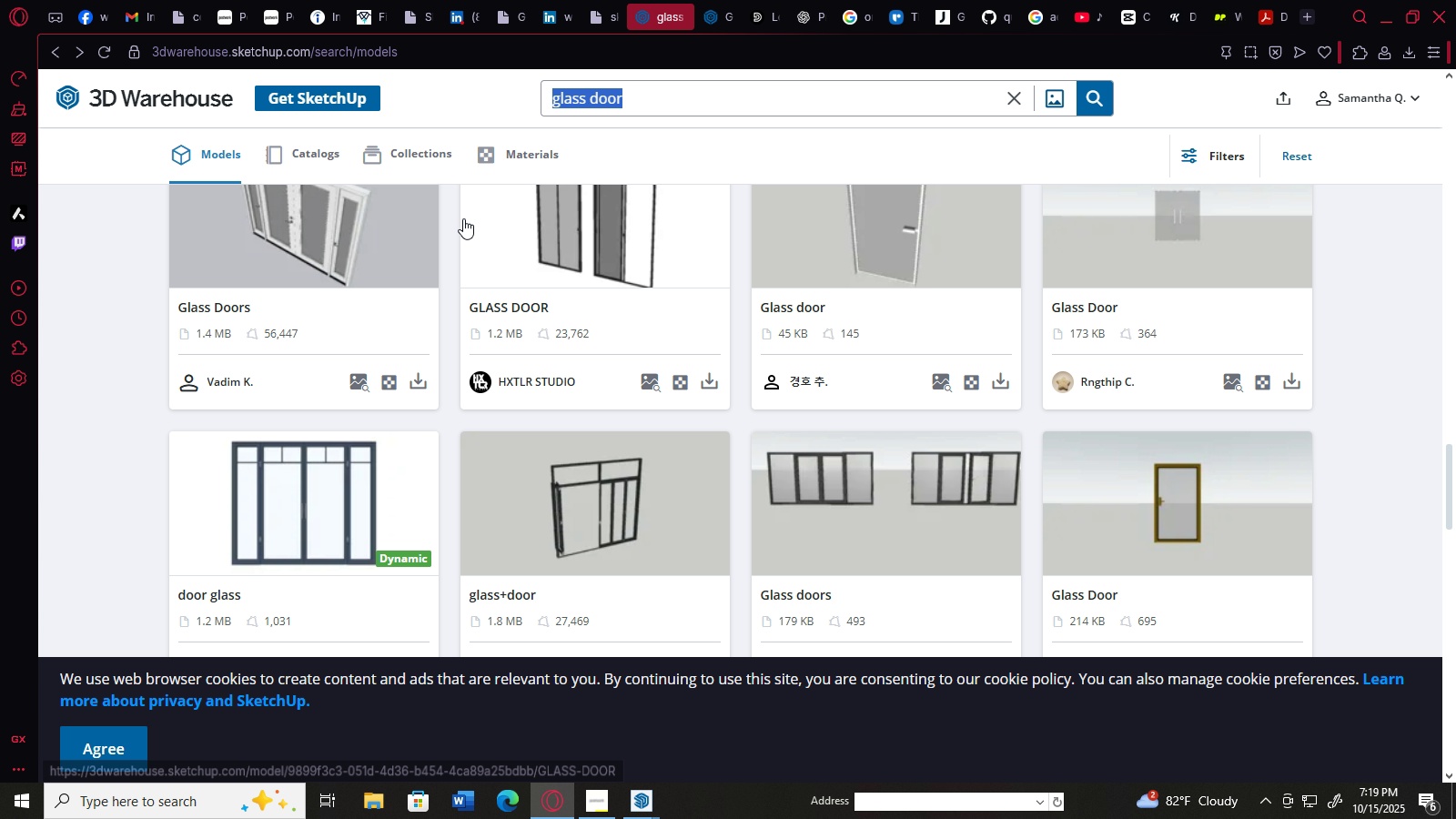 
type(doorknob g)
key(Backspace)
type(for glass )
key(NumpadEnter)
 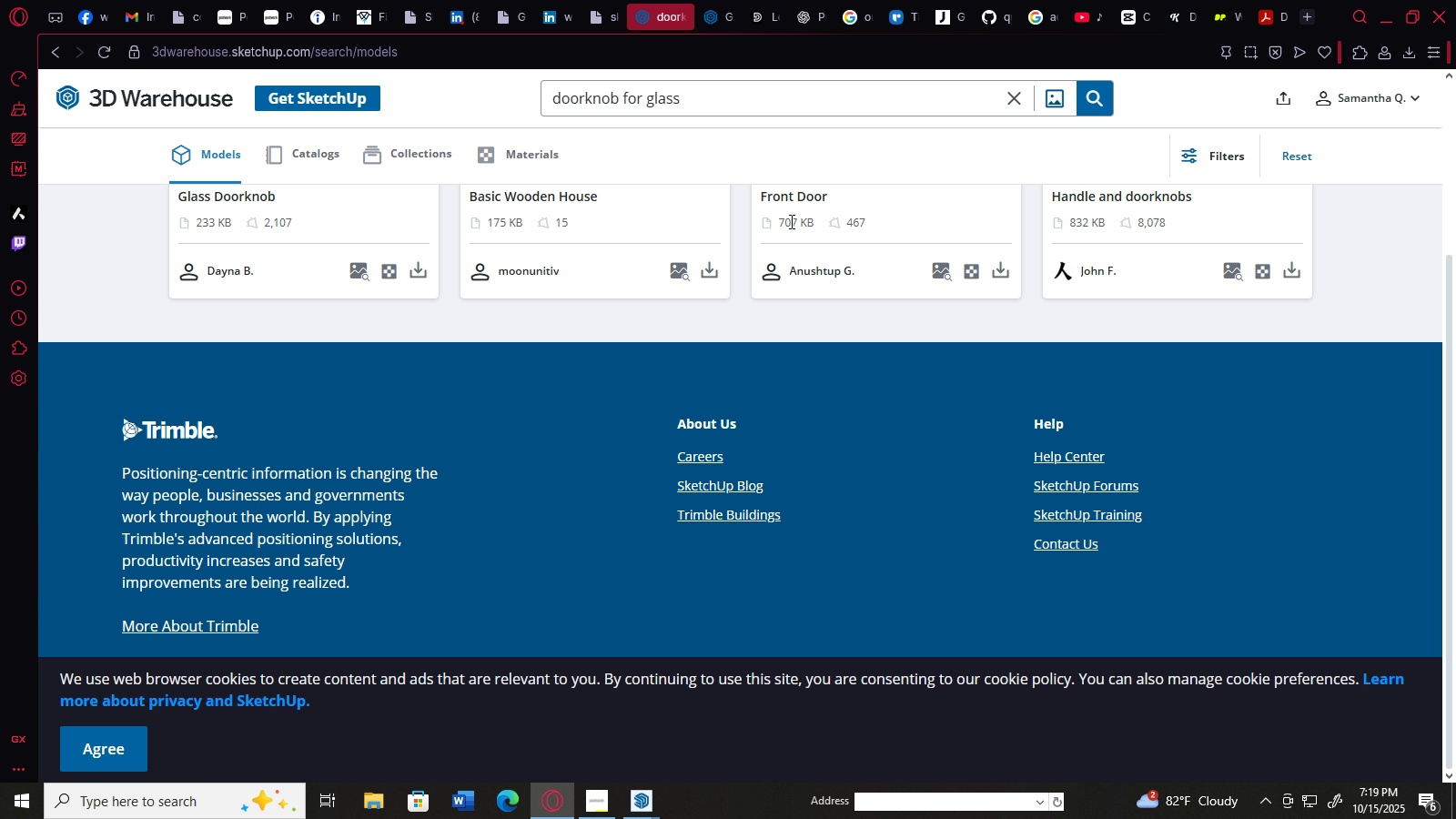 
scroll: coordinate [812, 327], scroll_direction: up, amount: 5.0
 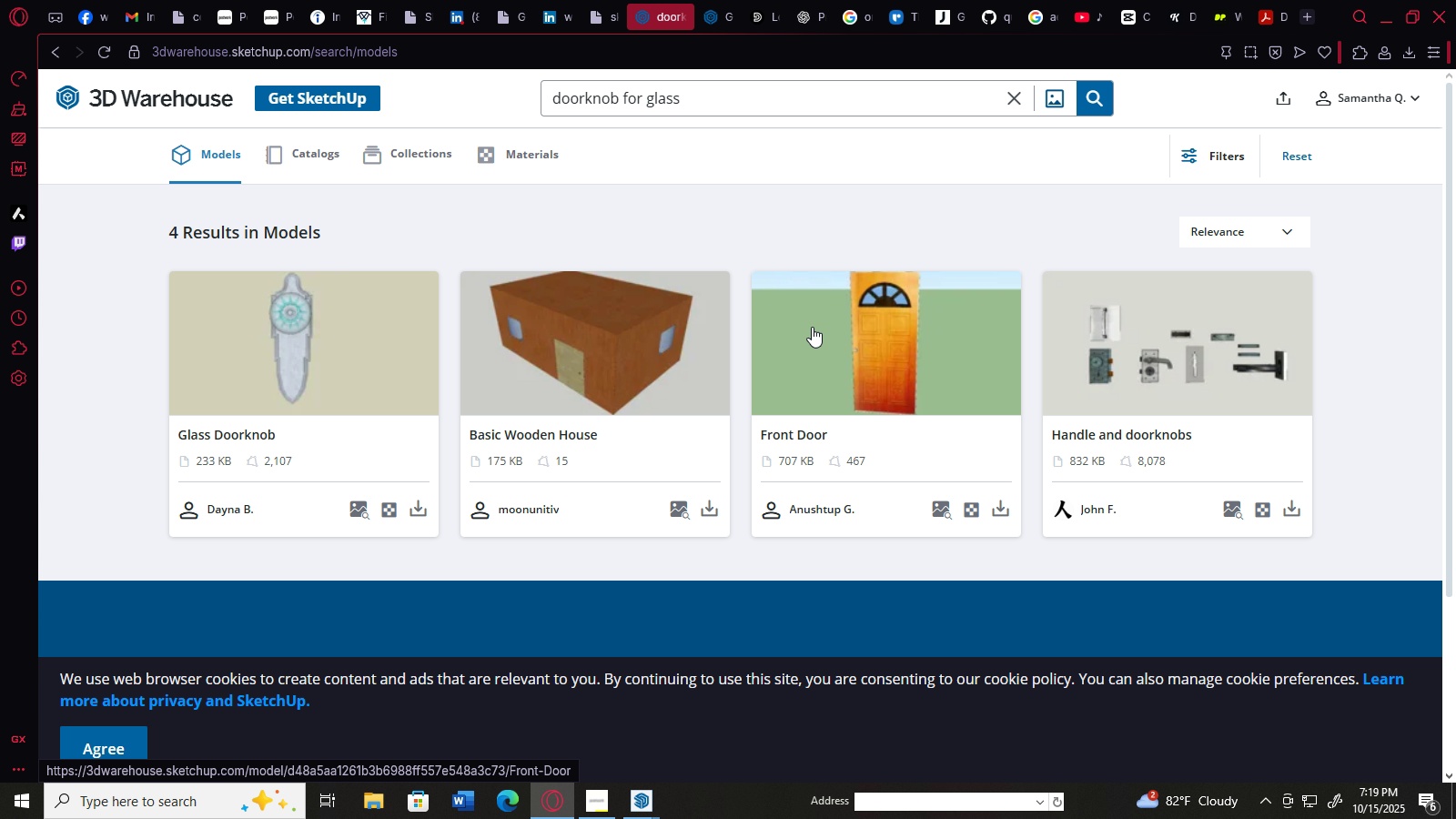 
left_click([1396, 11])
 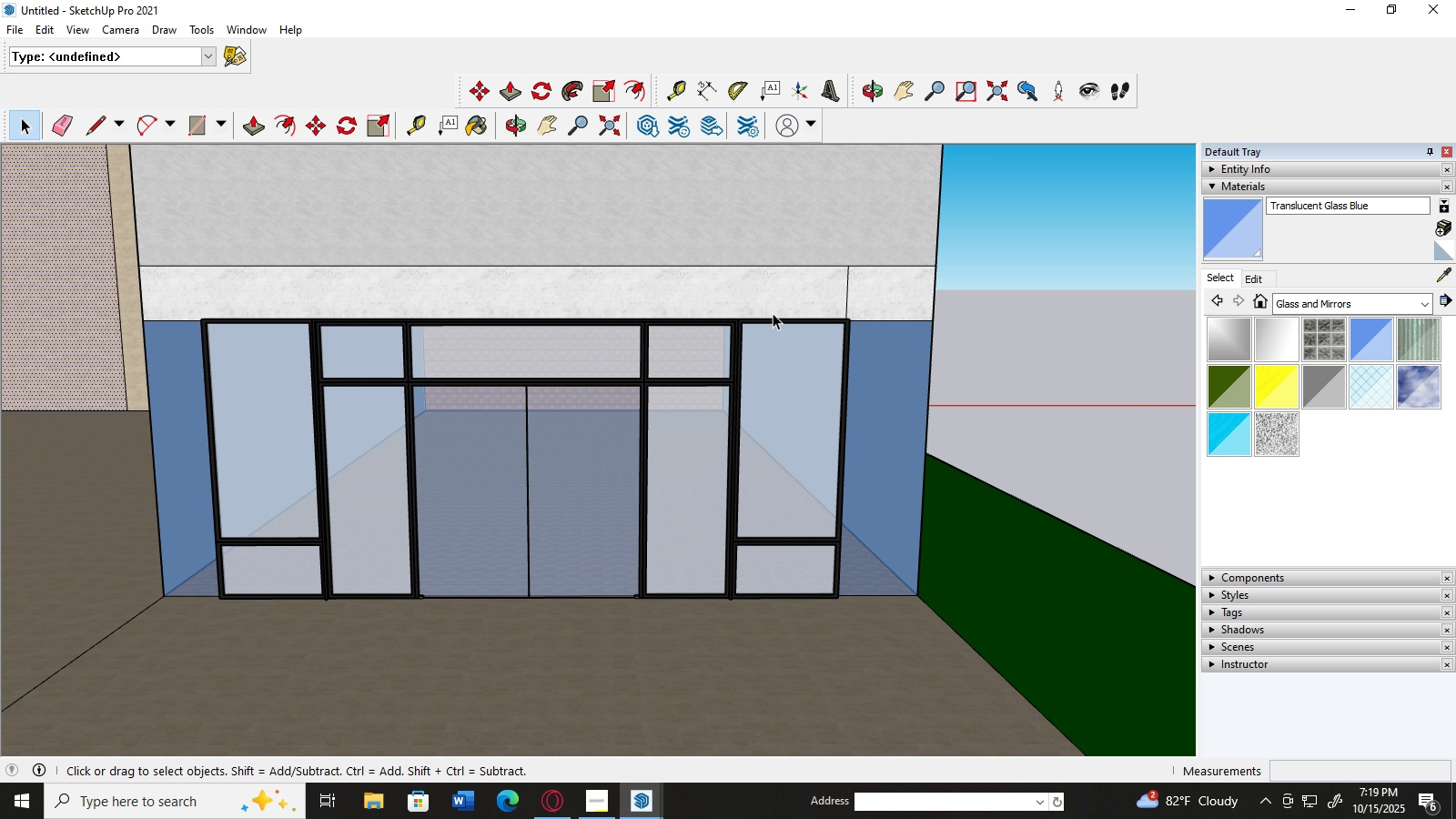 
scroll: coordinate [773, 313], scroll_direction: down, amount: 2.0
 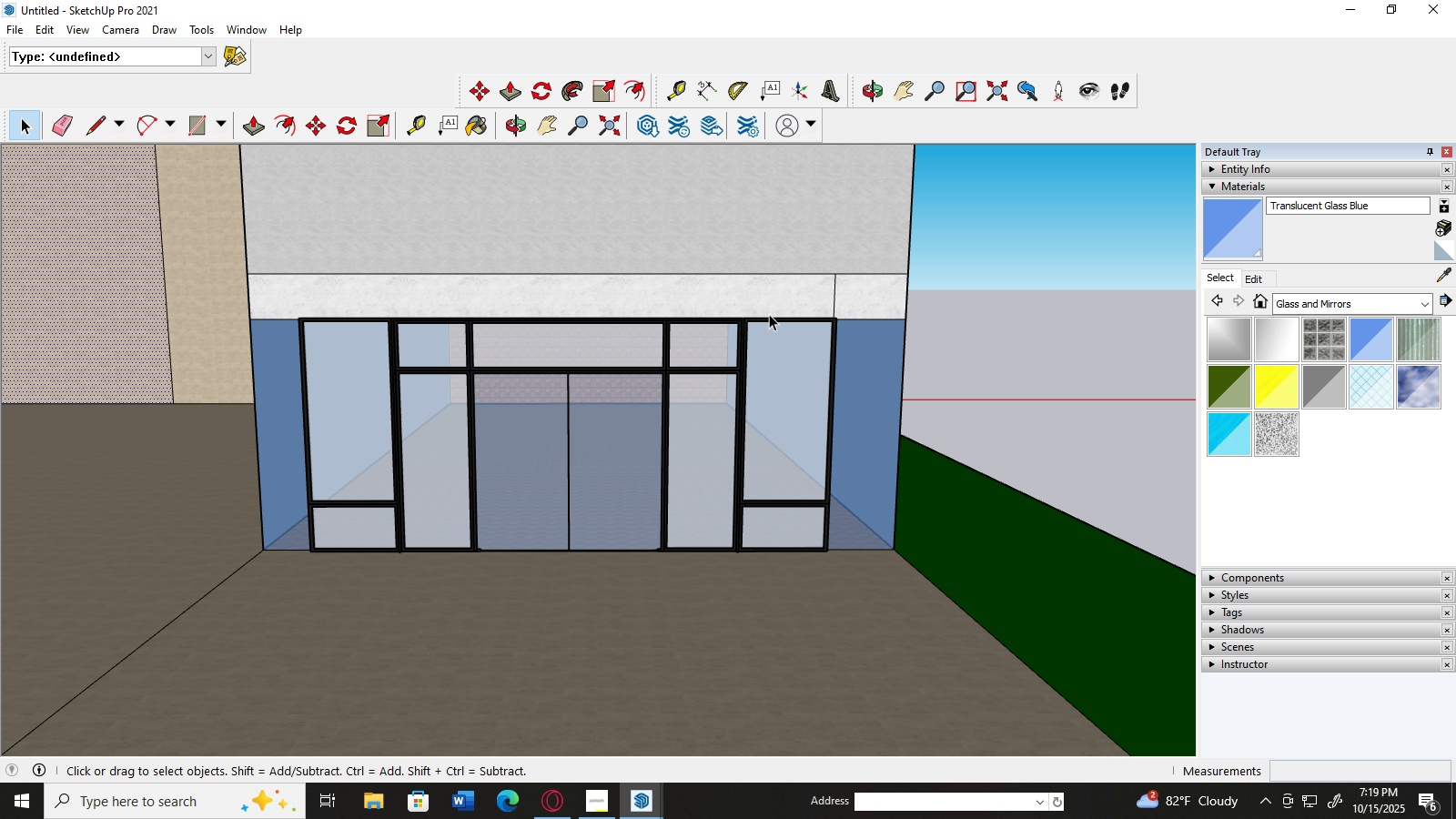 
hold_key(key=AltLeft, duration=1.36)
scroll: coordinate [704, 333], scroll_direction: down, amount: 19.0
 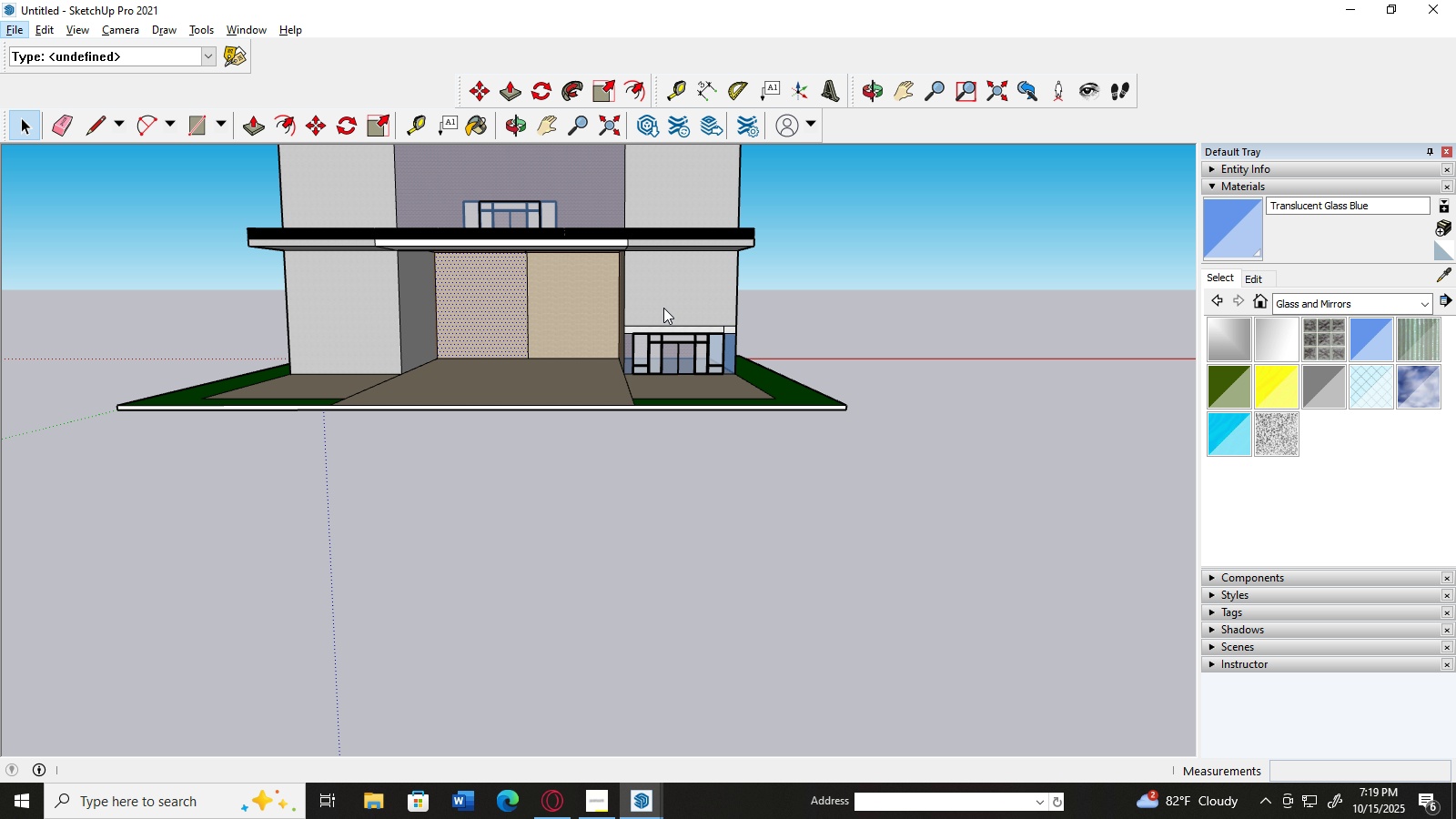 
hold_key(key=AltLeft, duration=0.69)
 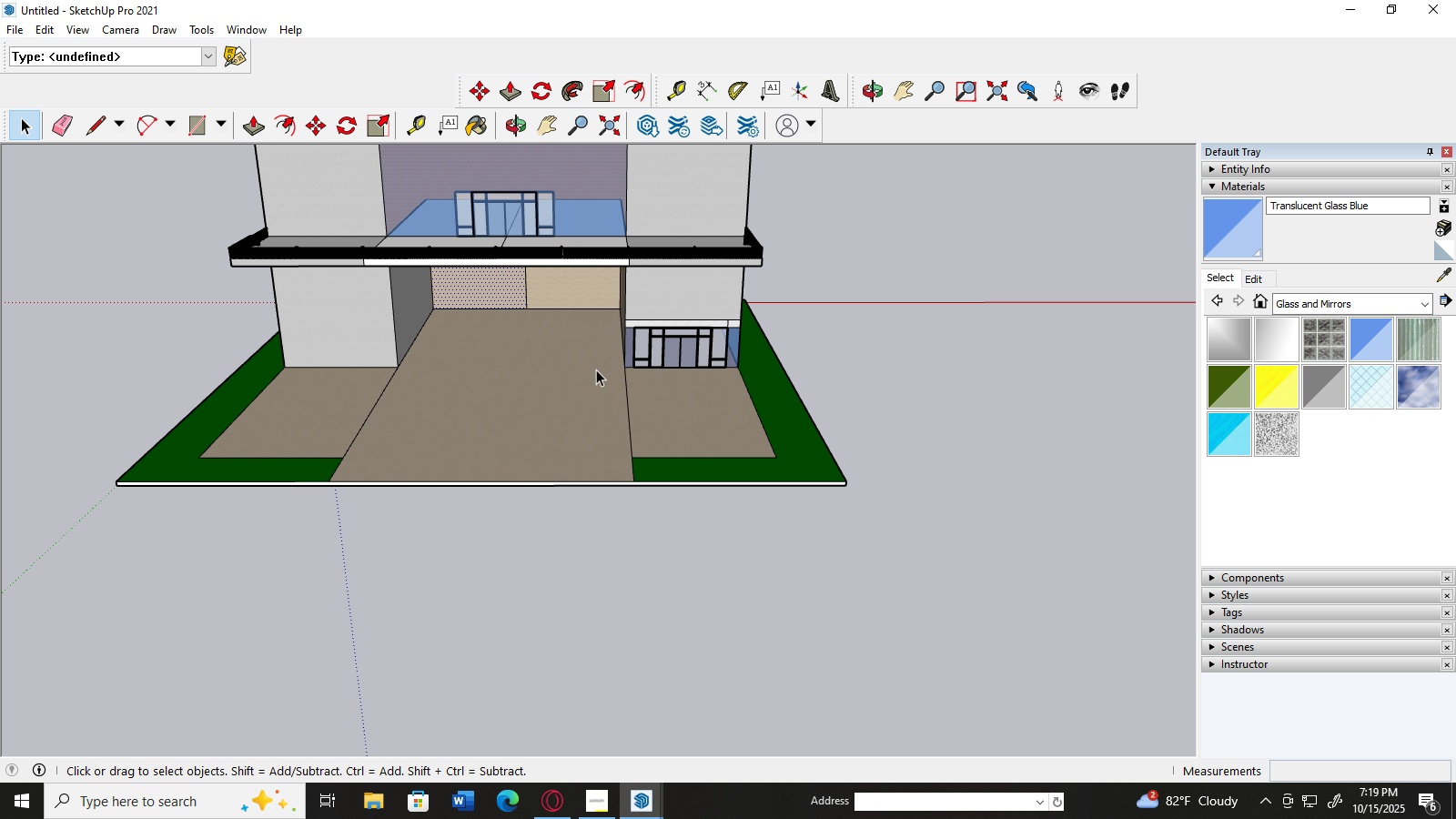 
key(Alt+AltLeft)
 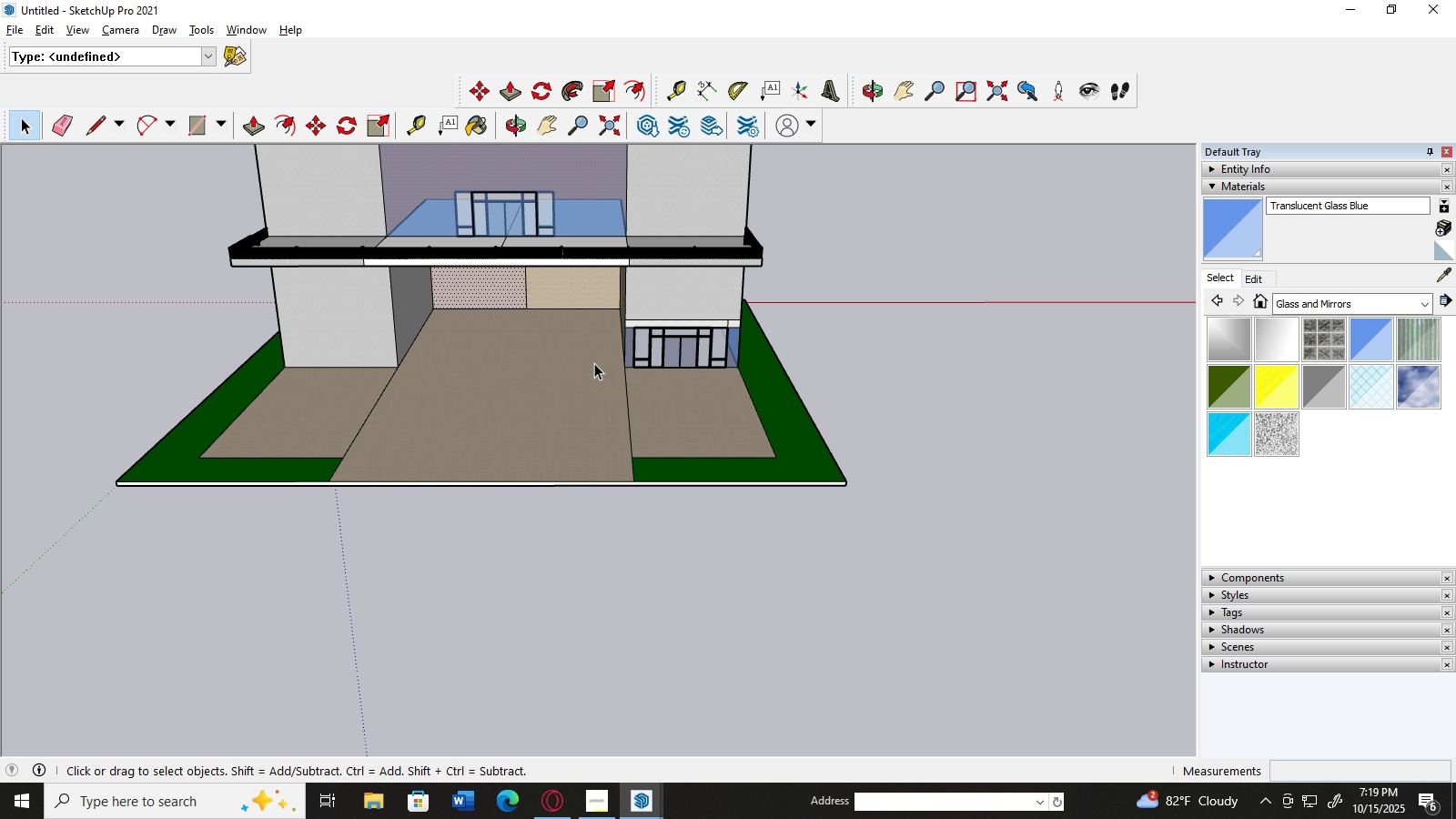 
scroll: coordinate [902, 272], scroll_direction: up, amount: 5.0
 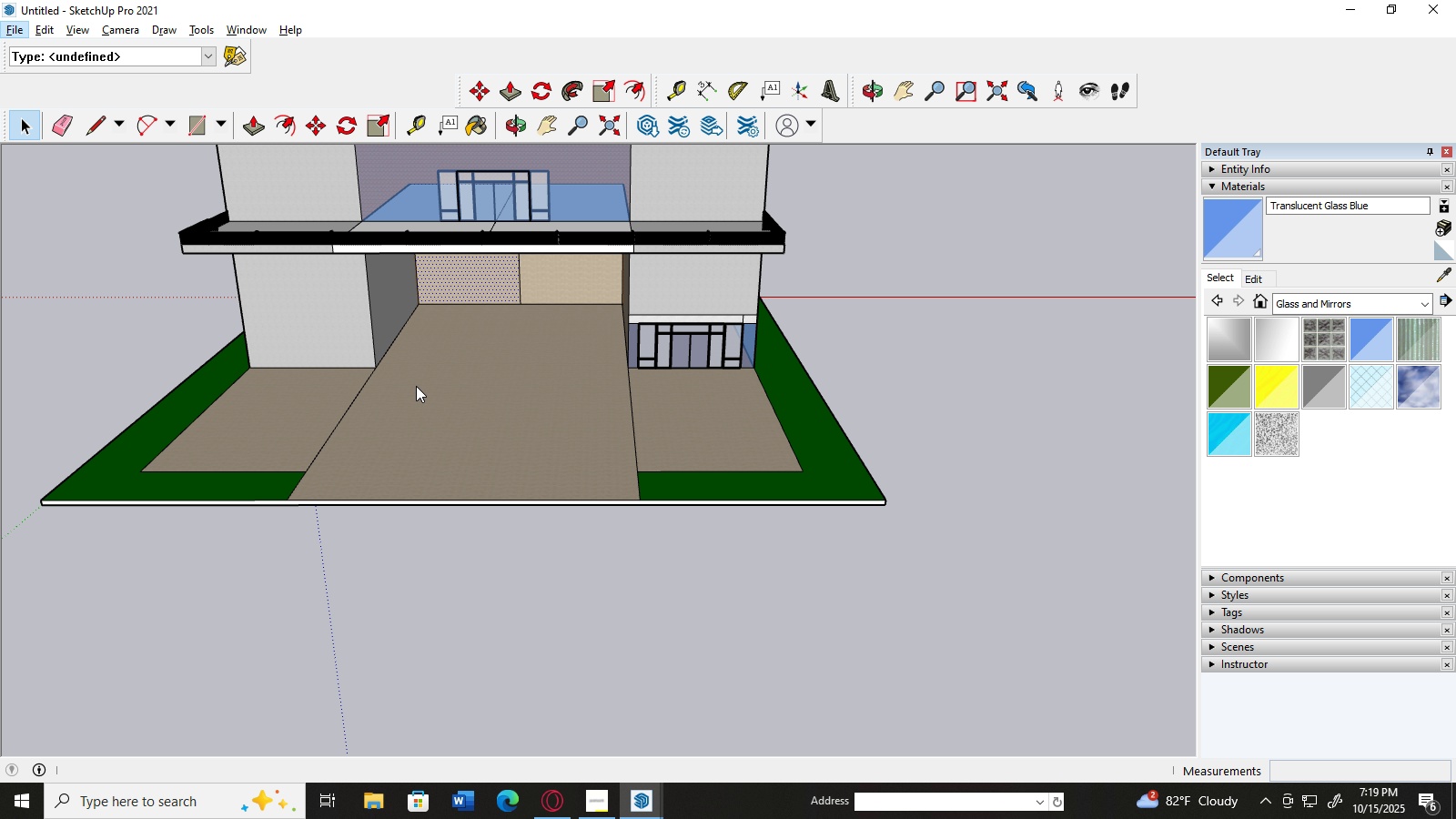 
left_click([635, 791])
 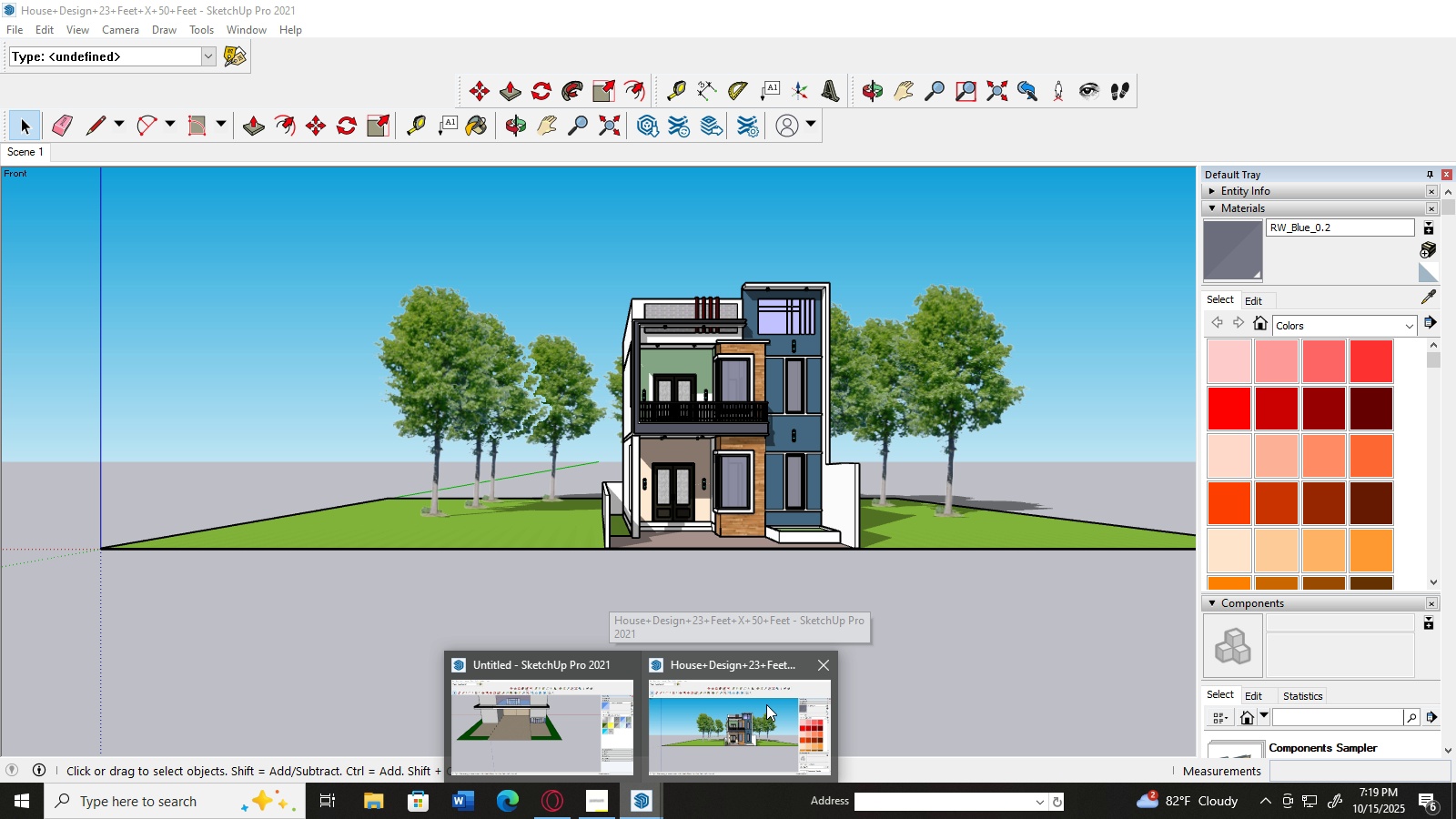 
left_click([743, 715])
 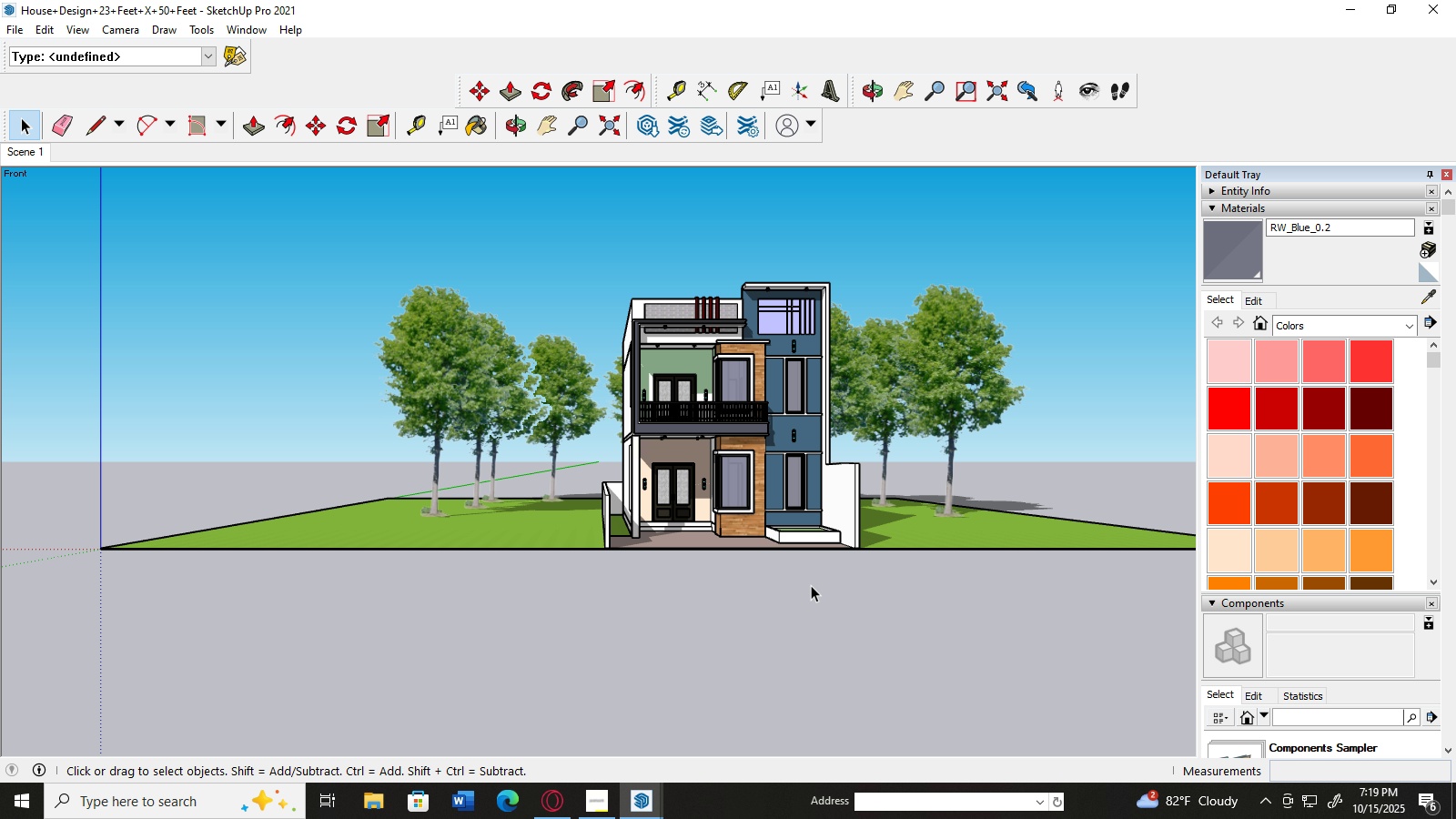 
scroll: coordinate [811, 585], scroll_direction: up, amount: 1.0
 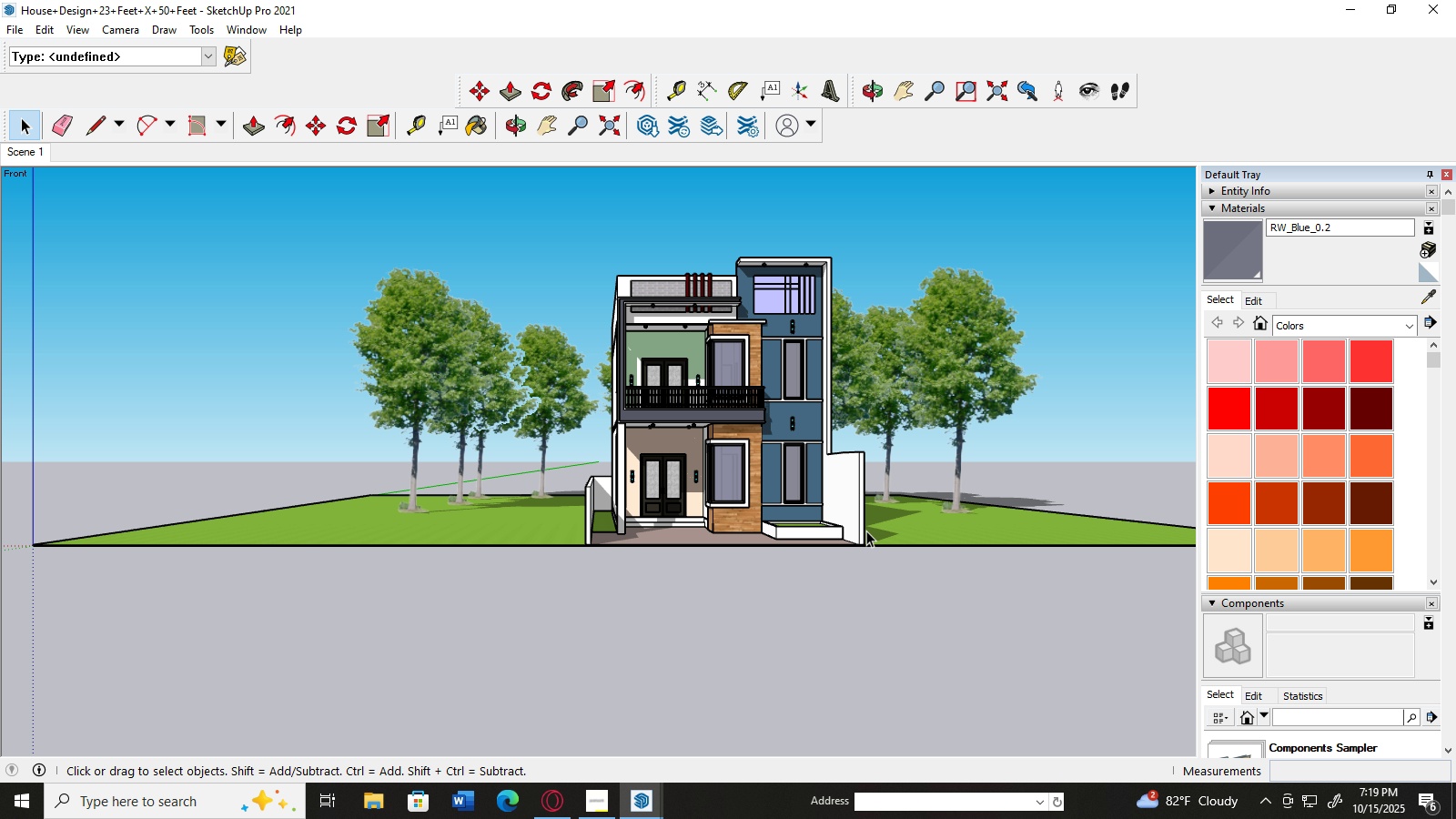 
hold_key(key=AltLeft, duration=0.61)
 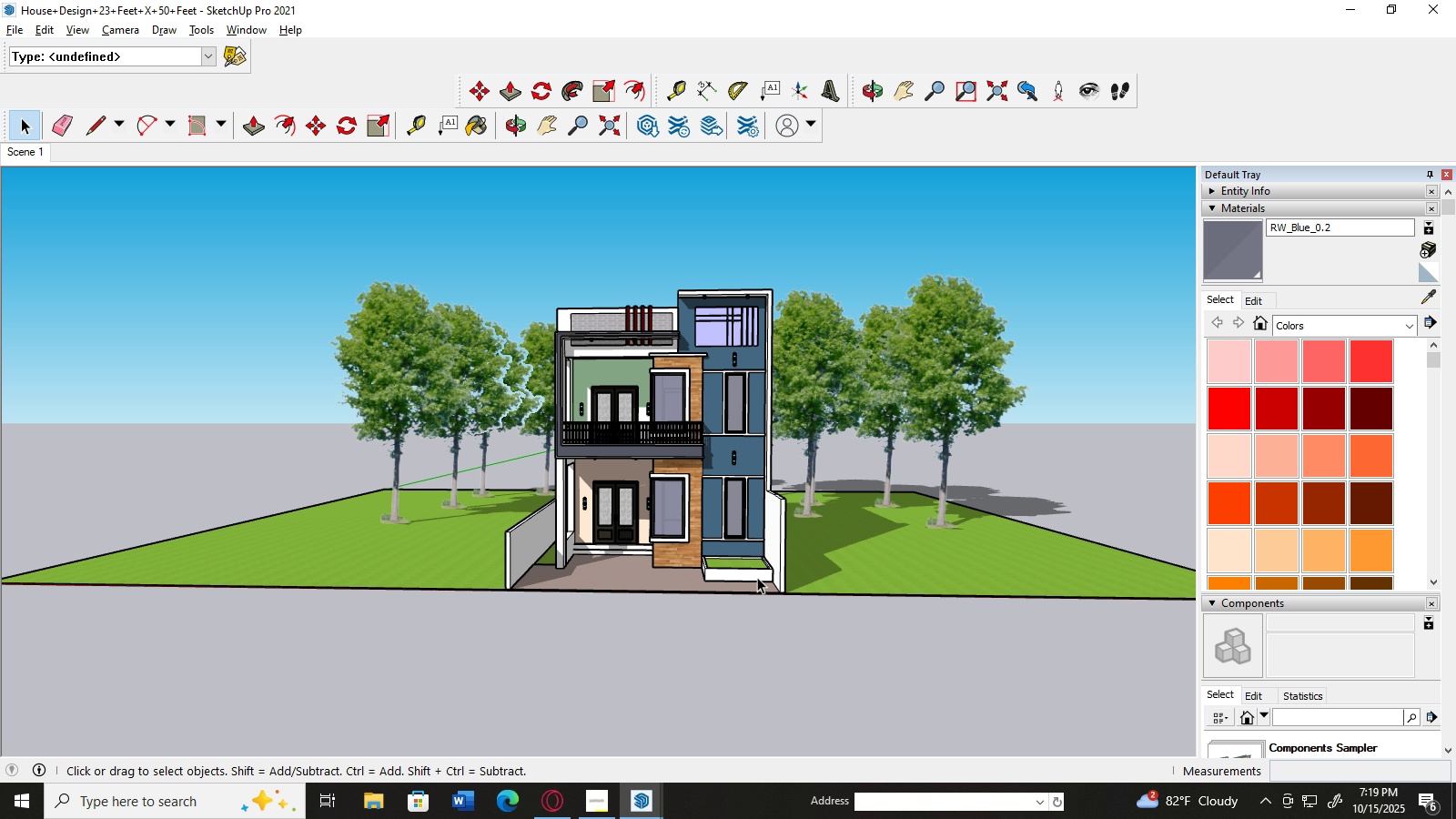 
key(Alt+AltLeft)
 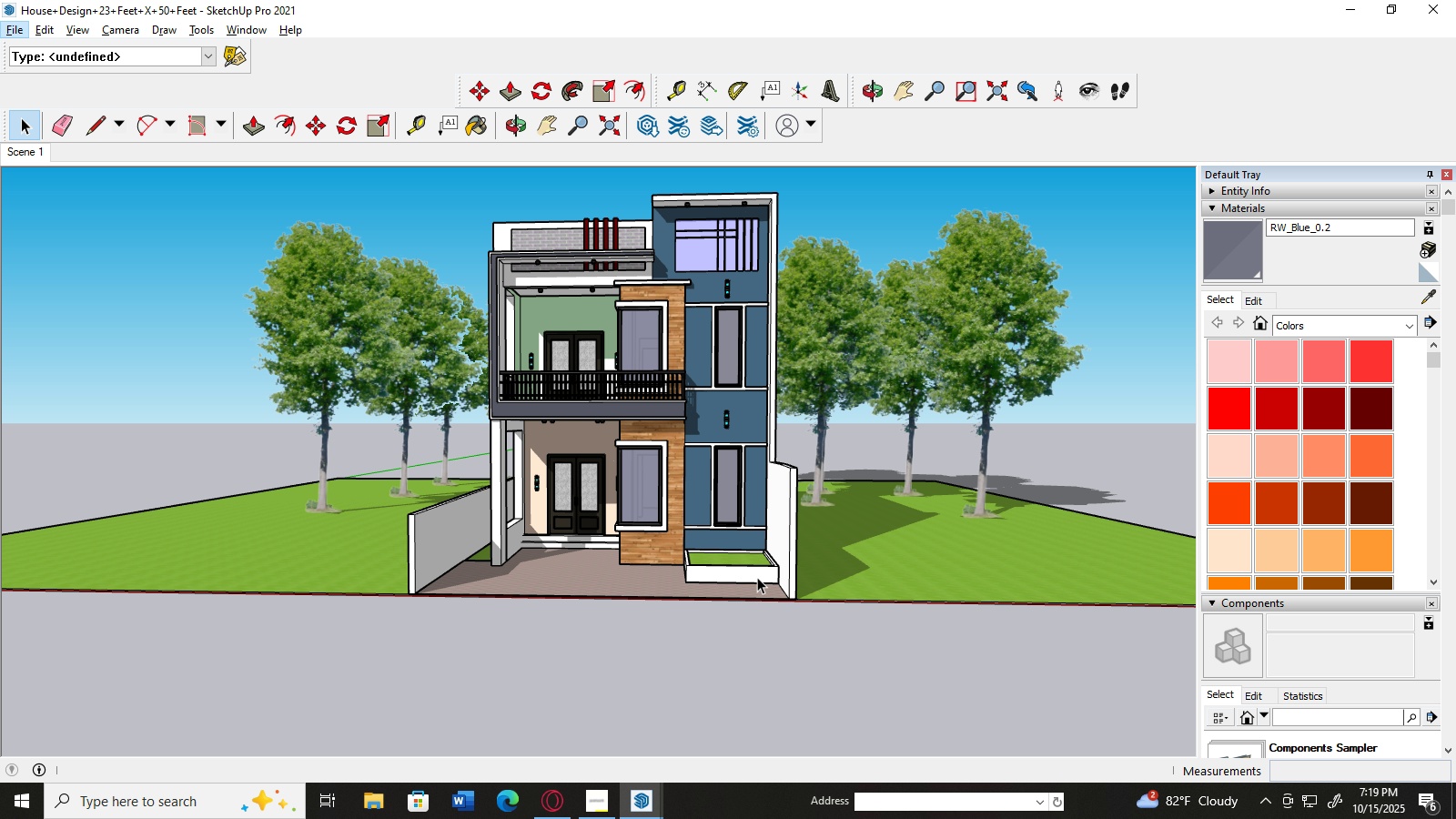 
scroll: coordinate [757, 577], scroll_direction: up, amount: 3.0
 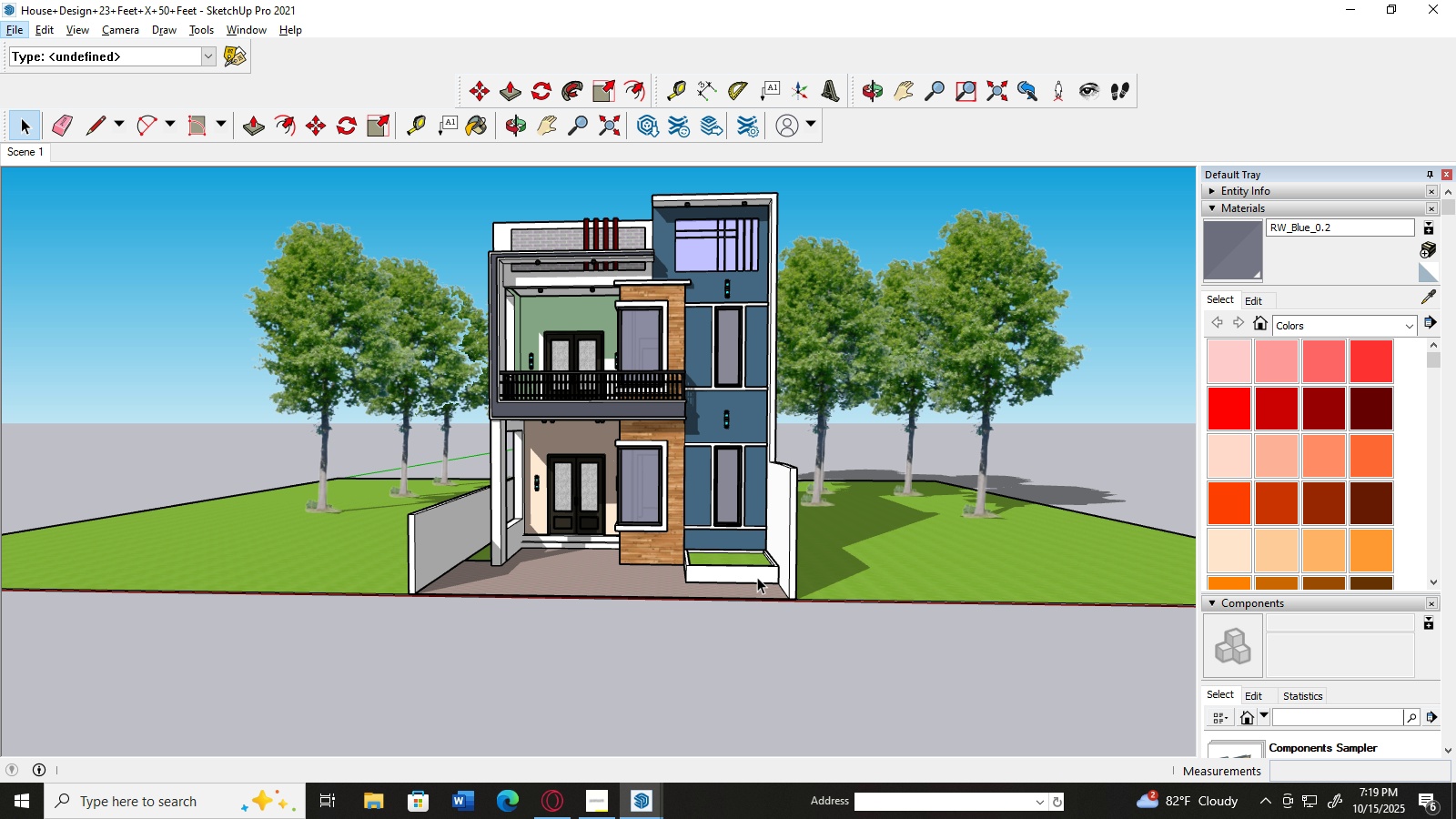 
hold_key(key=AltLeft, duration=0.83)
scroll: coordinate [791, 587], scroll_direction: down, amount: 15.0
 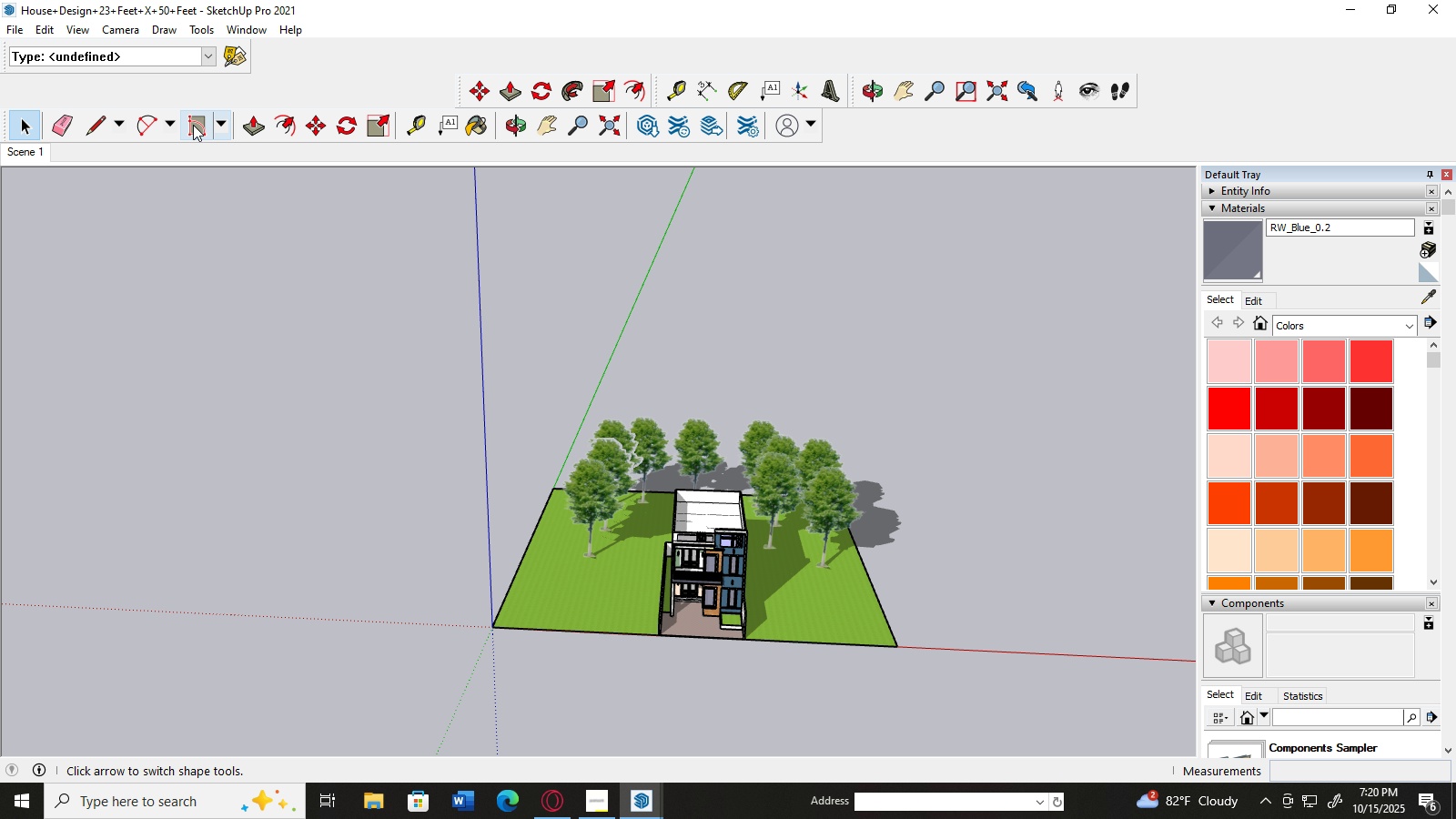 
left_click([222, 126])
 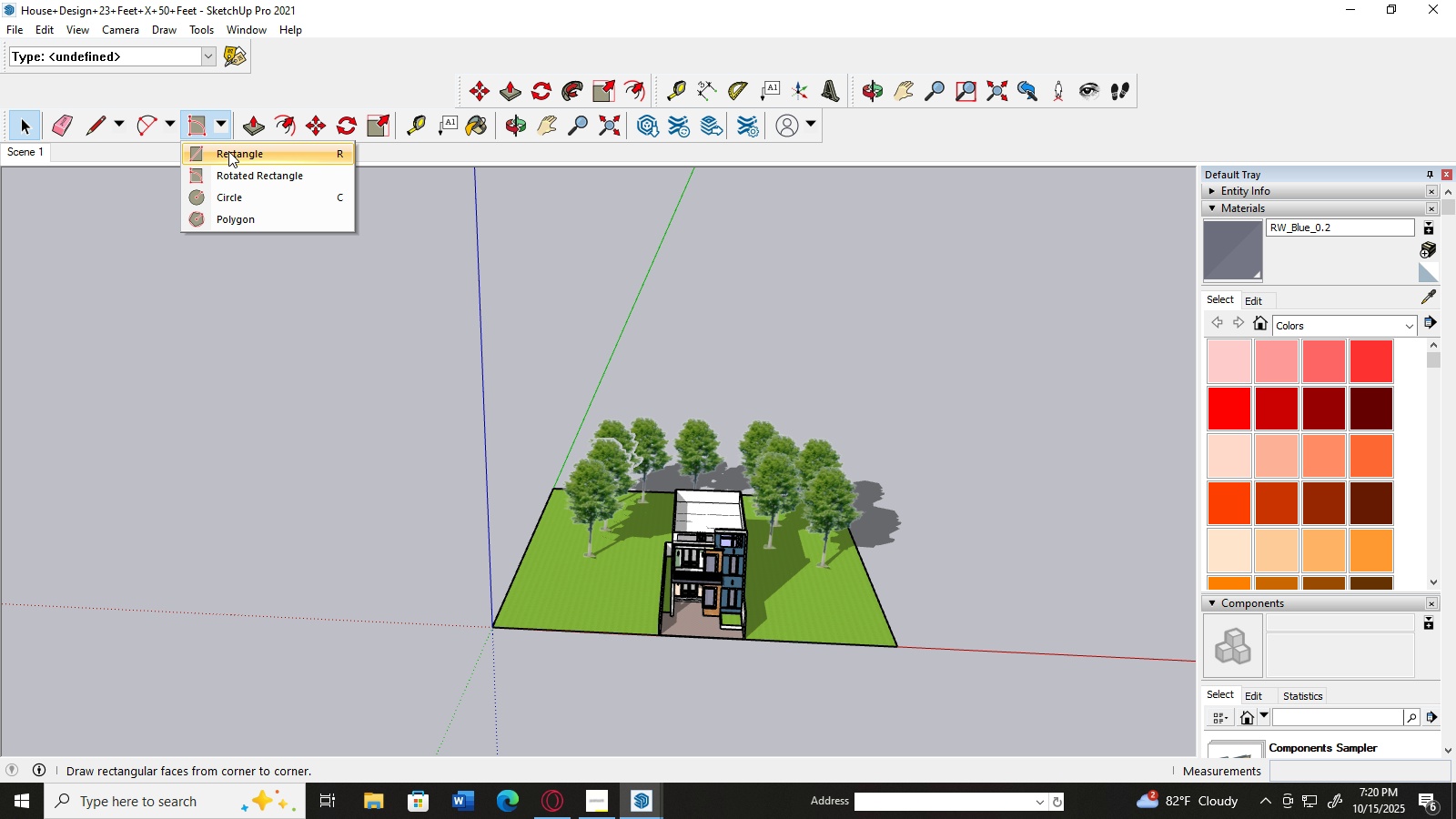 
left_click([228, 151])
 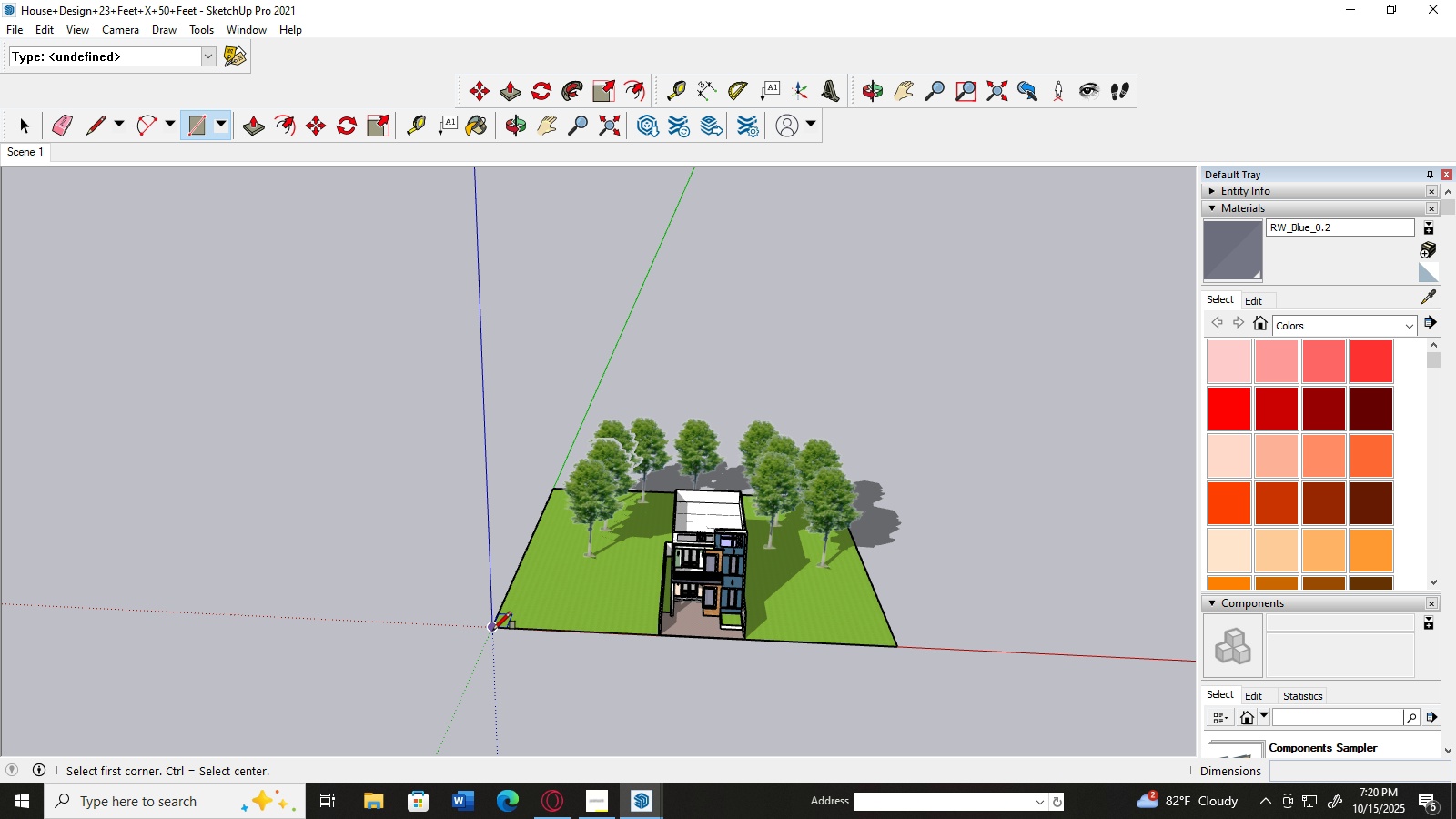 
left_click([493, 630])
 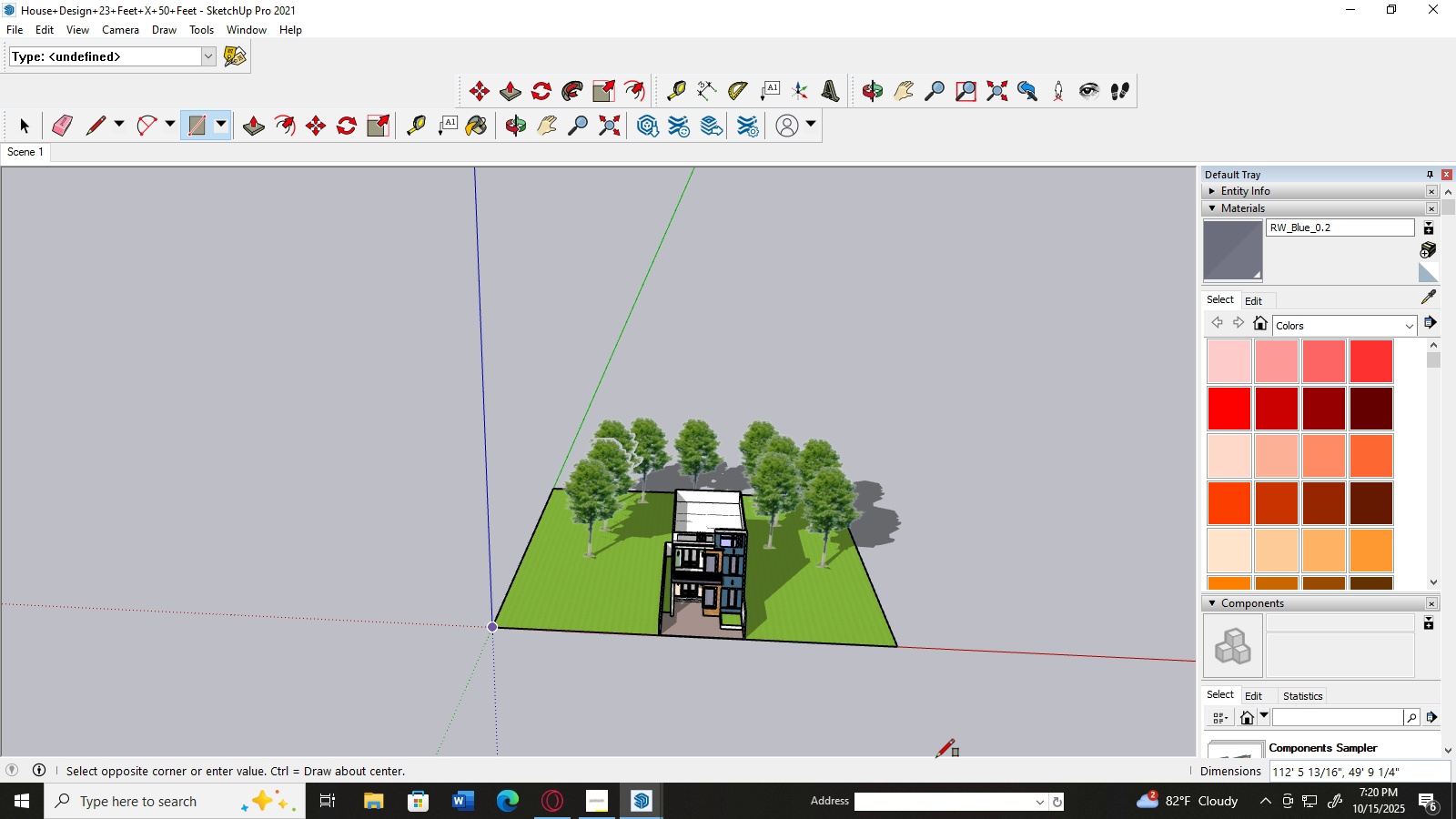 
wait(6.46)
 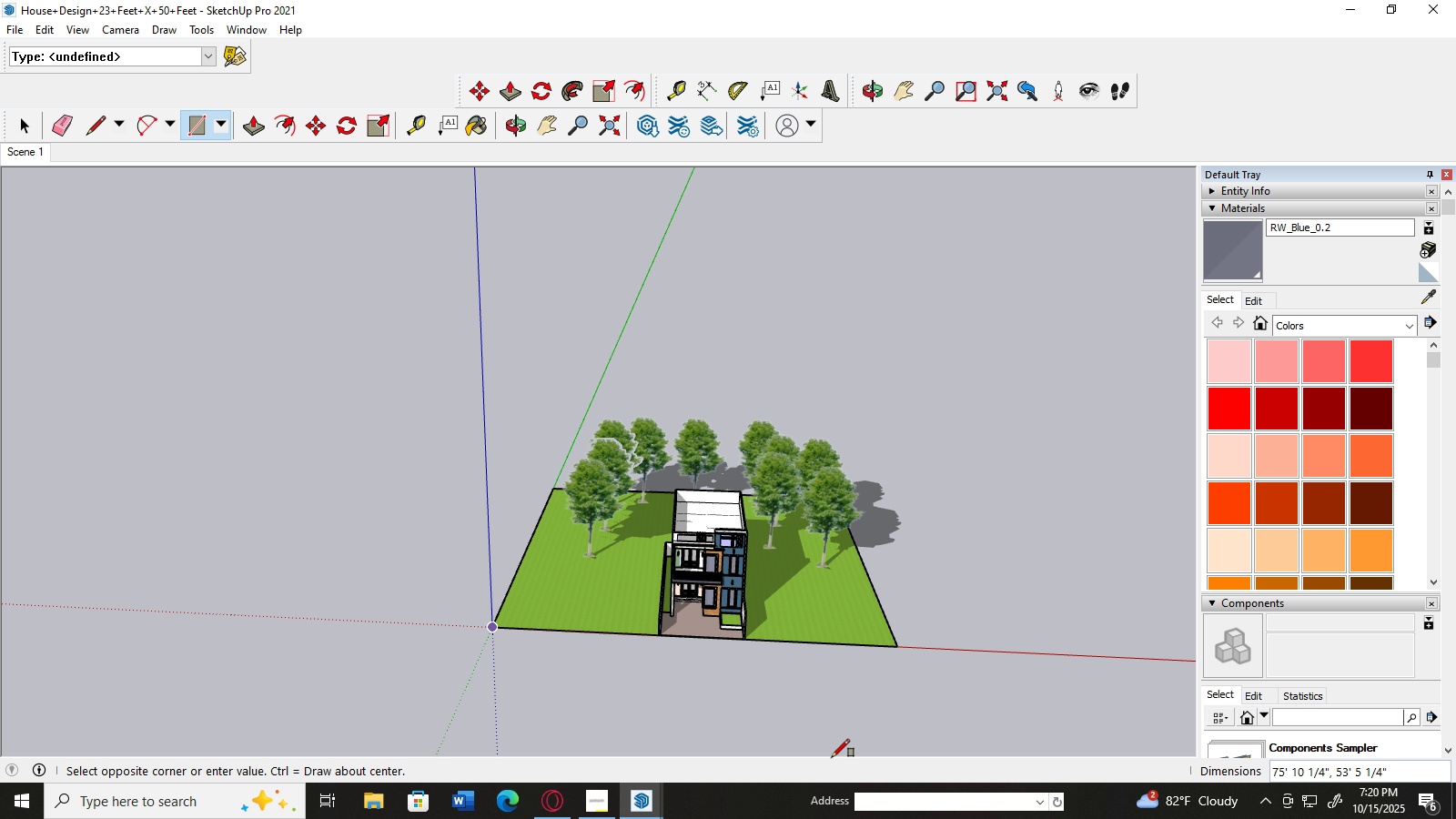 
hold_key(key=AltLeft, duration=0.77)
scroll: coordinate [919, 727], scroll_direction: down, amount: 3.0
 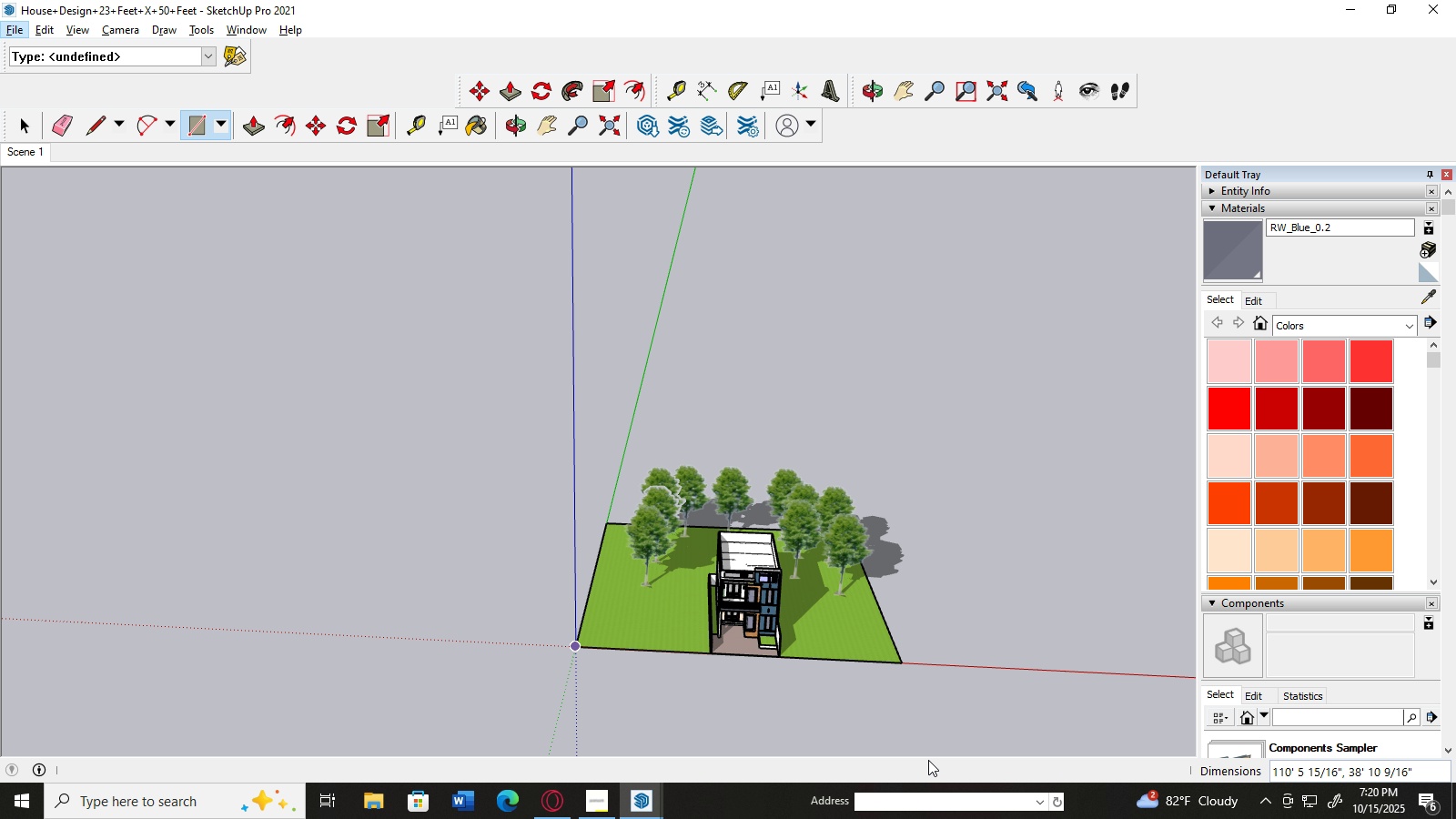 
hold_key(key=AltLeft, duration=0.43)
scroll: coordinate [925, 739], scroll_direction: down, amount: 4.0
 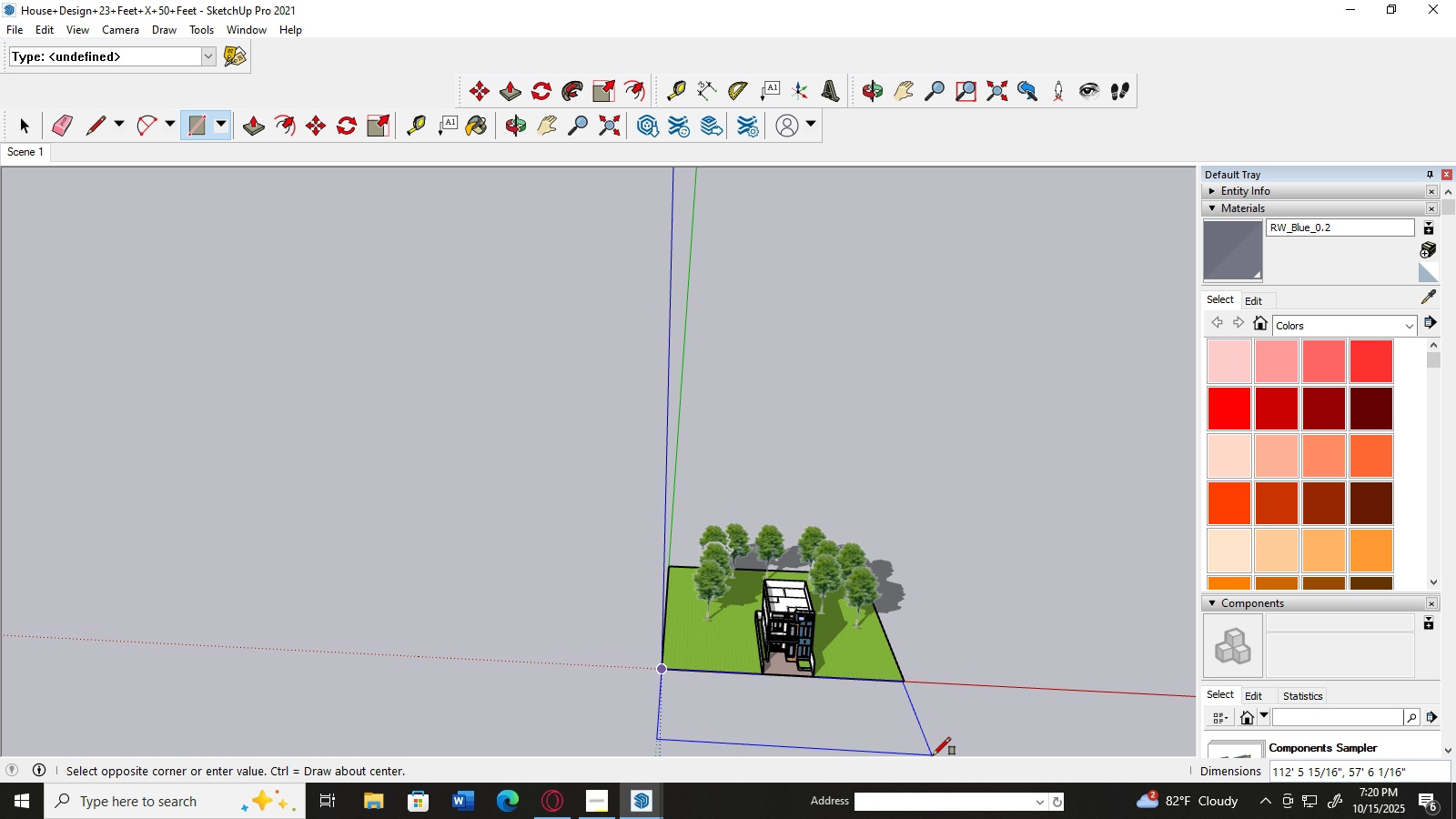 
left_click([933, 756])
 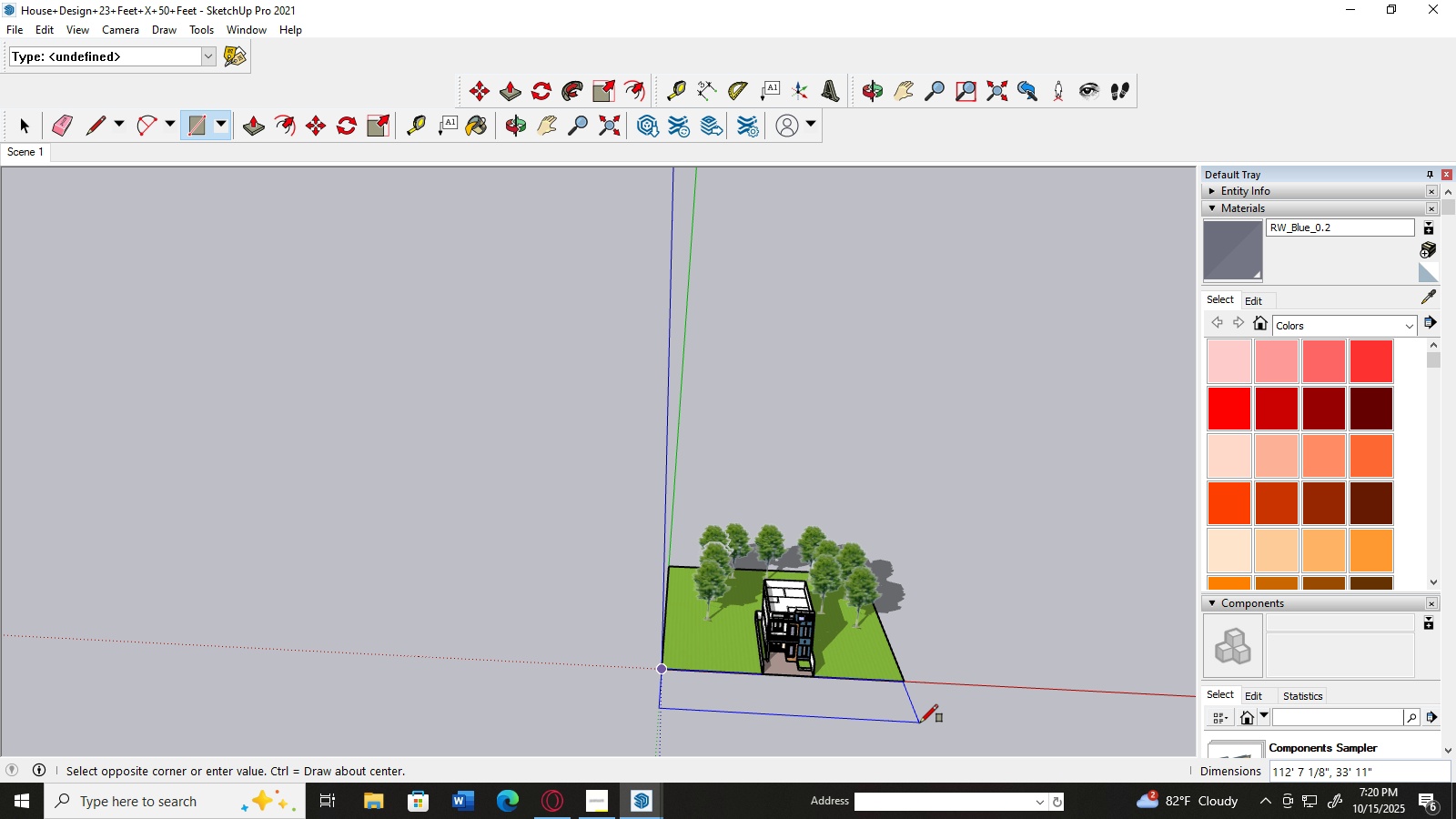 
left_click([920, 723])
 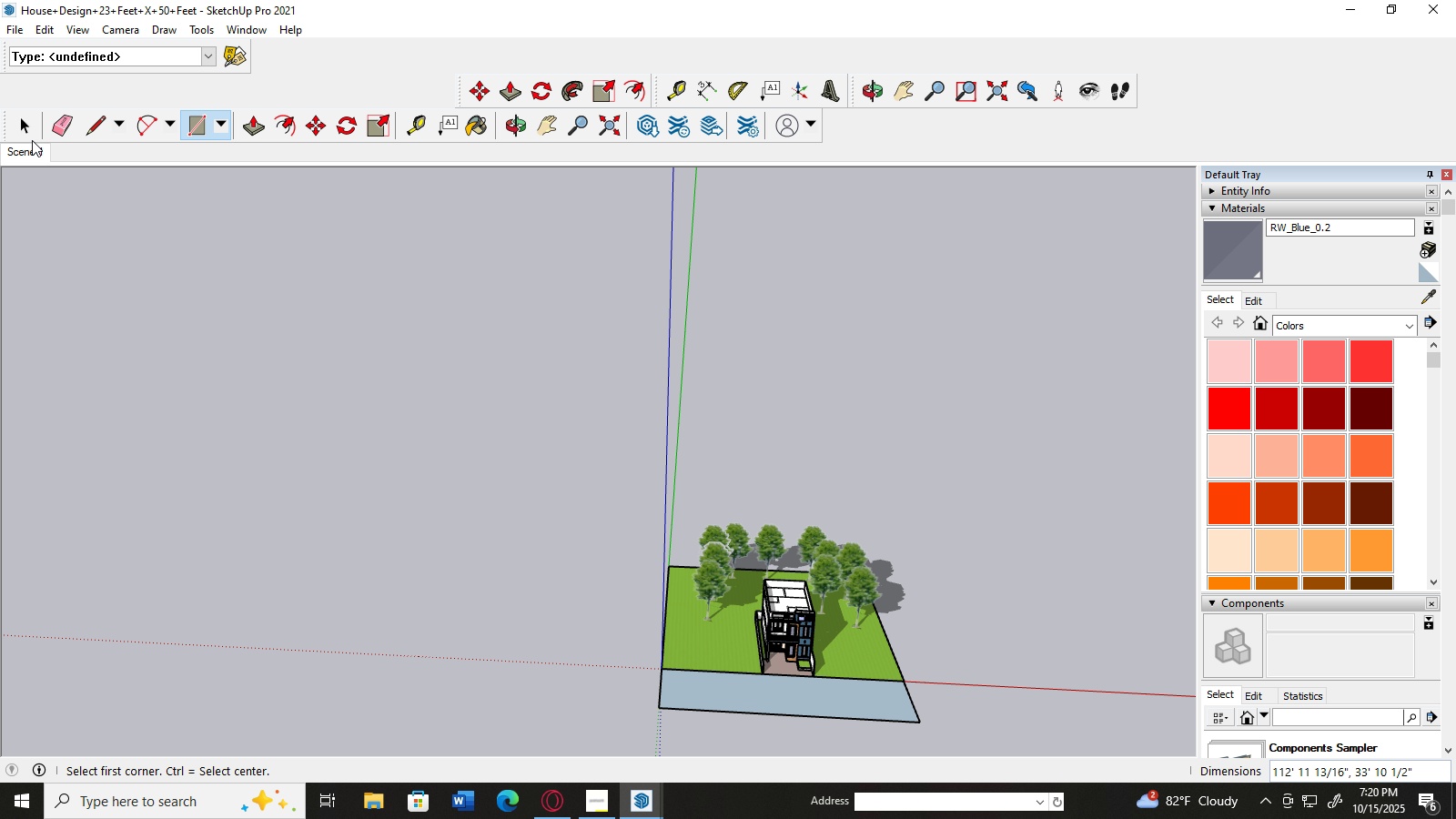 
left_click([17, 127])
 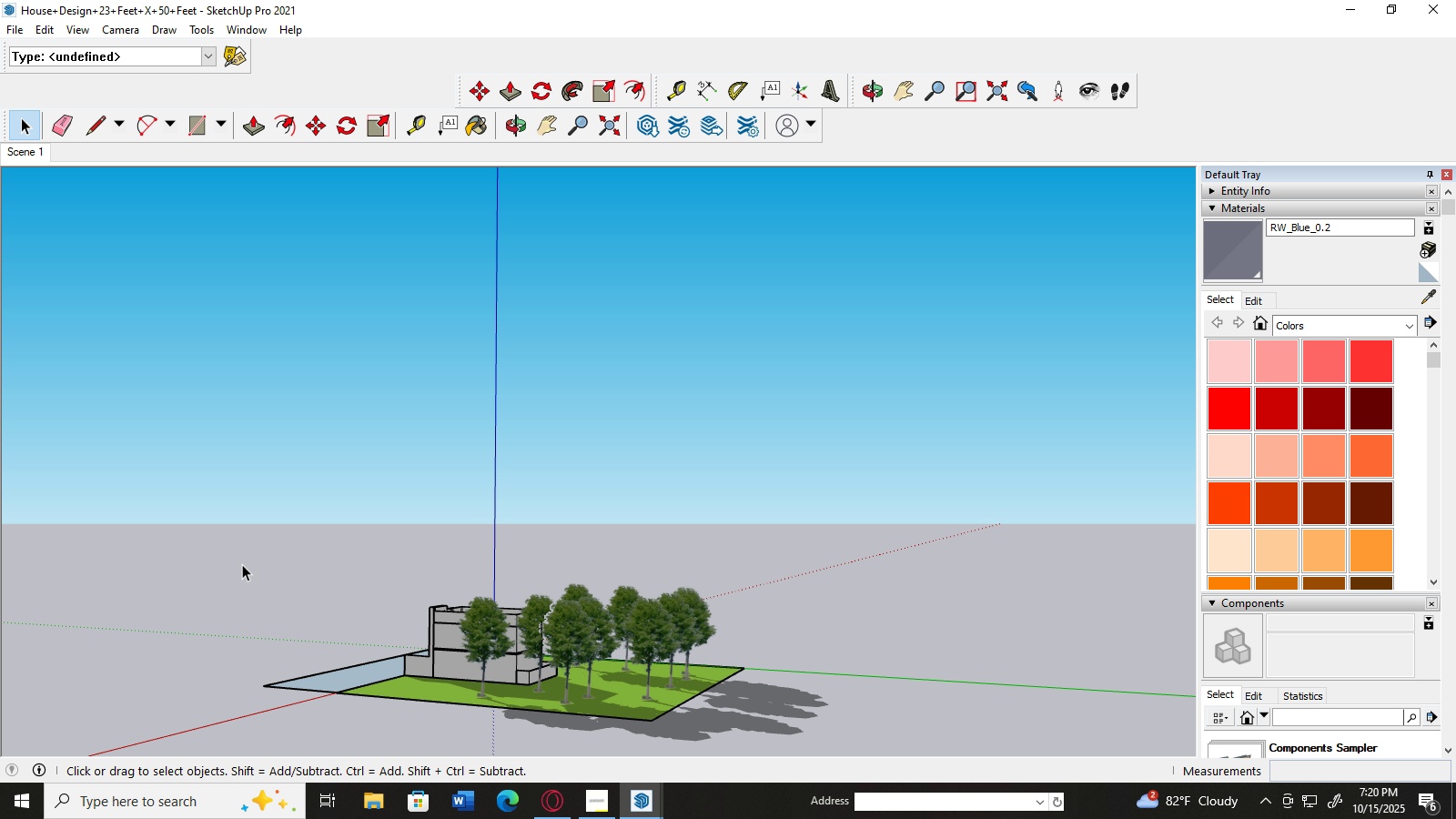 
scroll: coordinate [349, 675], scroll_direction: up, amount: 12.0
 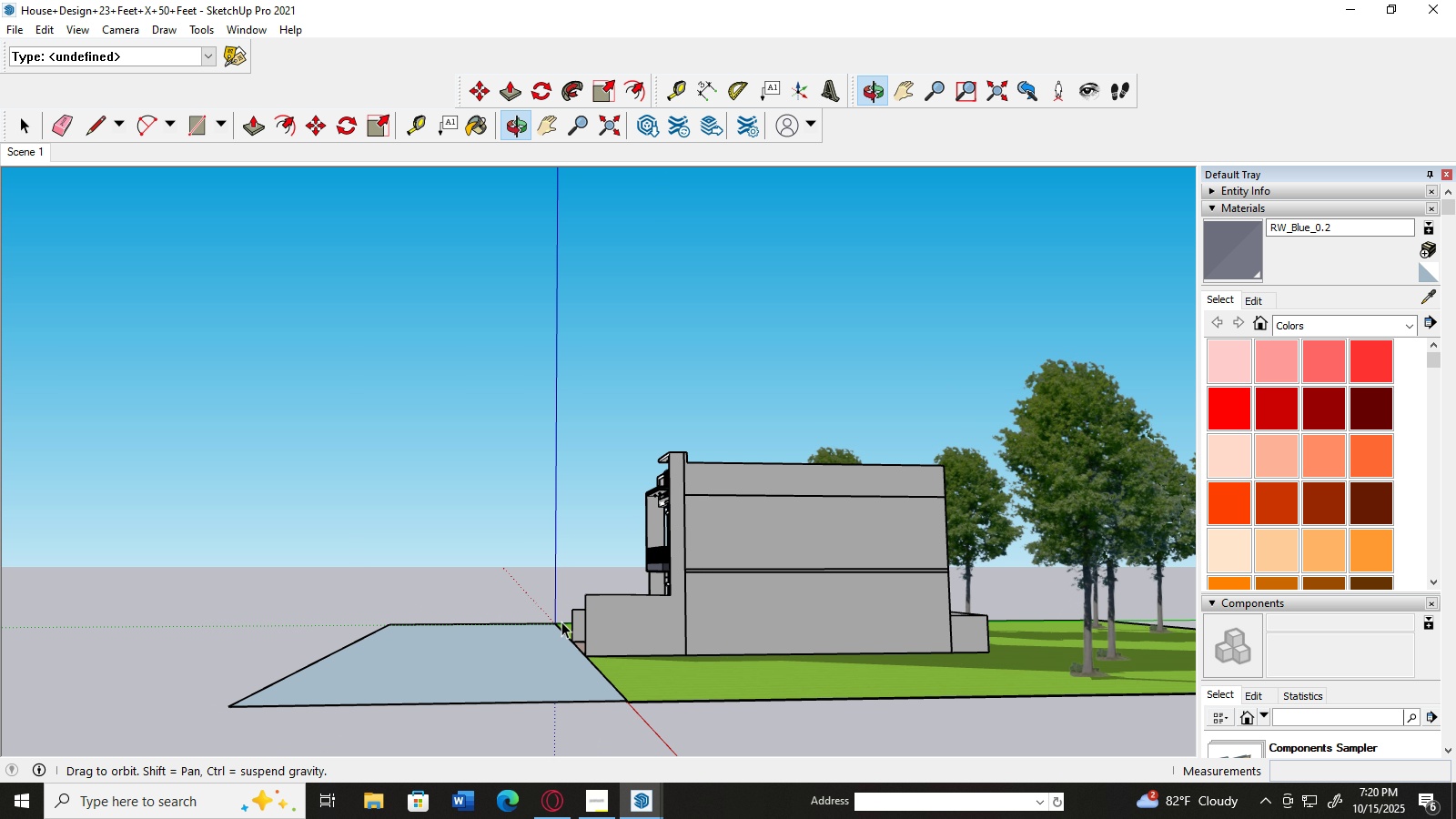 
scroll: coordinate [565, 602], scroll_direction: down, amount: 1.0
 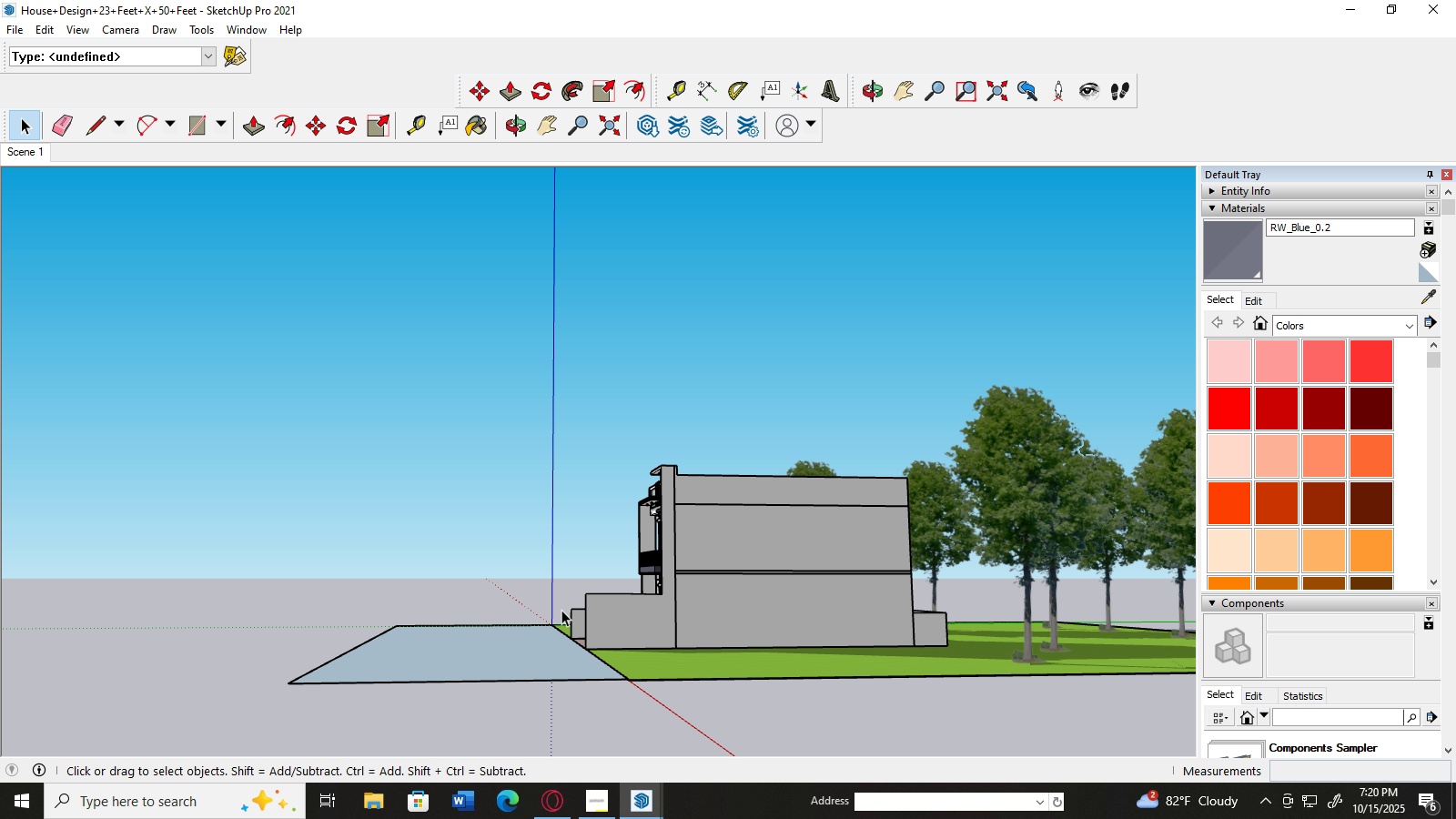 
hold_key(key=AltLeft, duration=0.46)
scroll: coordinate [561, 610], scroll_direction: down, amount: 1.0
 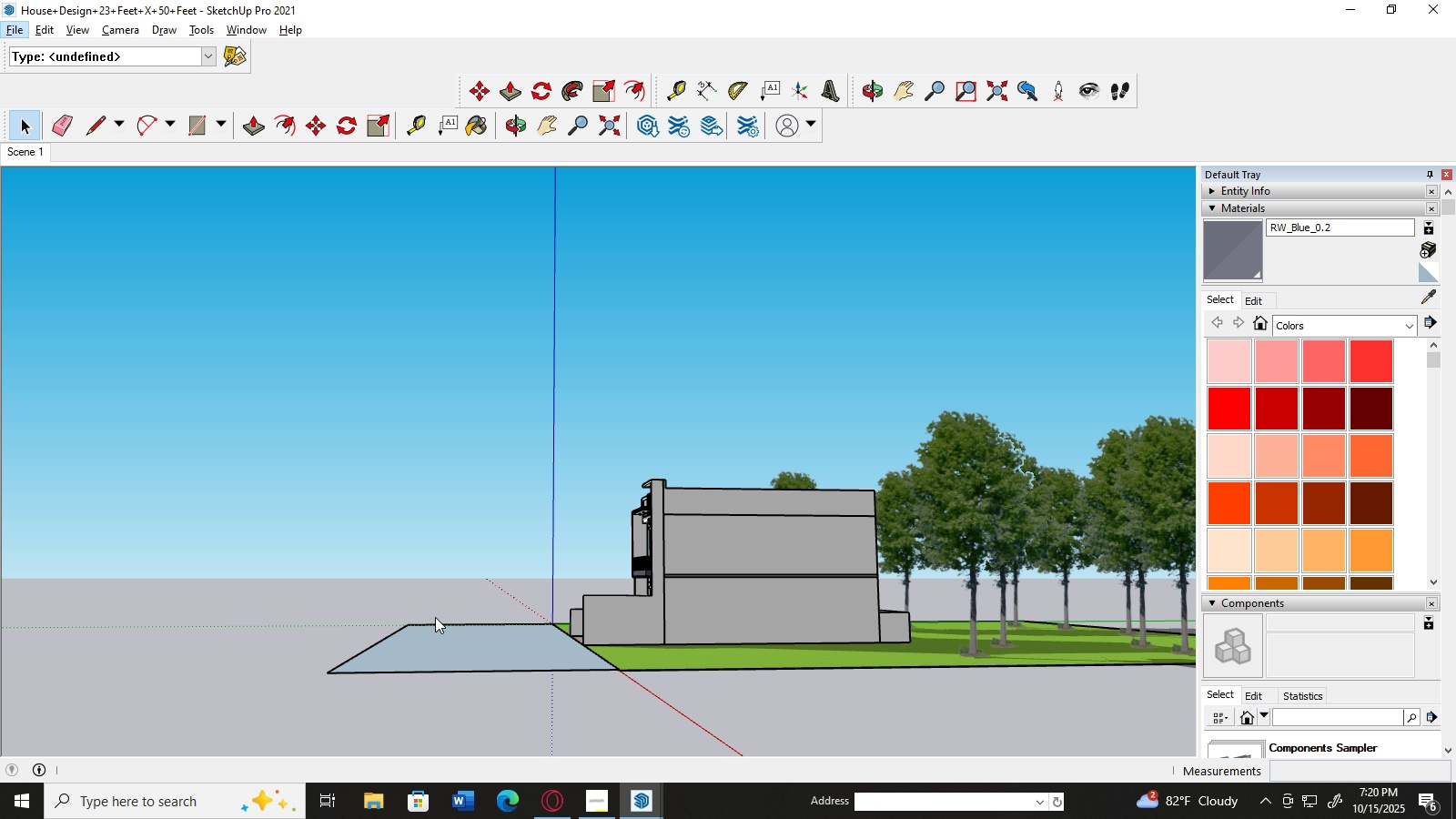 
key(Alt+AltLeft)
 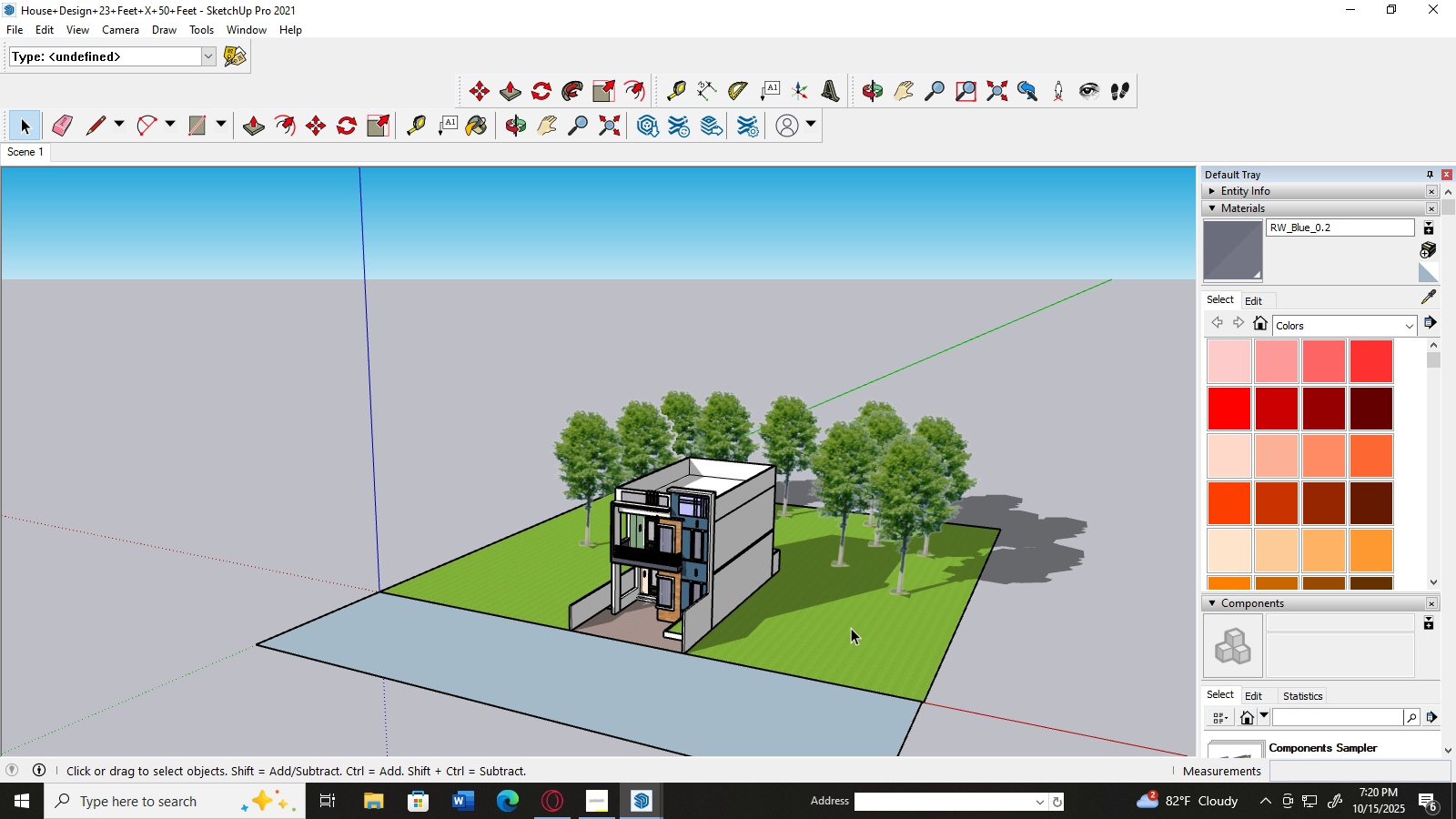 
key(Alt+AltLeft)
 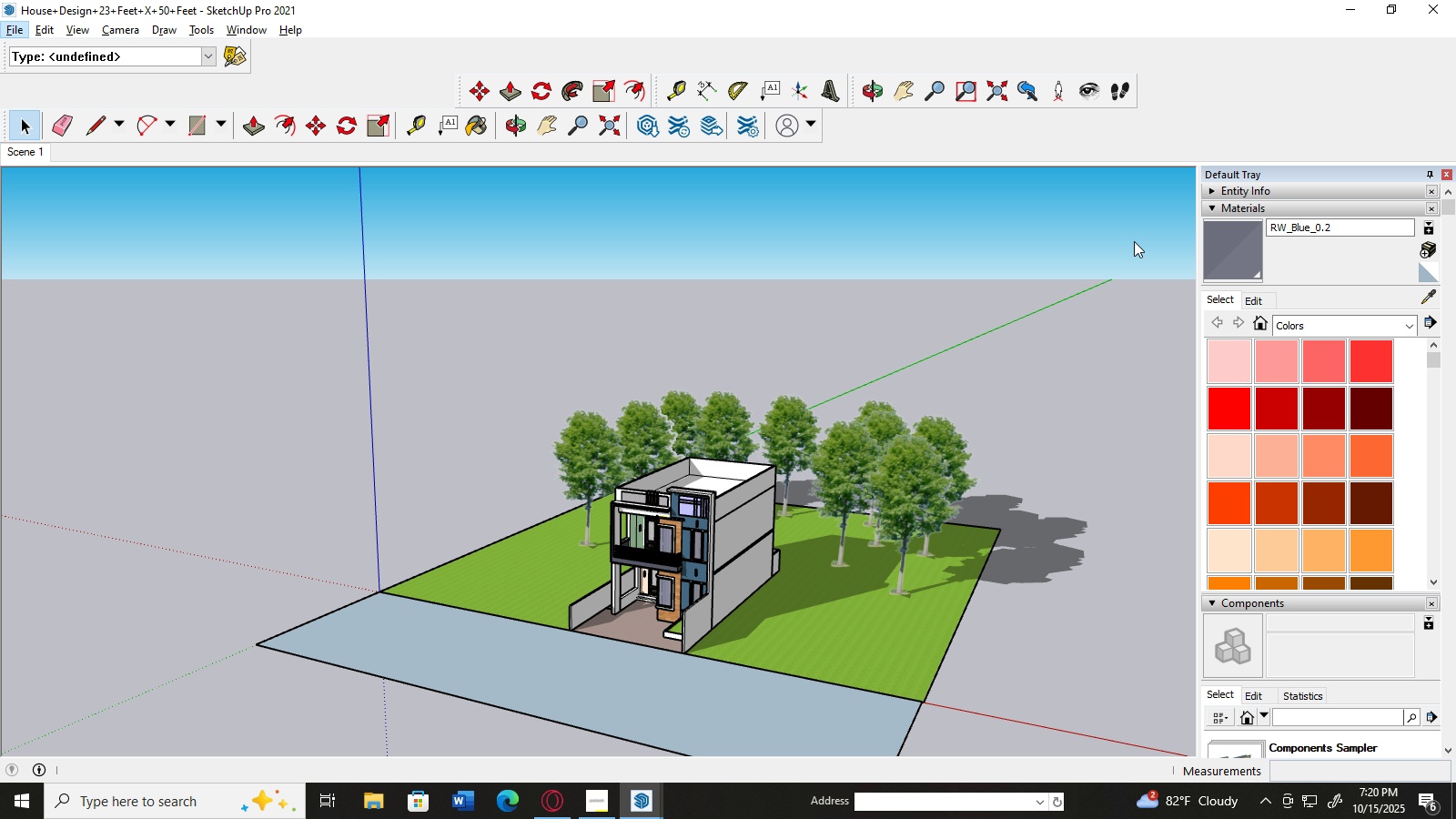 
left_click([1263, 302])
 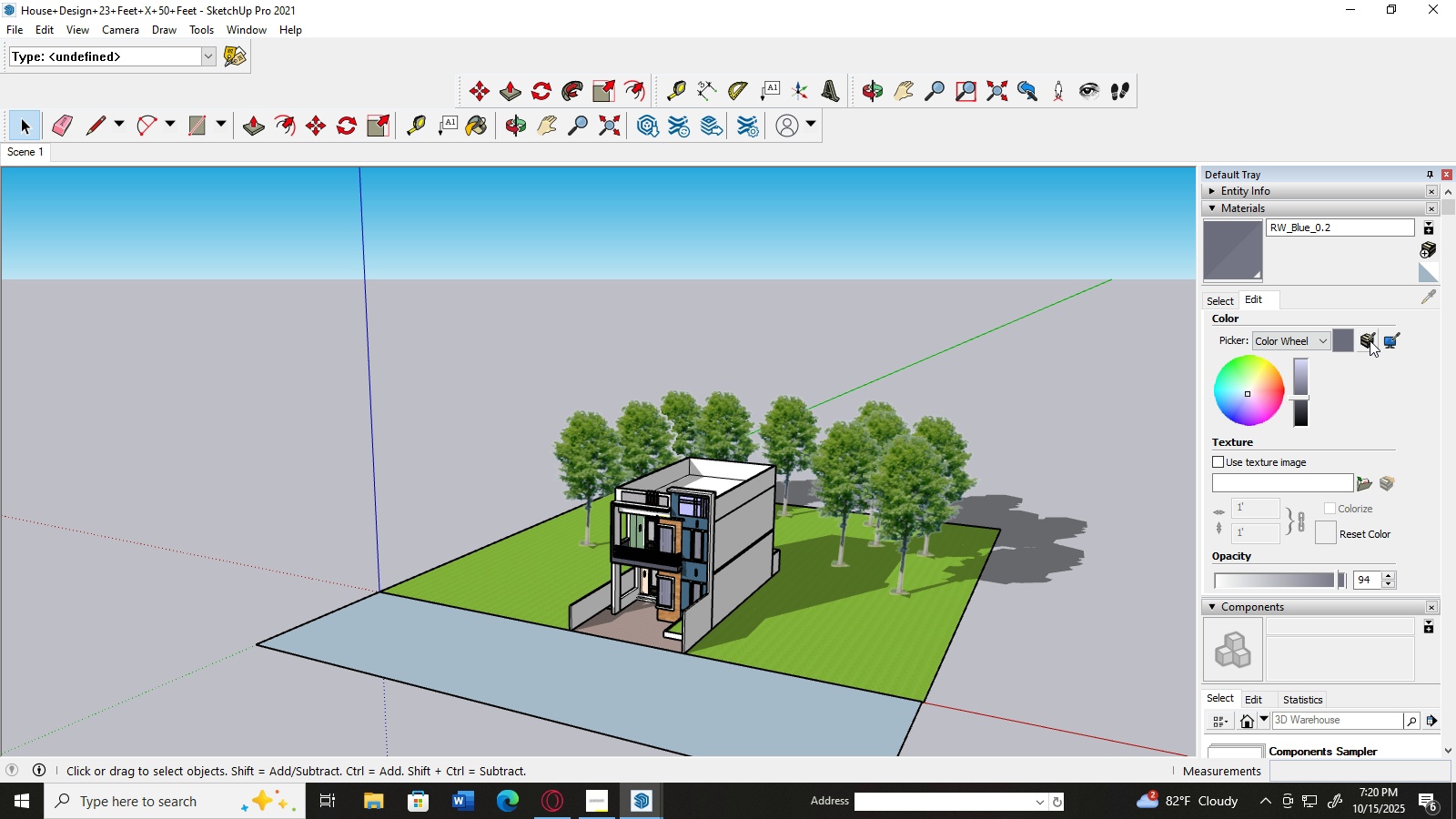 
left_click([1370, 340])
 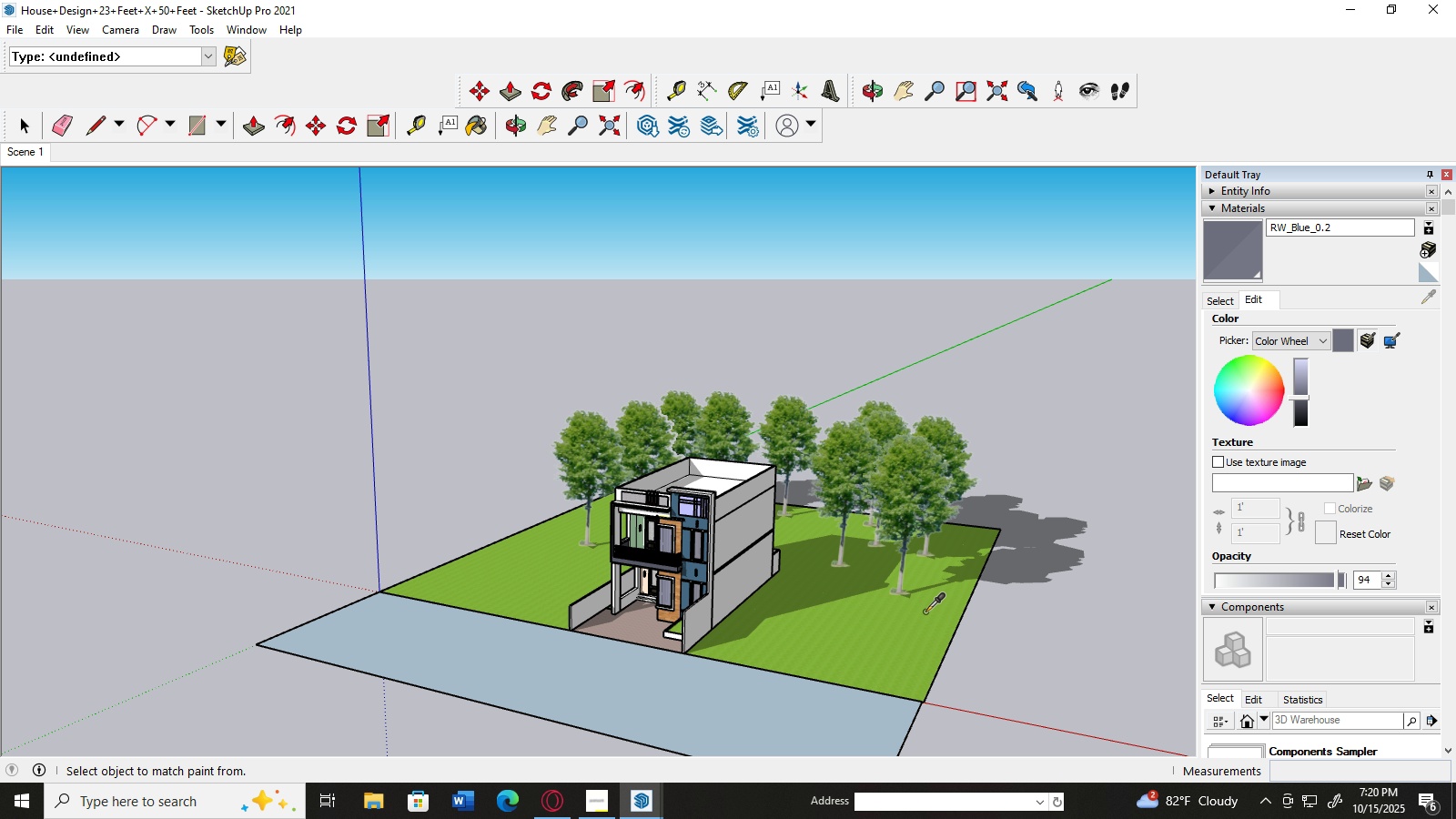 
left_click([925, 612])
 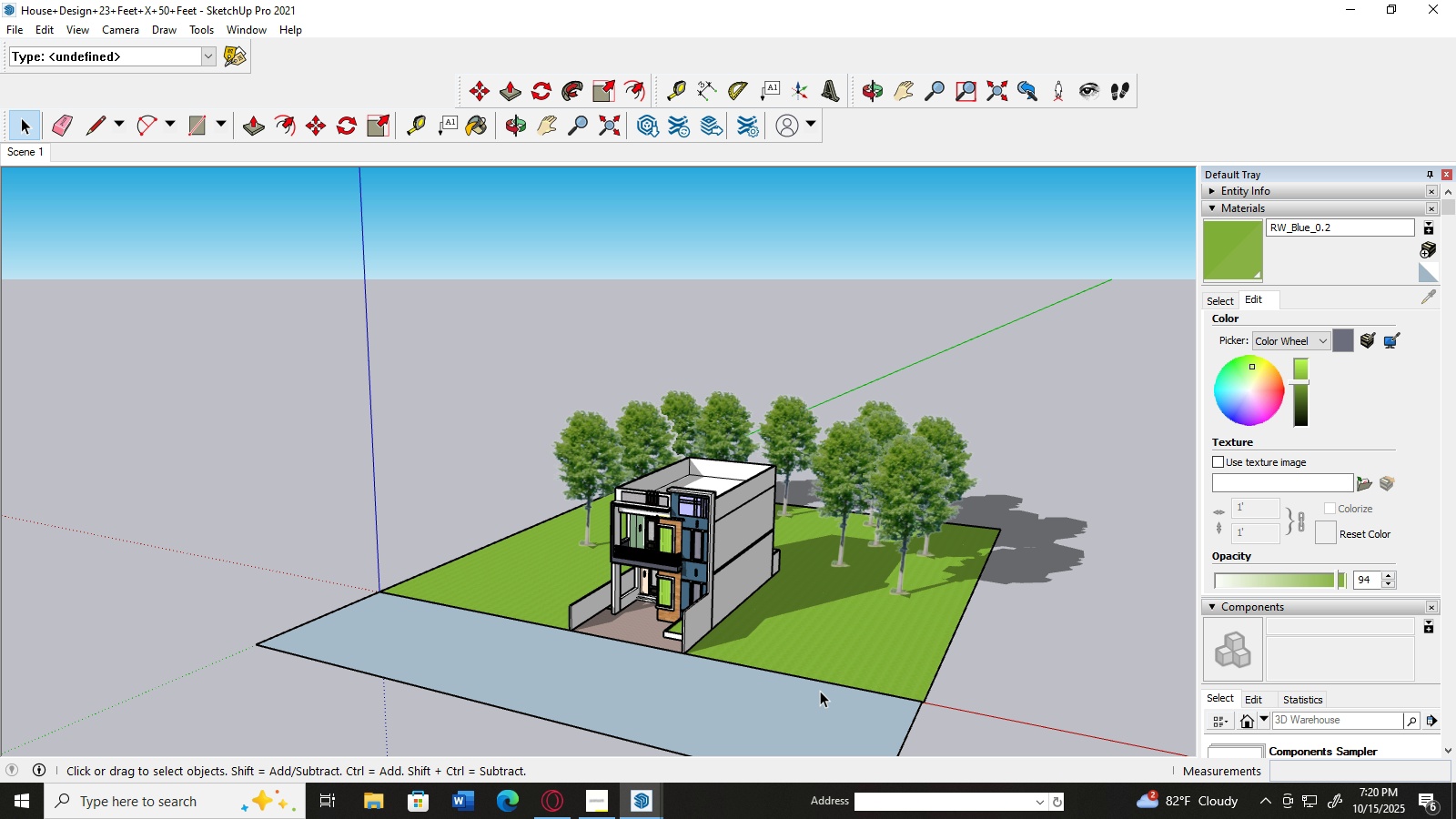 
key(Control+Z)
 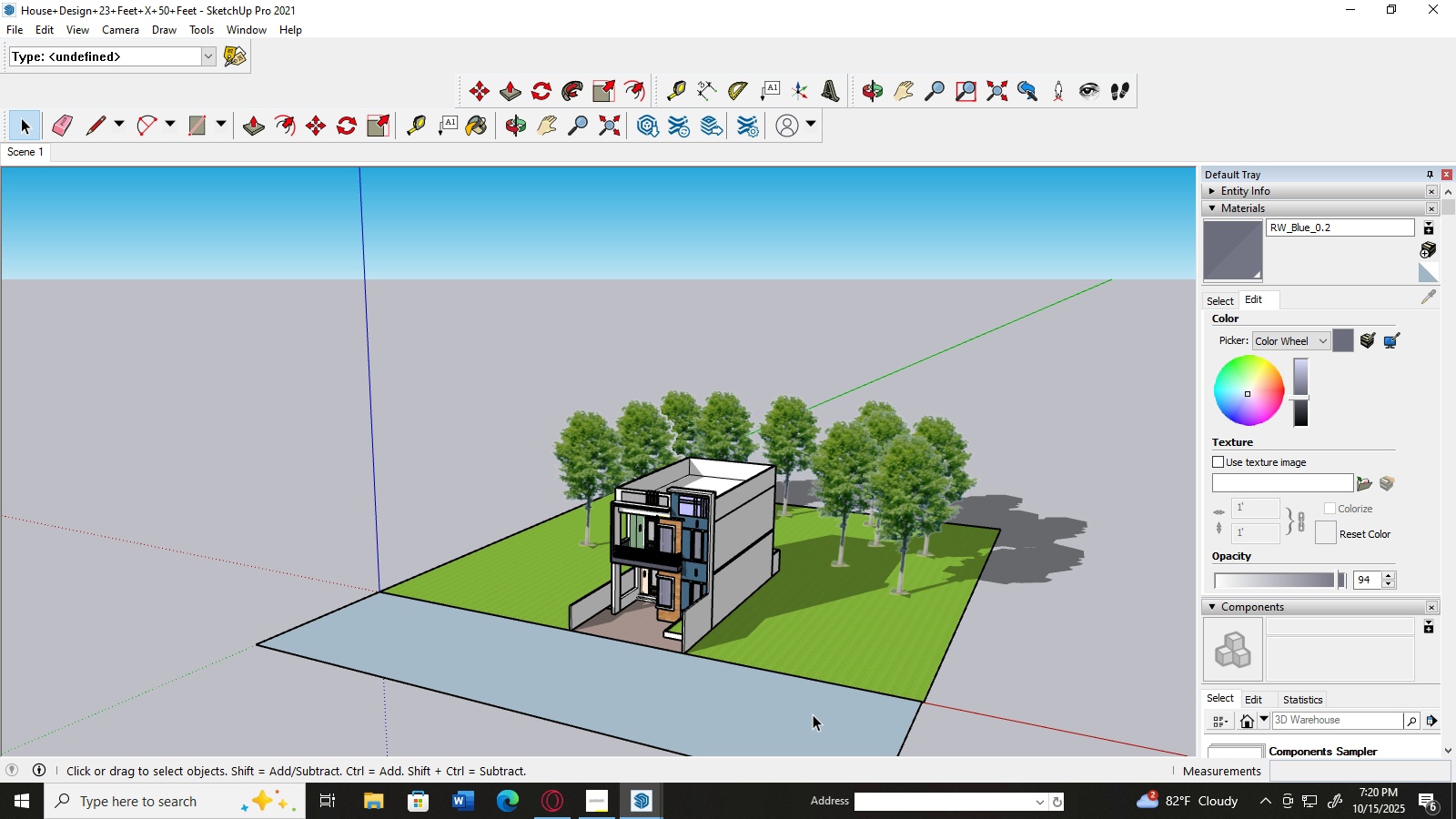 
left_click([813, 714])
 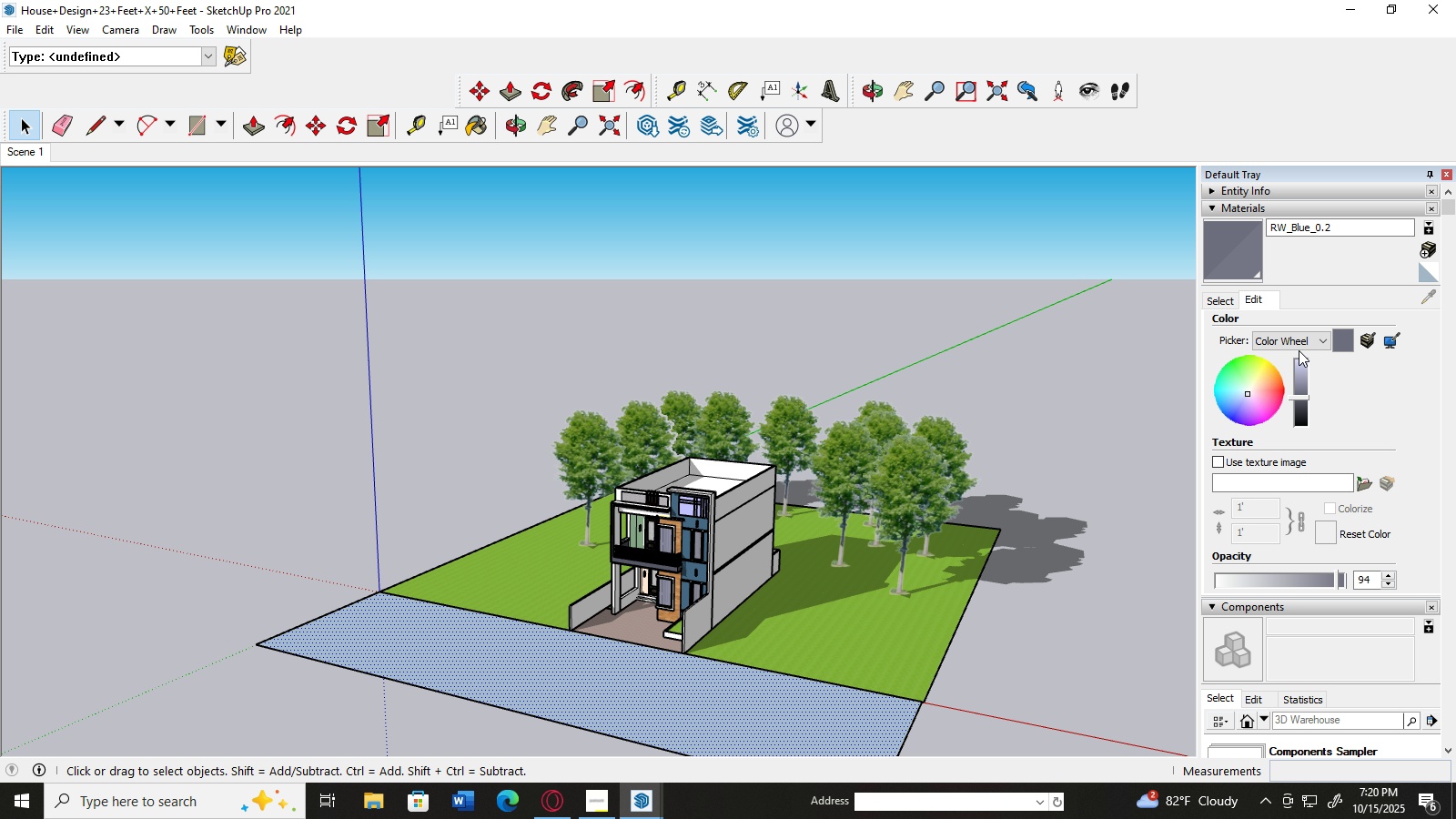 
left_click([1369, 336])
 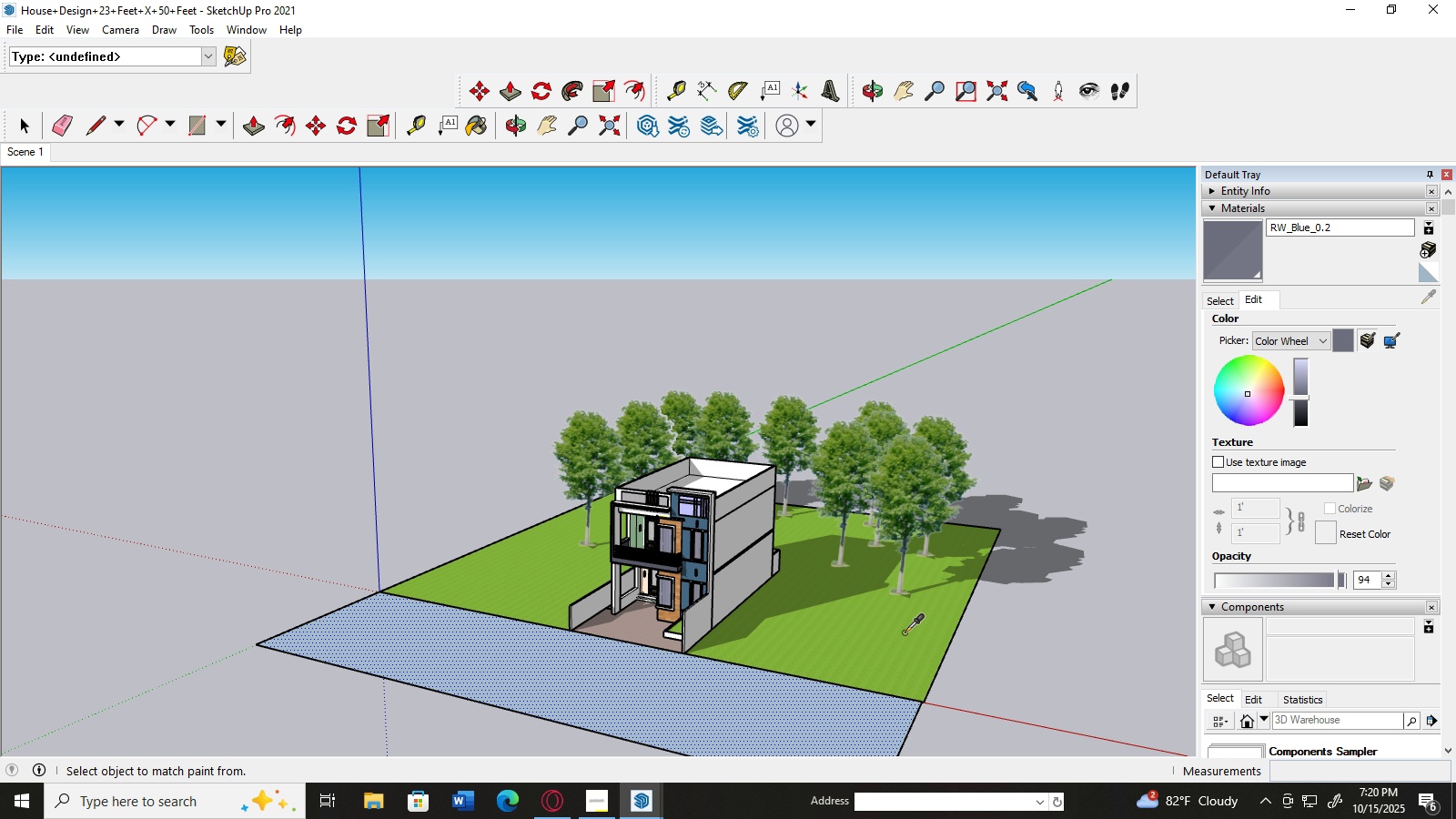 
left_click([905, 632])
 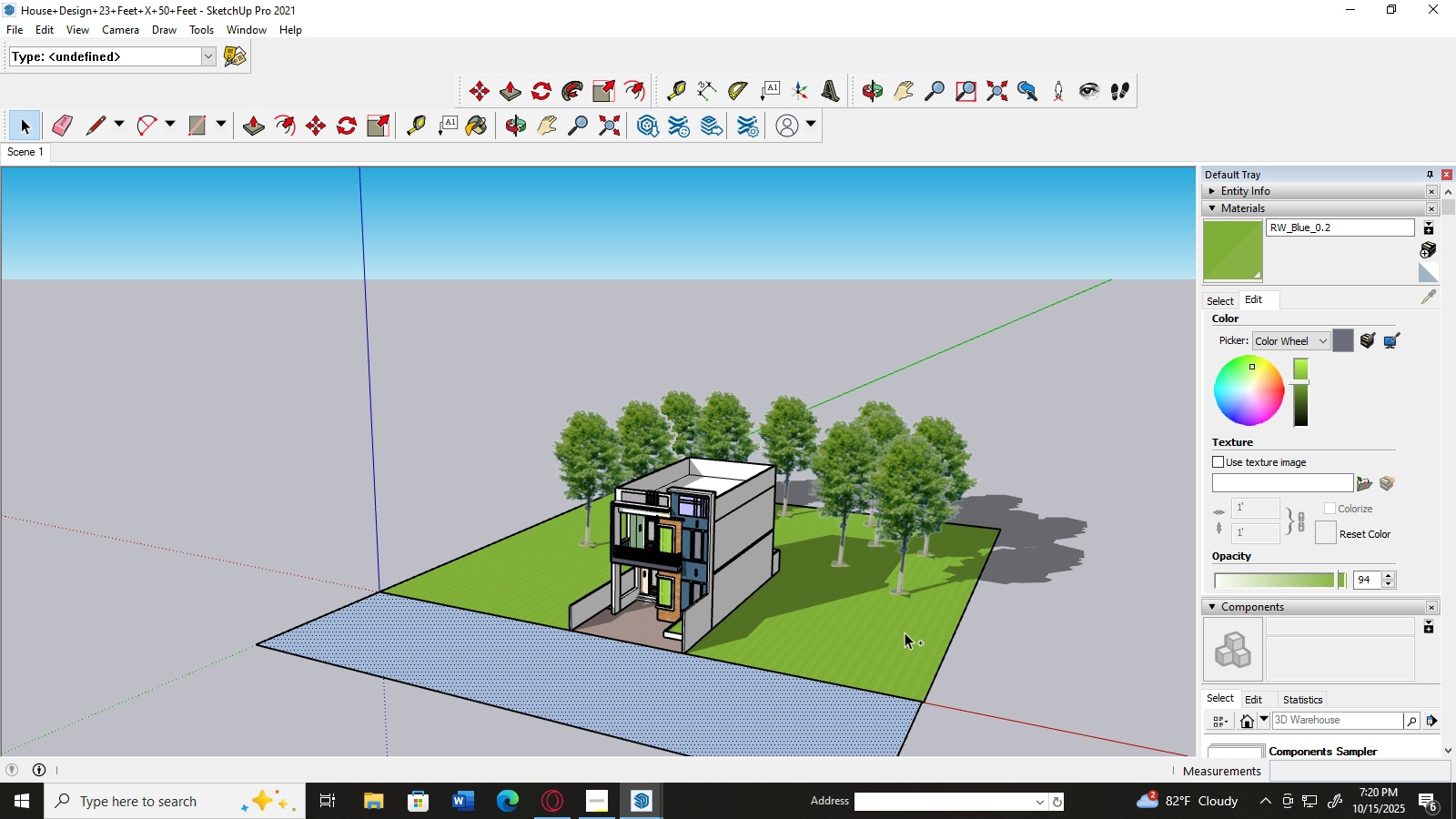 
key(Control+Z)
 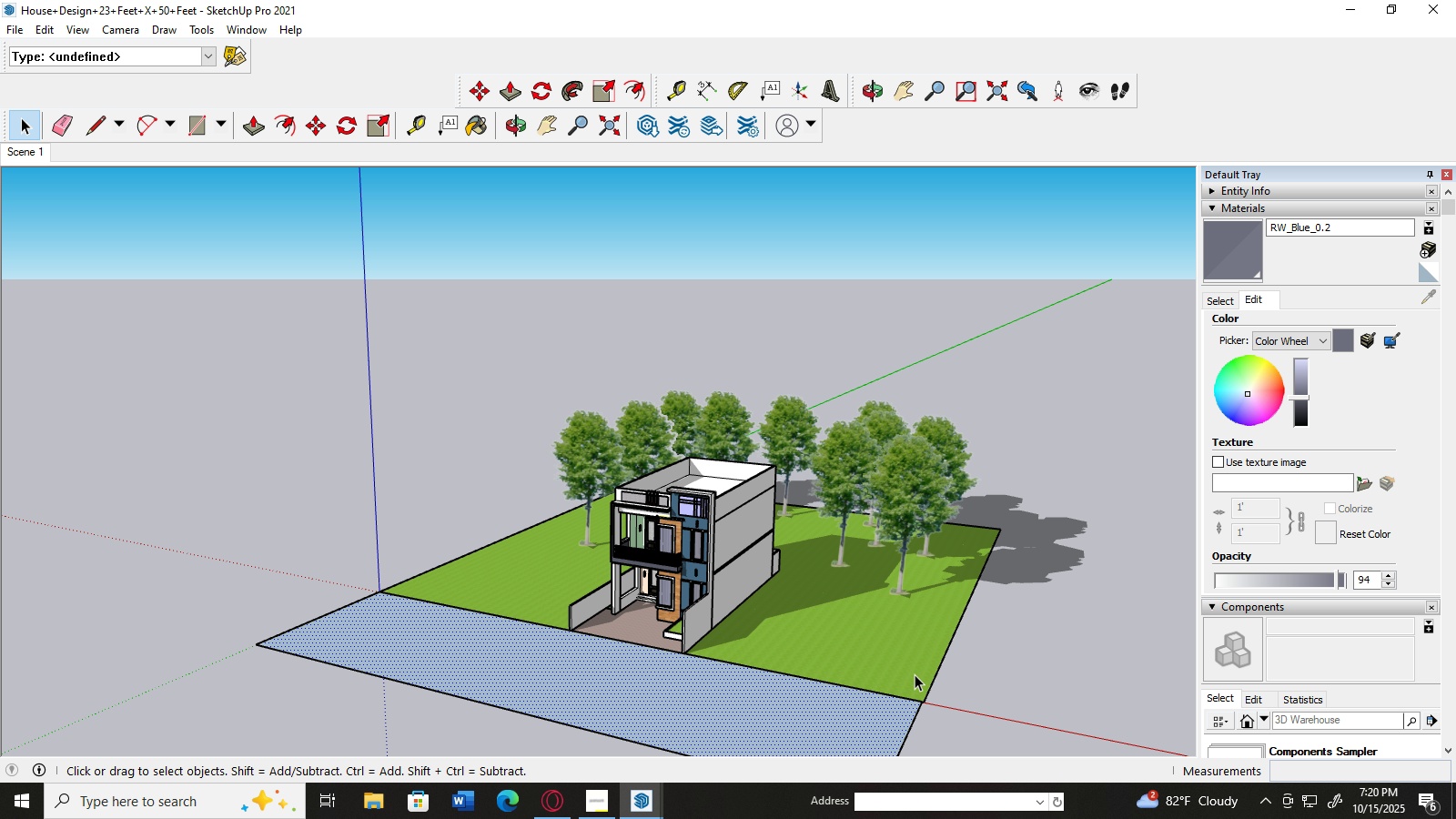 
left_click([920, 665])
 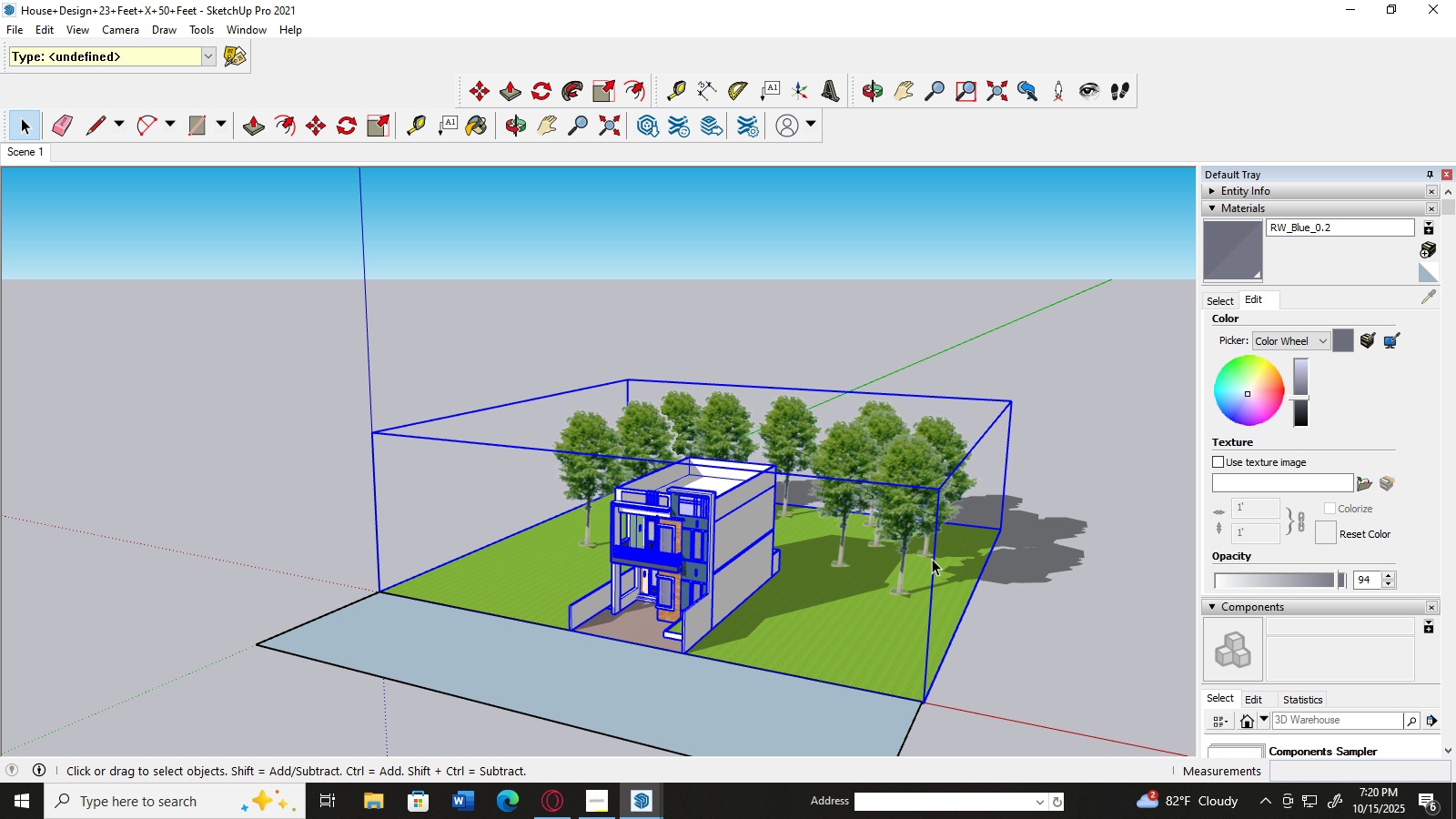 
right_click([932, 558])
 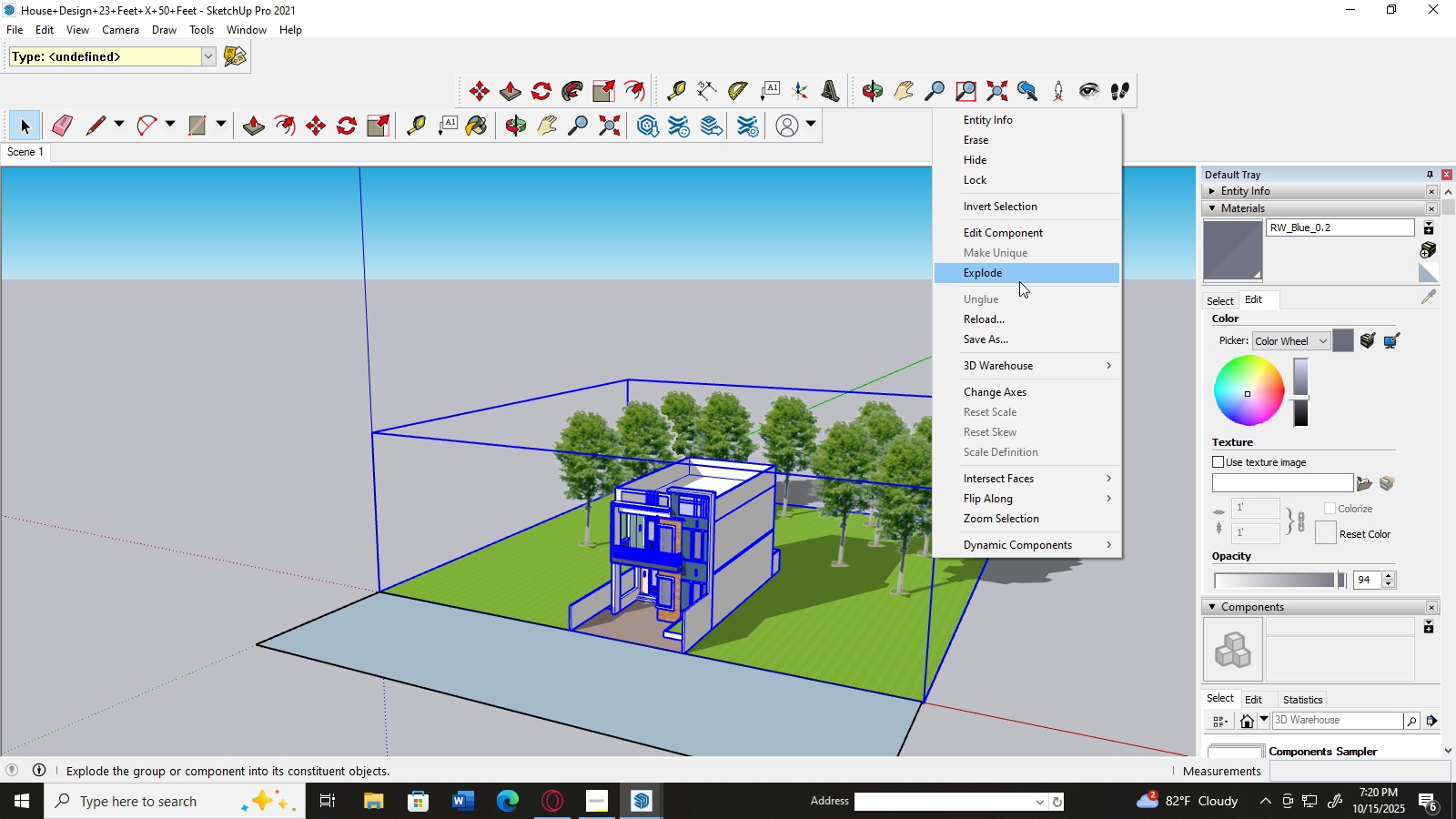 
left_click([1019, 276])
 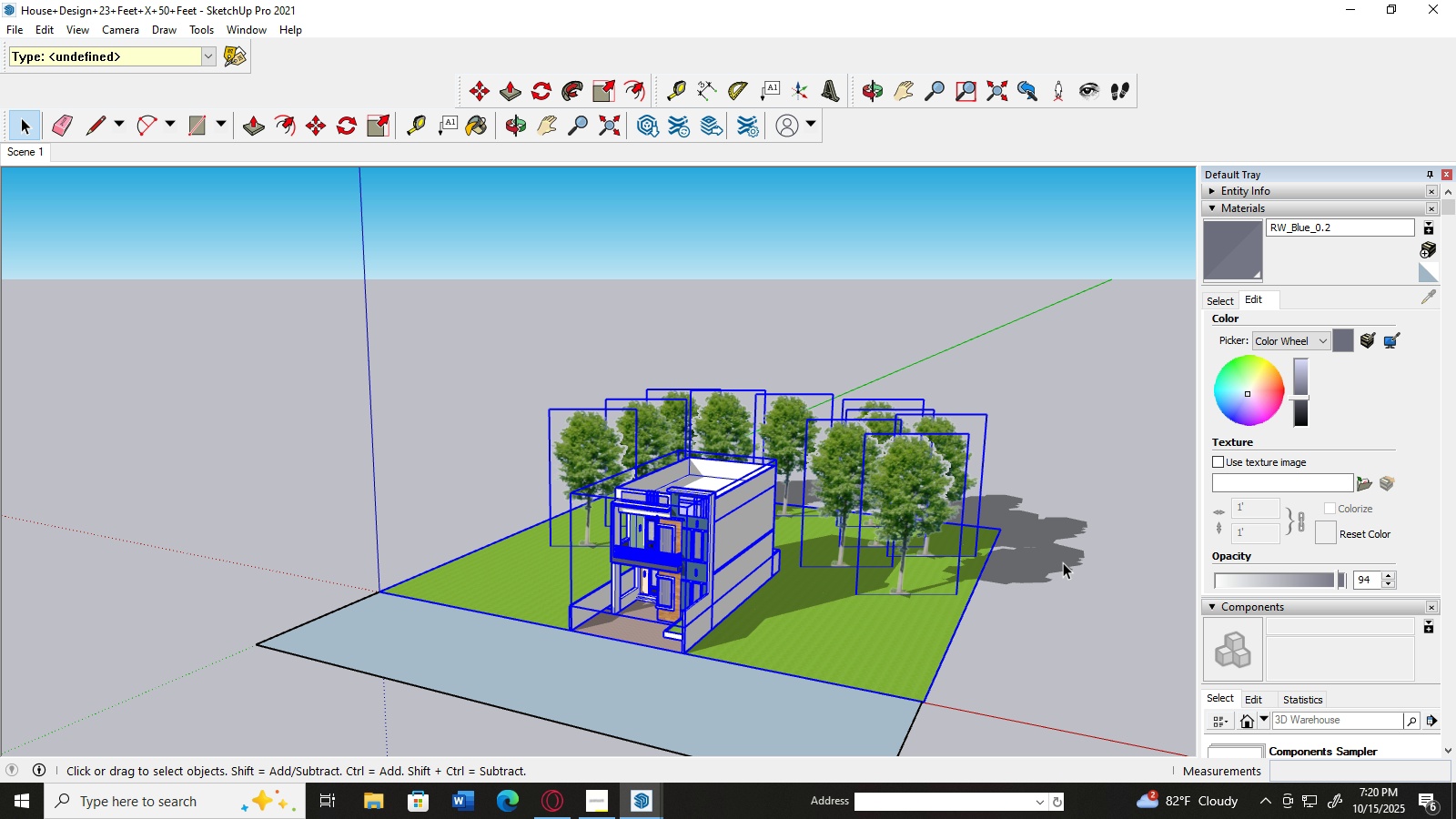 
left_click([1063, 562])
 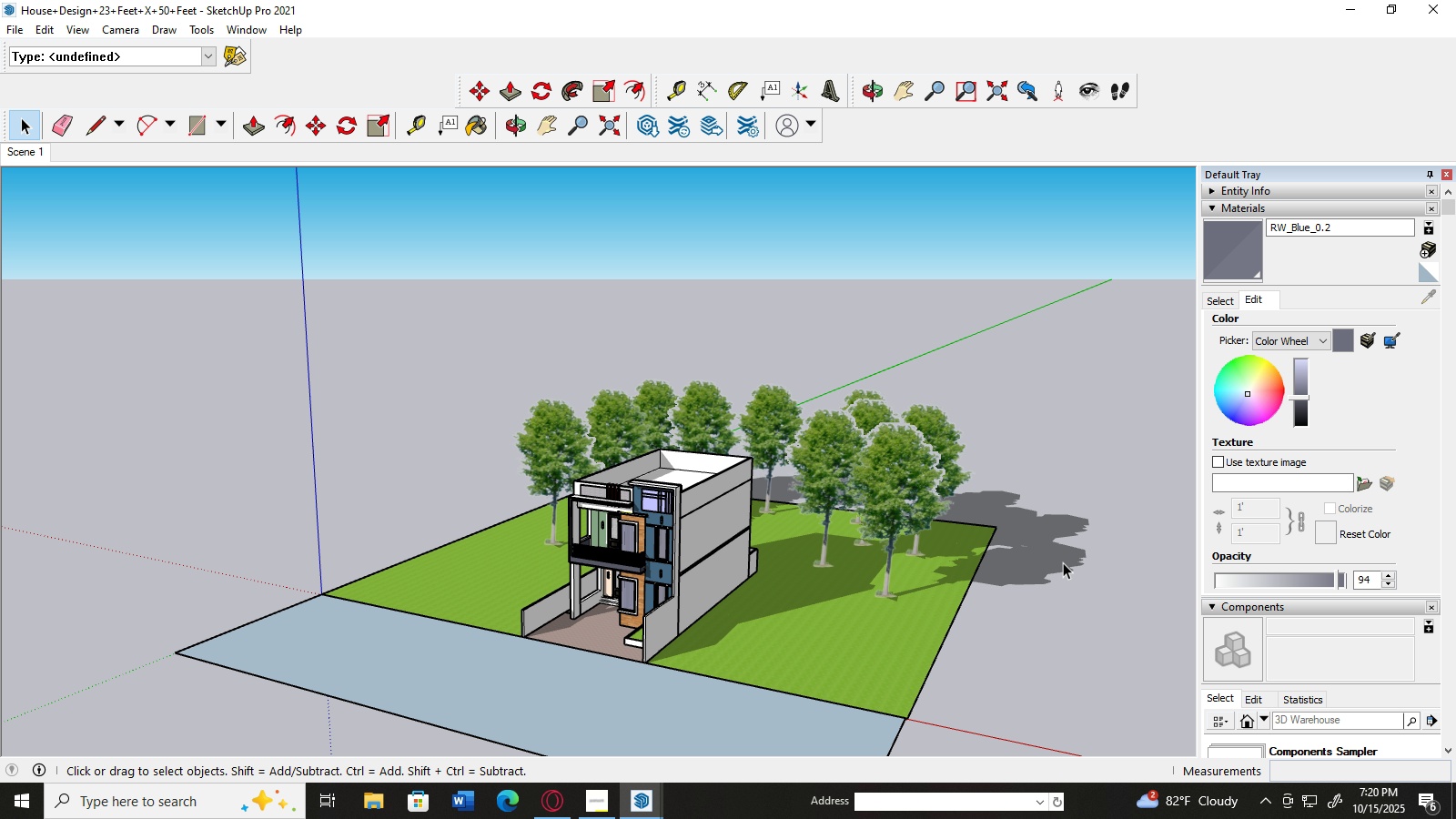 
scroll: coordinate [1063, 562], scroll_direction: up, amount: 3.0
 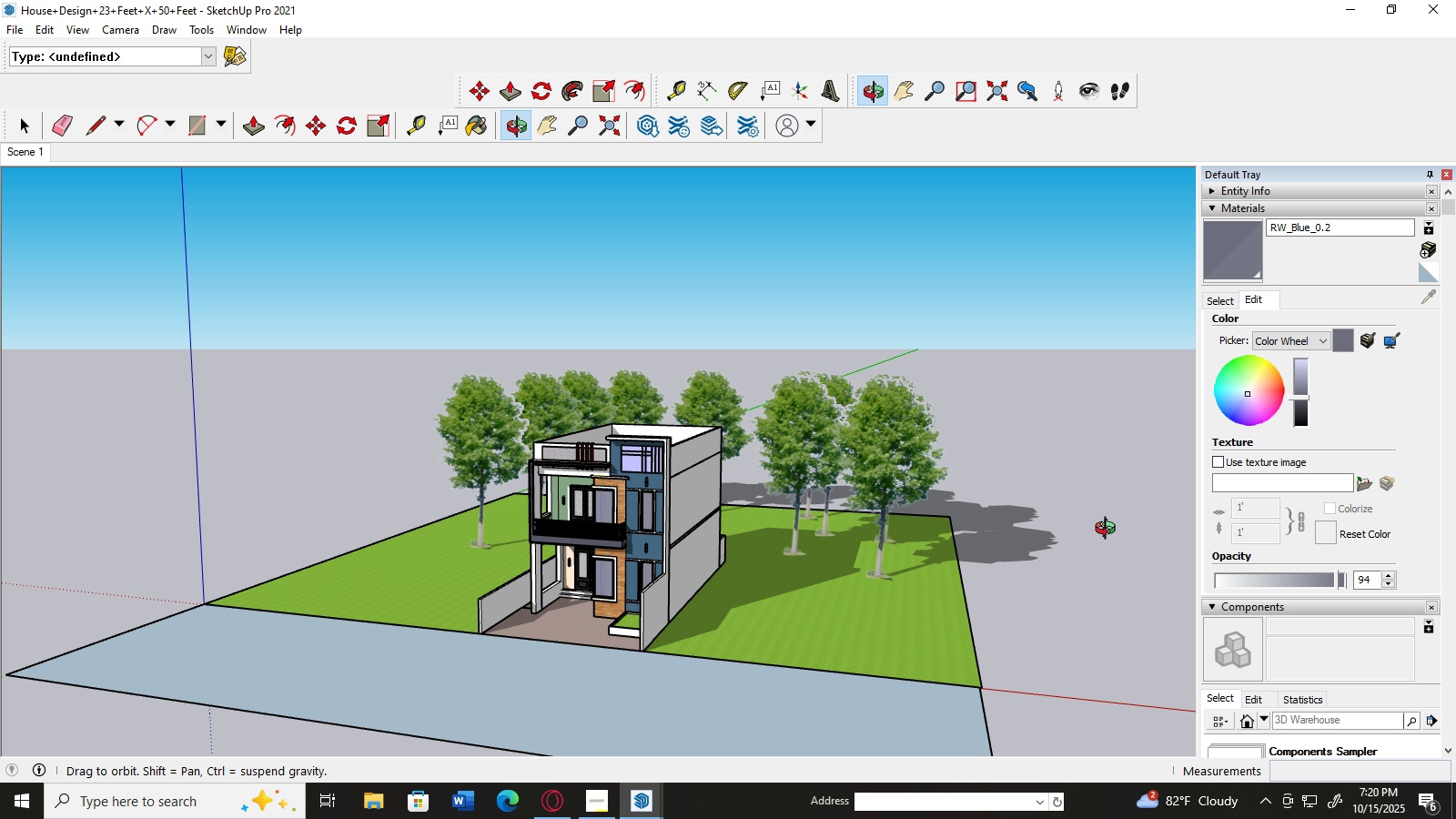 
scroll: coordinate [1117, 523], scroll_direction: down, amount: 2.0
 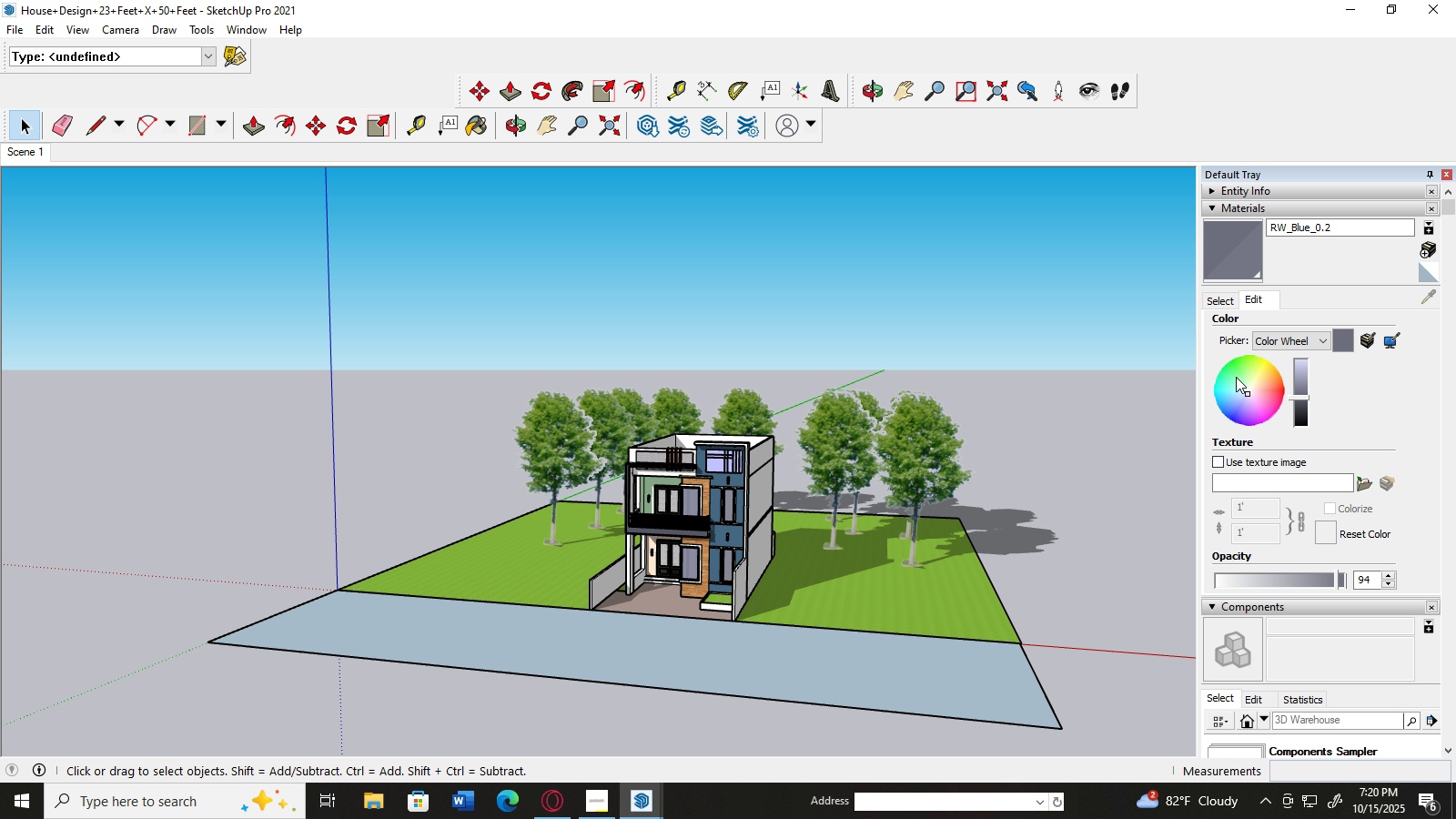 
left_click([1236, 377])
 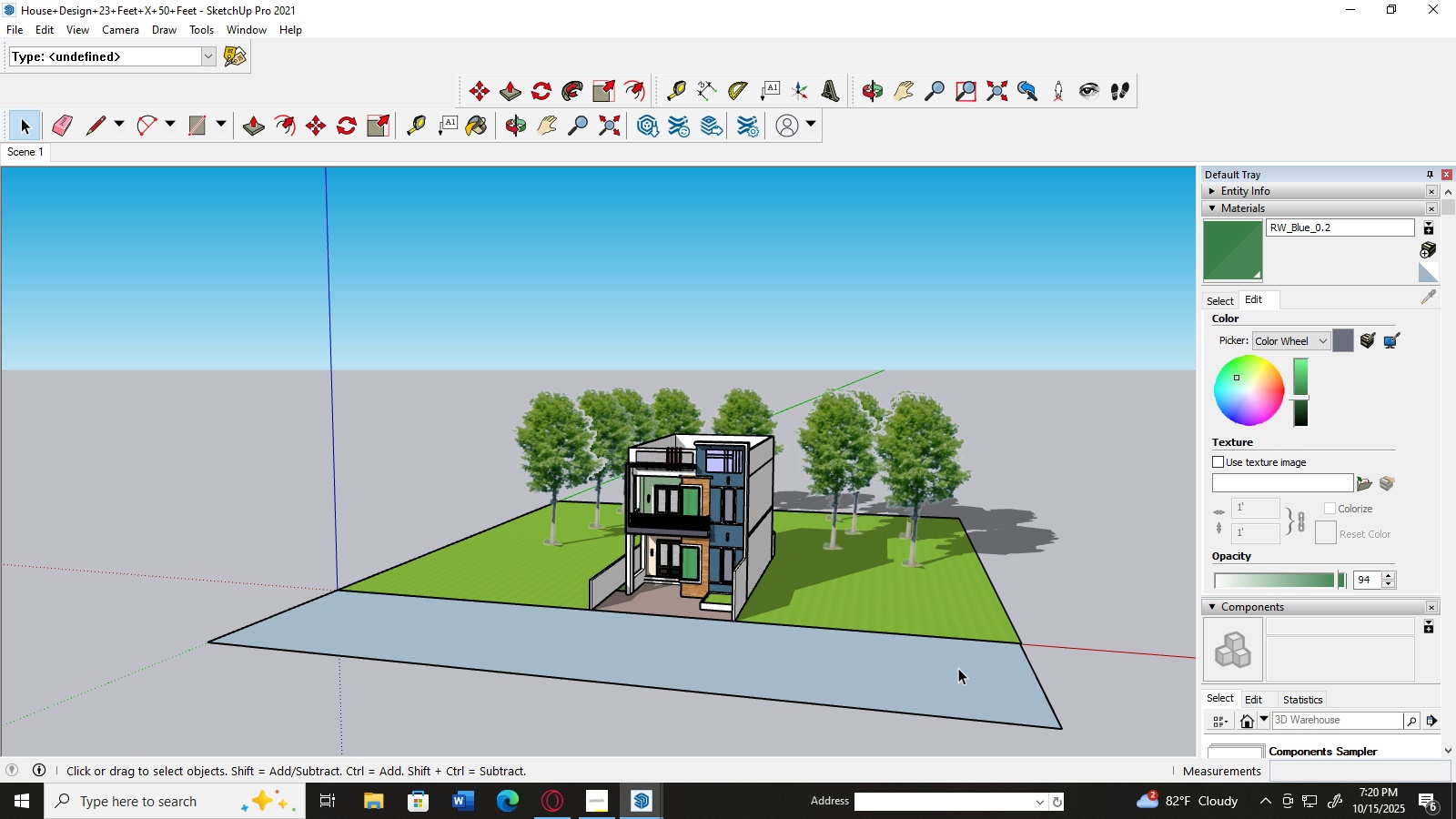 
left_click([958, 668])
 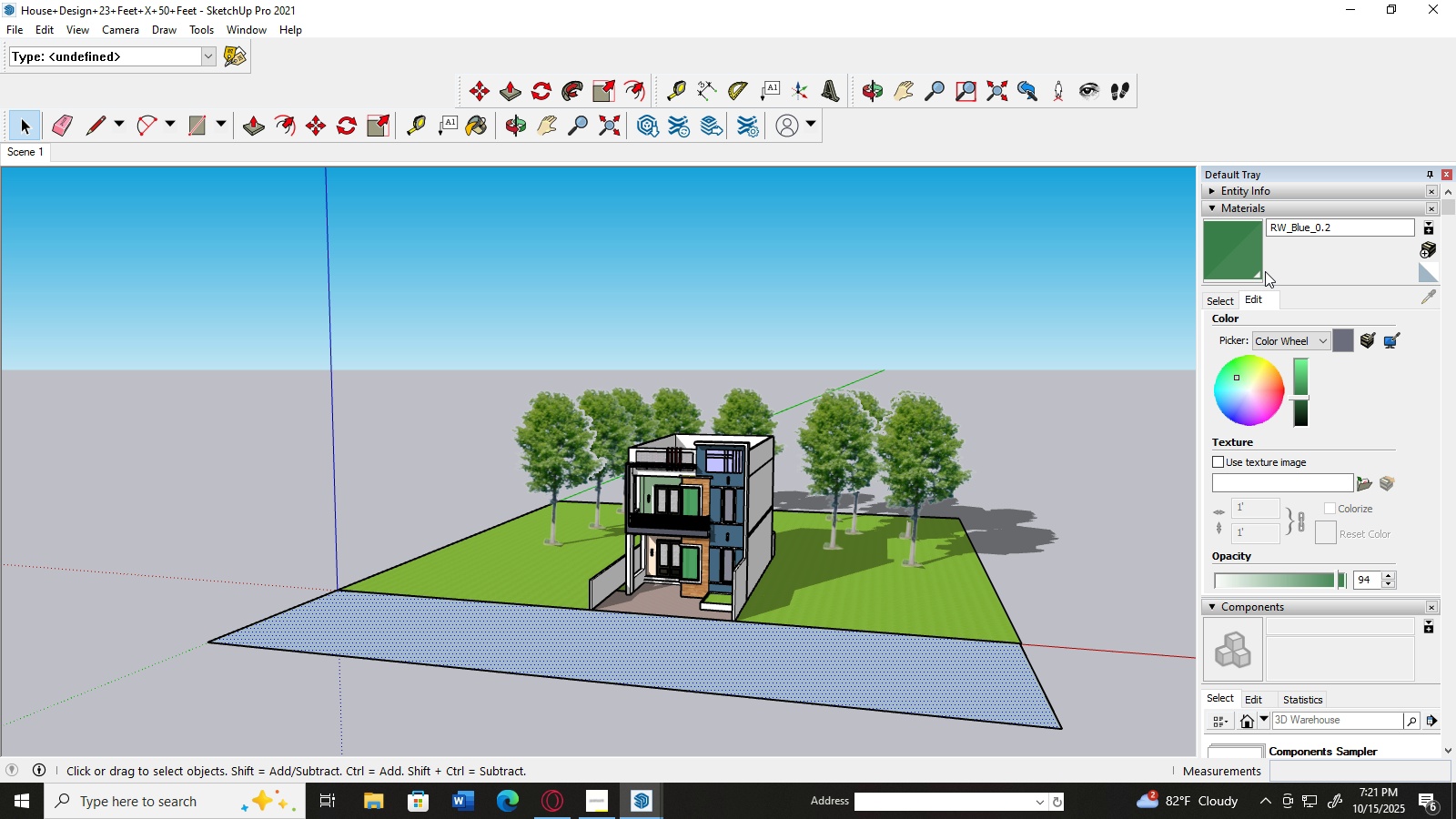 
left_click([1236, 257])
 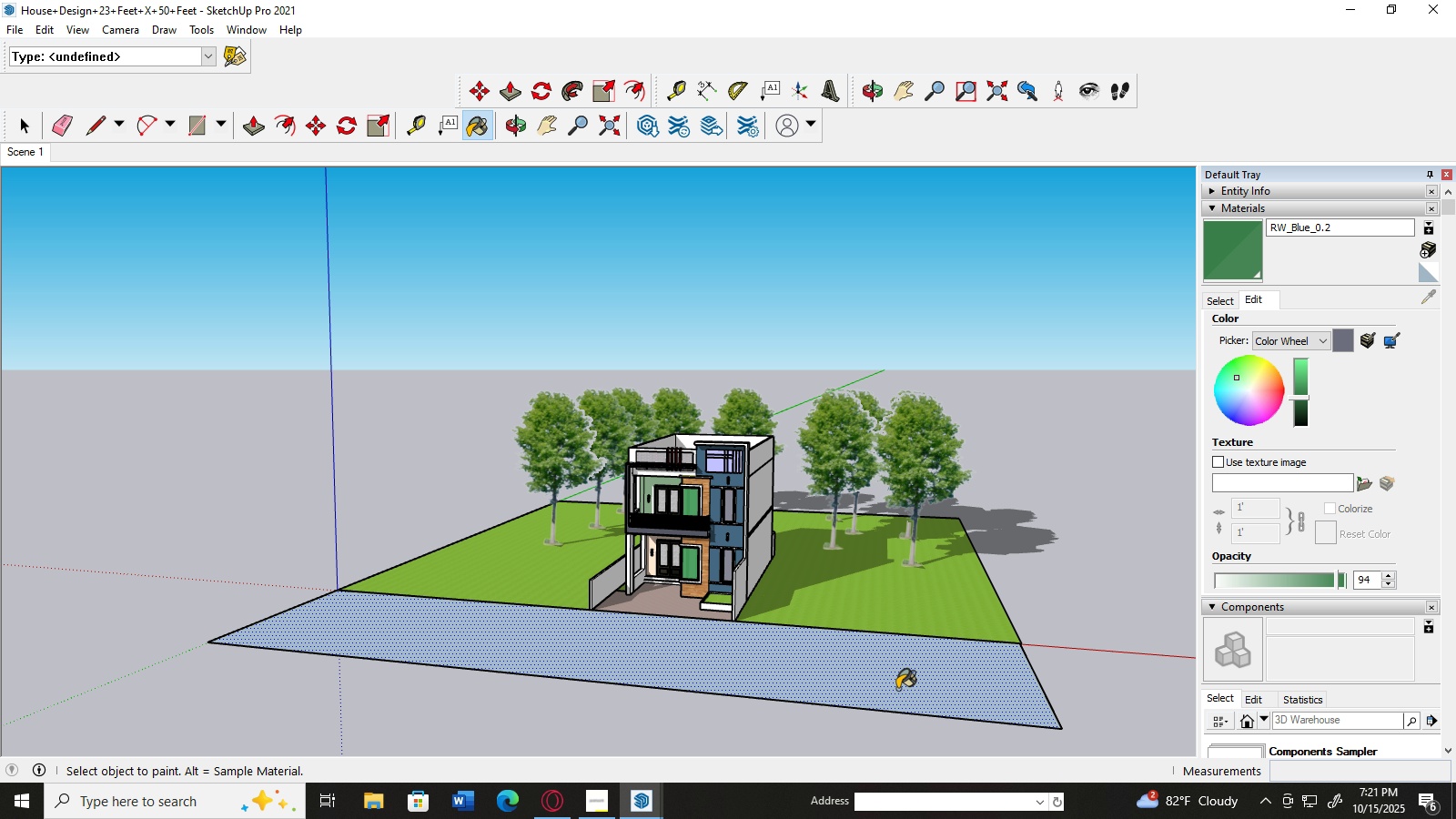 
left_click([900, 679])
 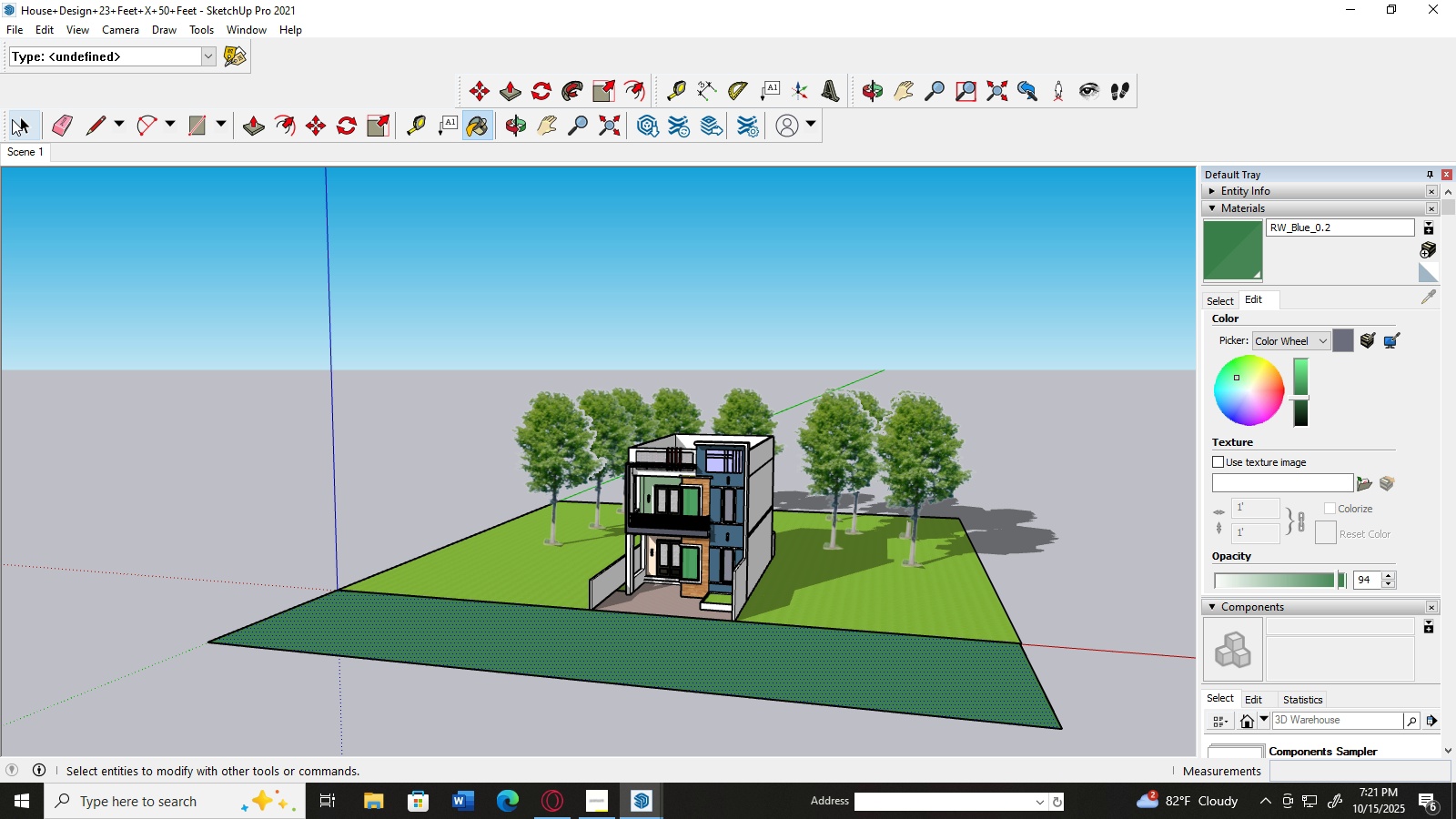 
left_click([17, 126])
 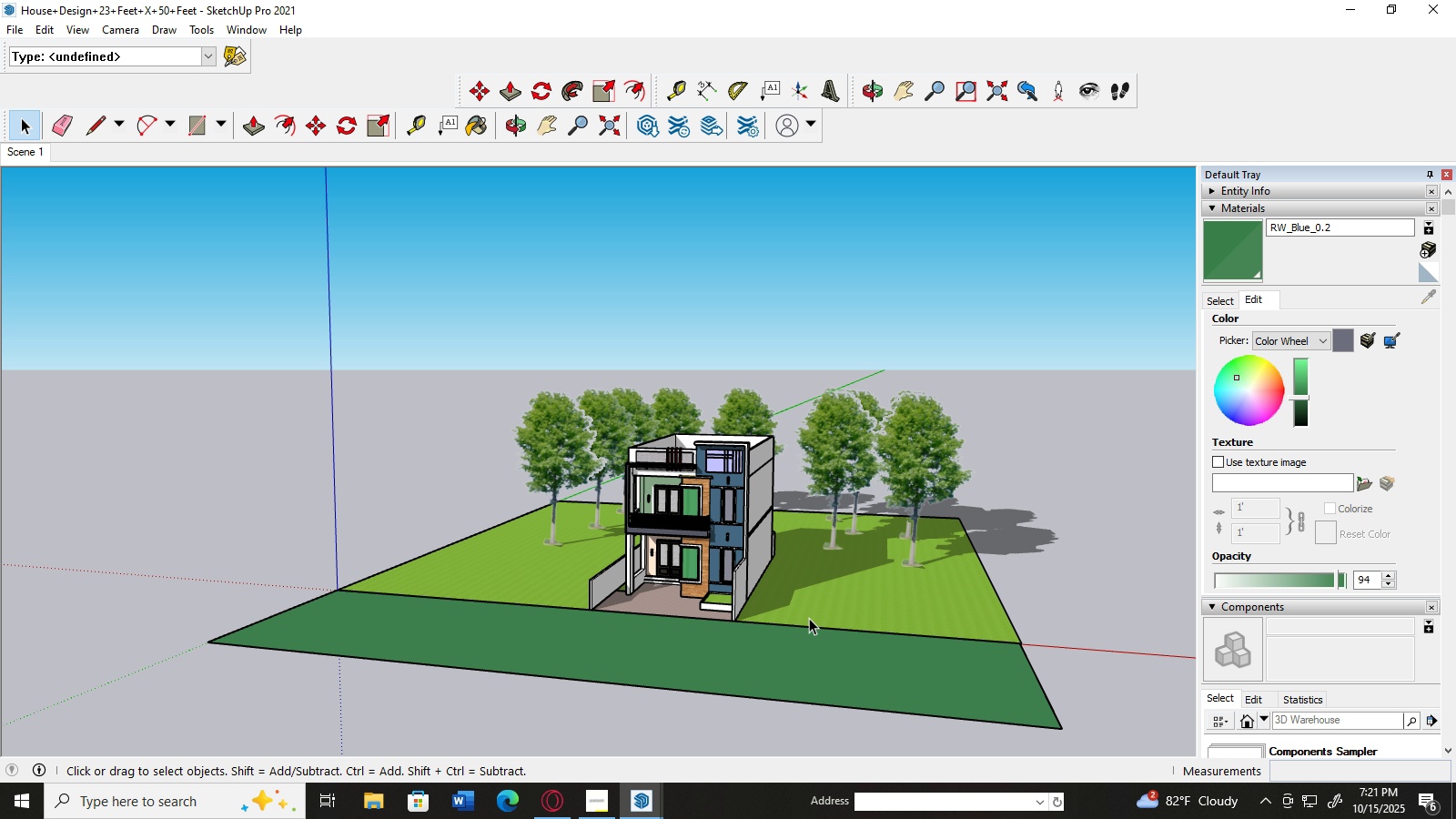 
scroll: coordinate [809, 618], scroll_direction: up, amount: 3.0
 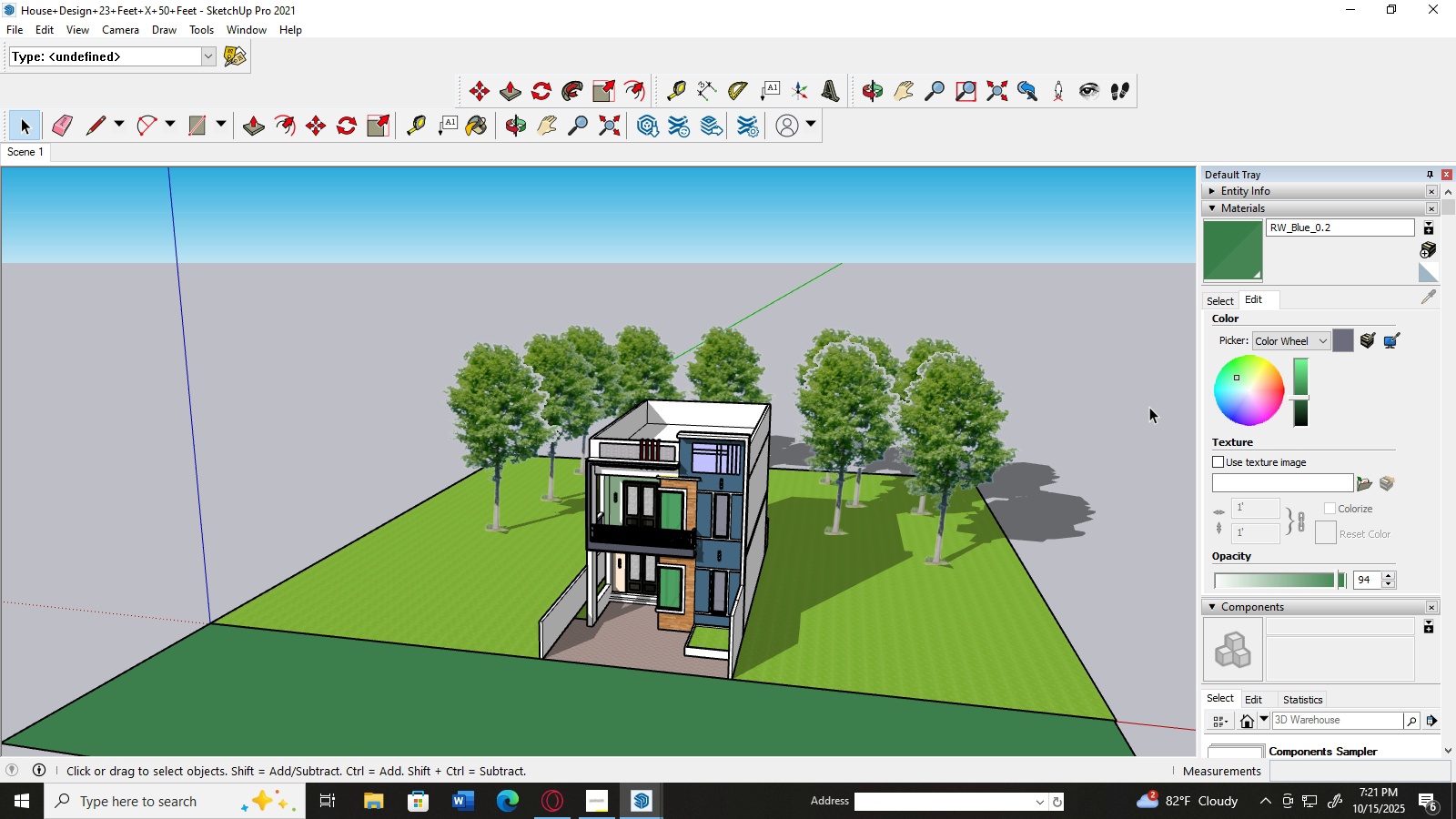 
scroll: coordinate [1220, 328], scroll_direction: down, amount: 2.0
 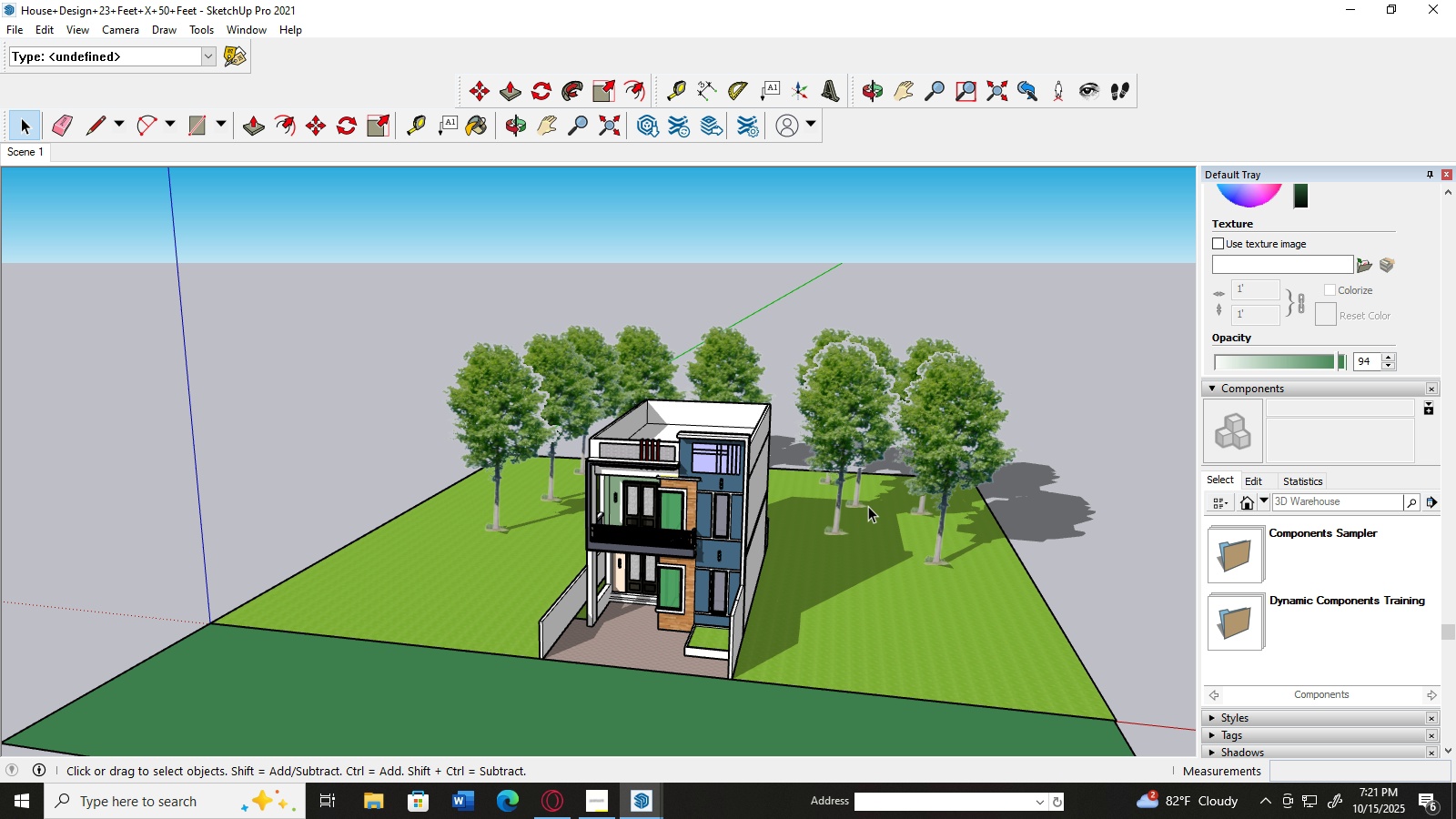 
hold_key(key=AltLeft, duration=0.34)
scroll: coordinate [754, 530], scroll_direction: down, amount: 3.0
 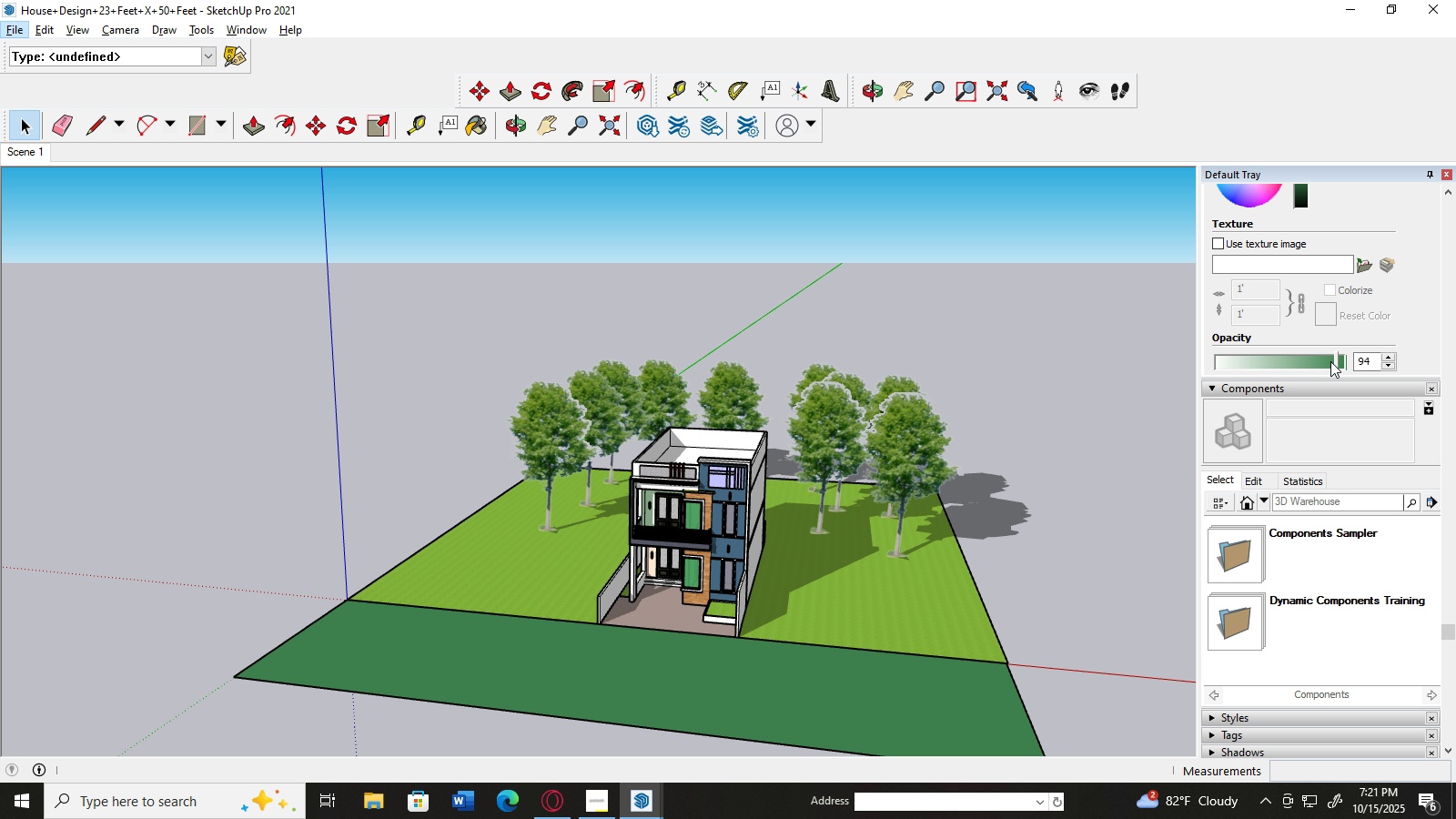 
left_click_drag(start_coordinate=[1334, 359], to_coordinate=[1239, 362])
 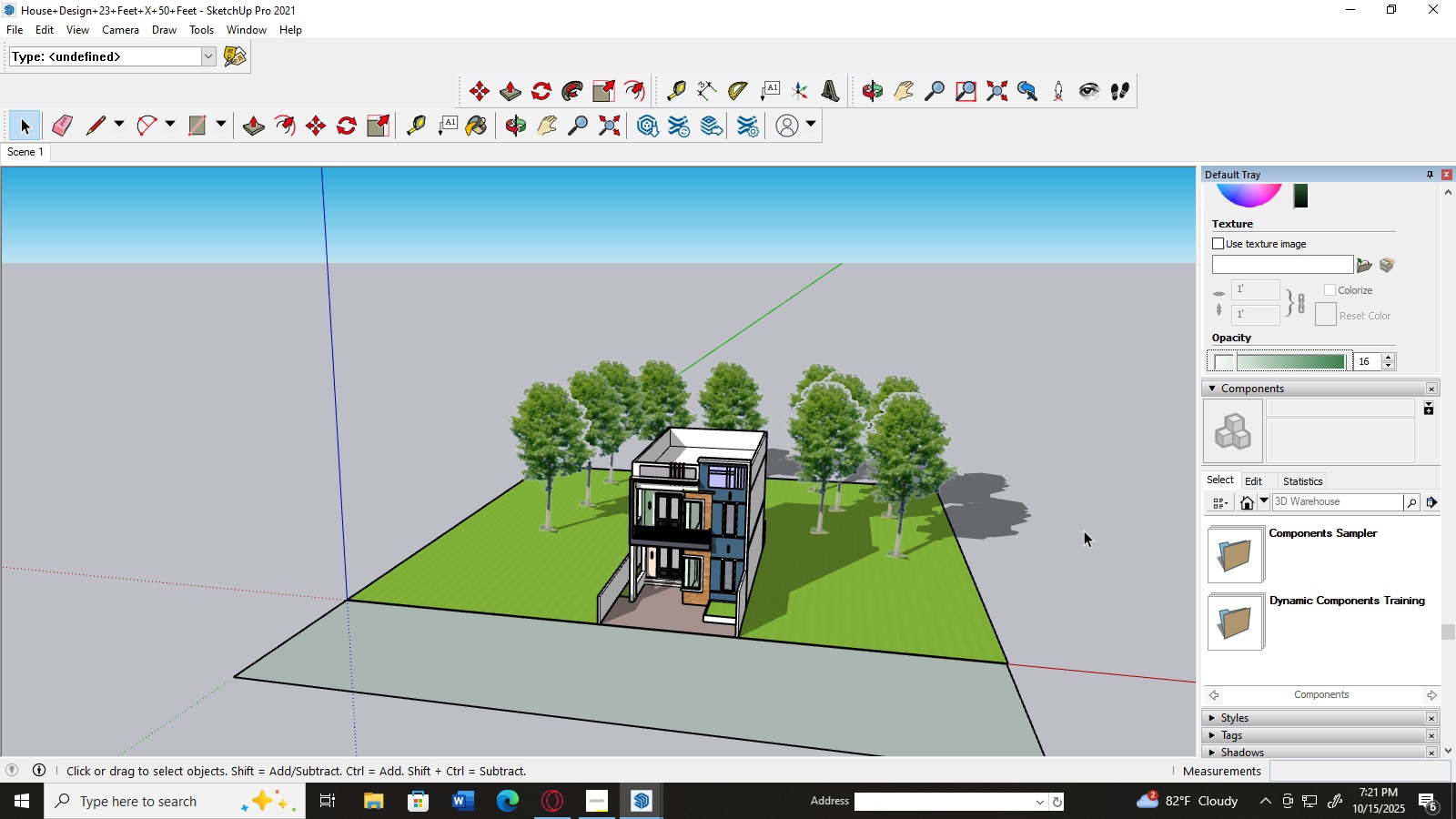 
scroll: coordinate [1087, 537], scroll_direction: up, amount: 1.0
 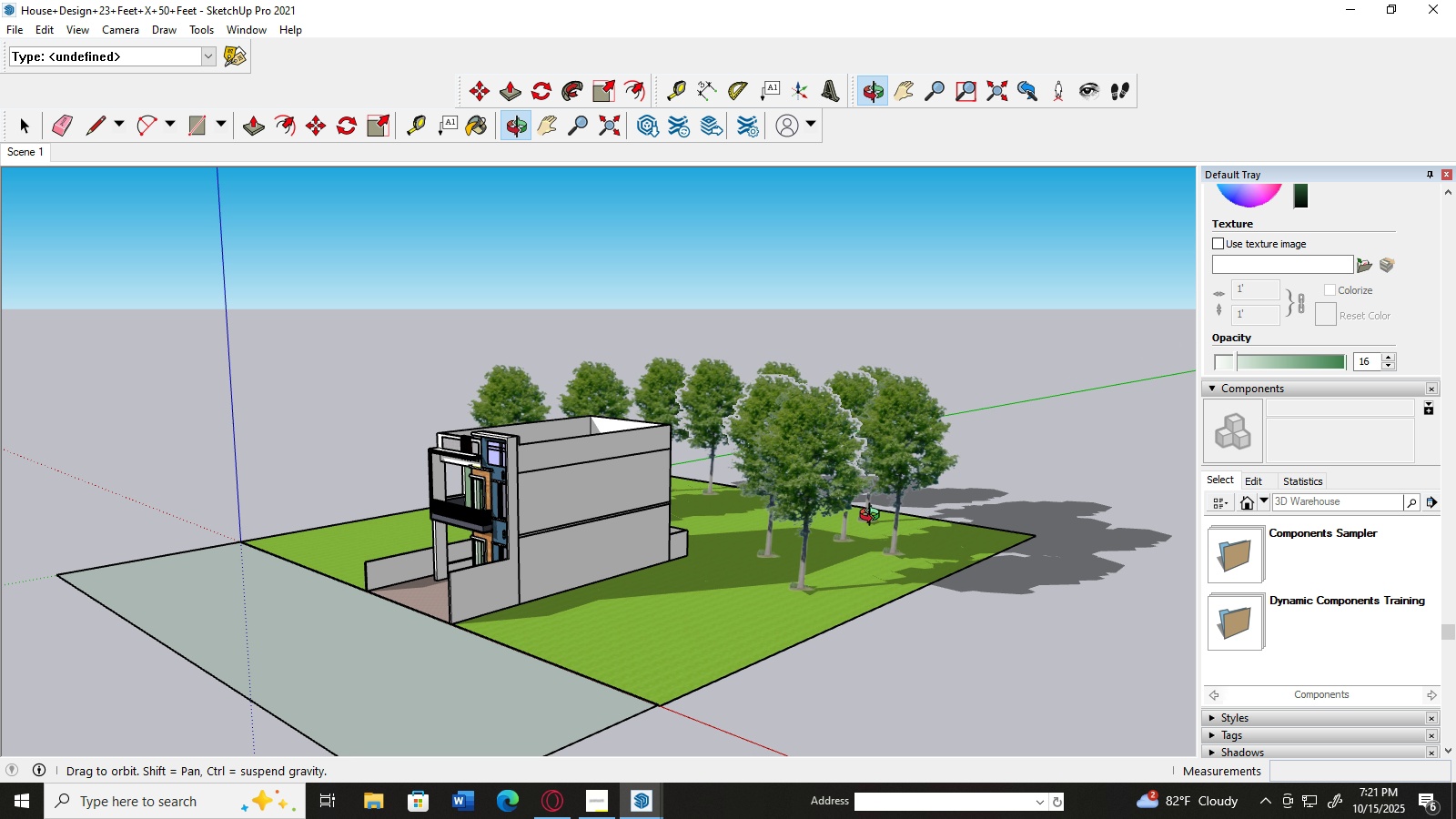 
scroll: coordinate [766, 502], scroll_direction: down, amount: 2.0
 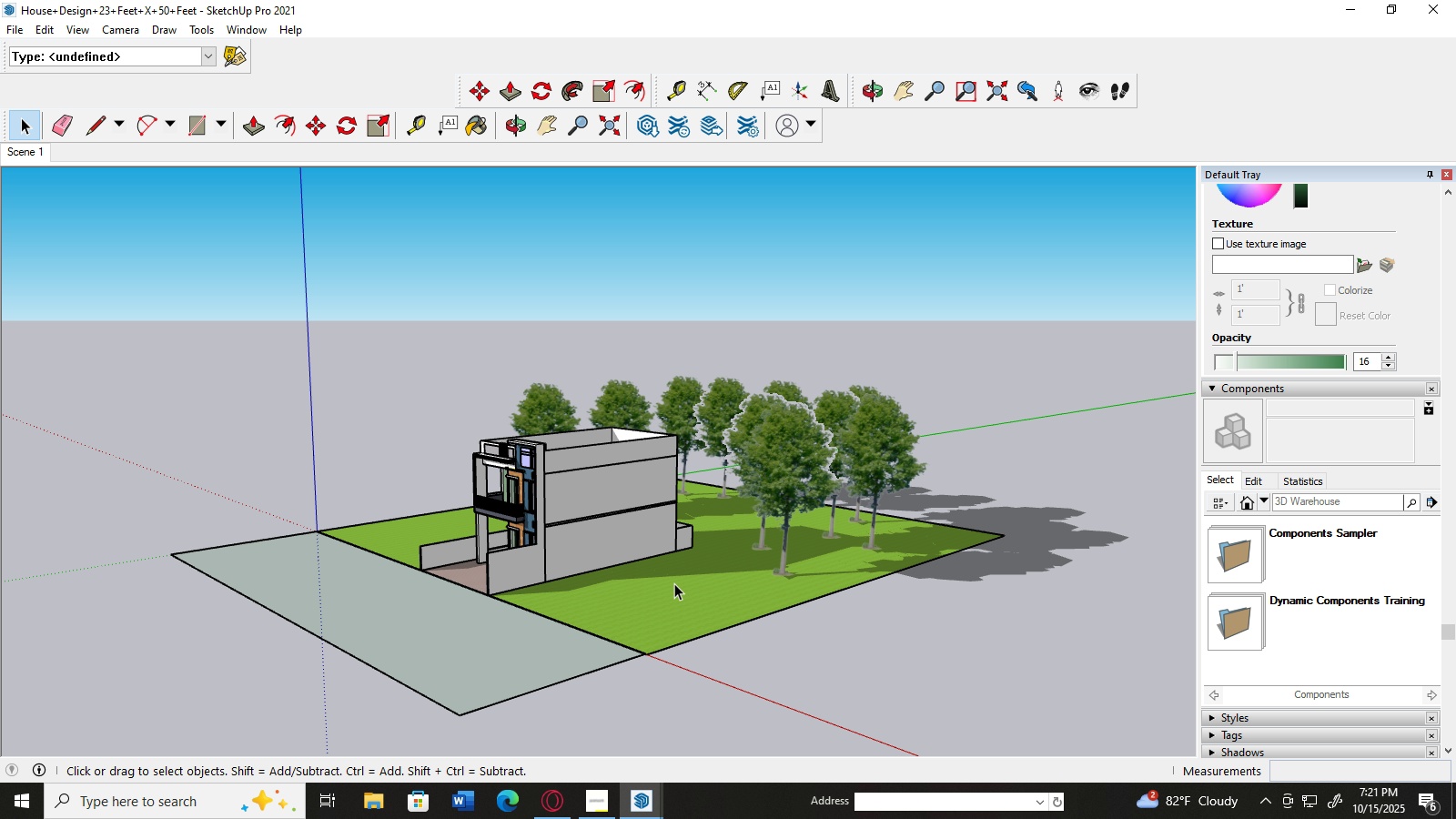 
scroll: coordinate [515, 587], scroll_direction: up, amount: 4.0
 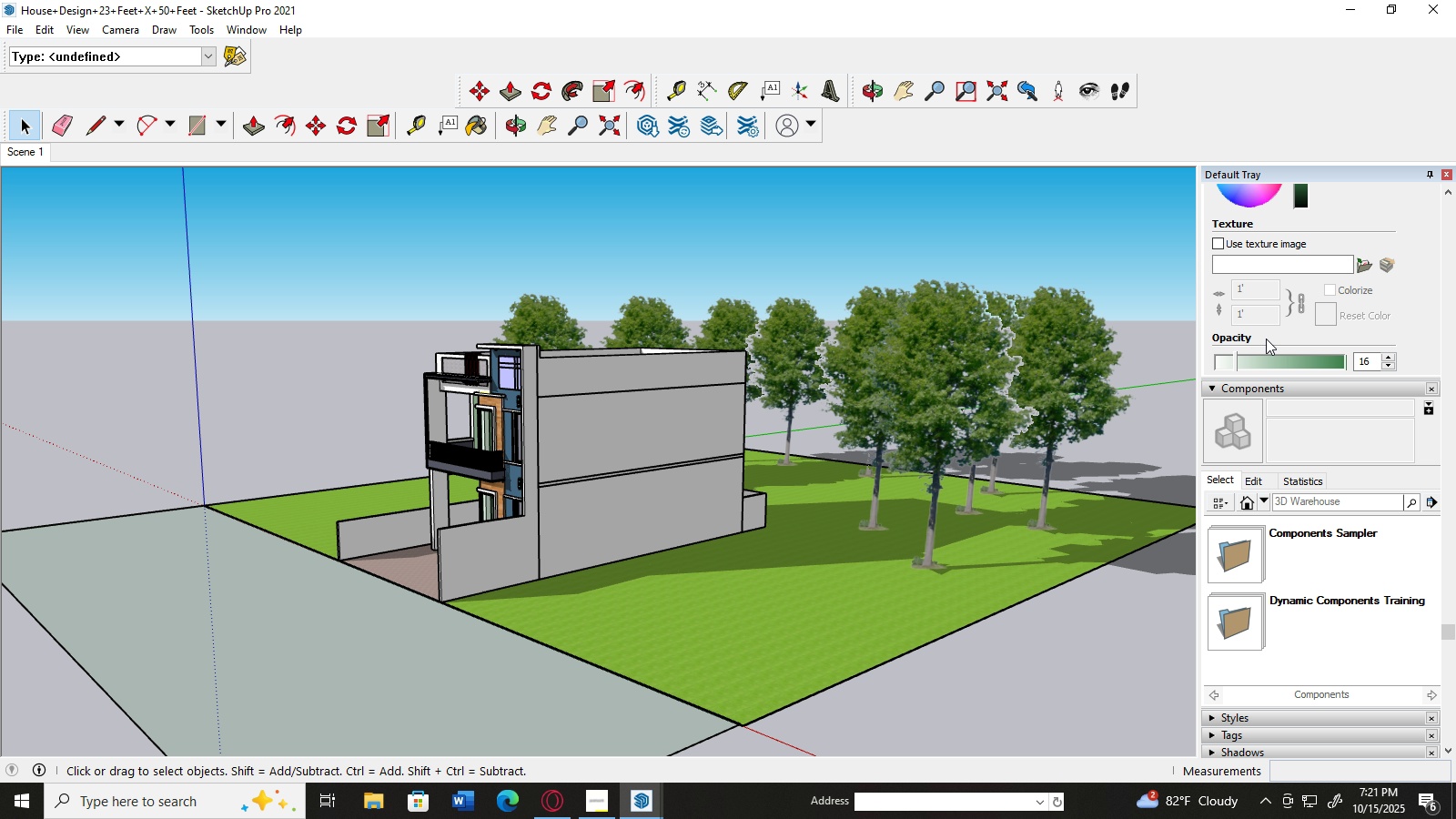 
left_click([834, 450])
 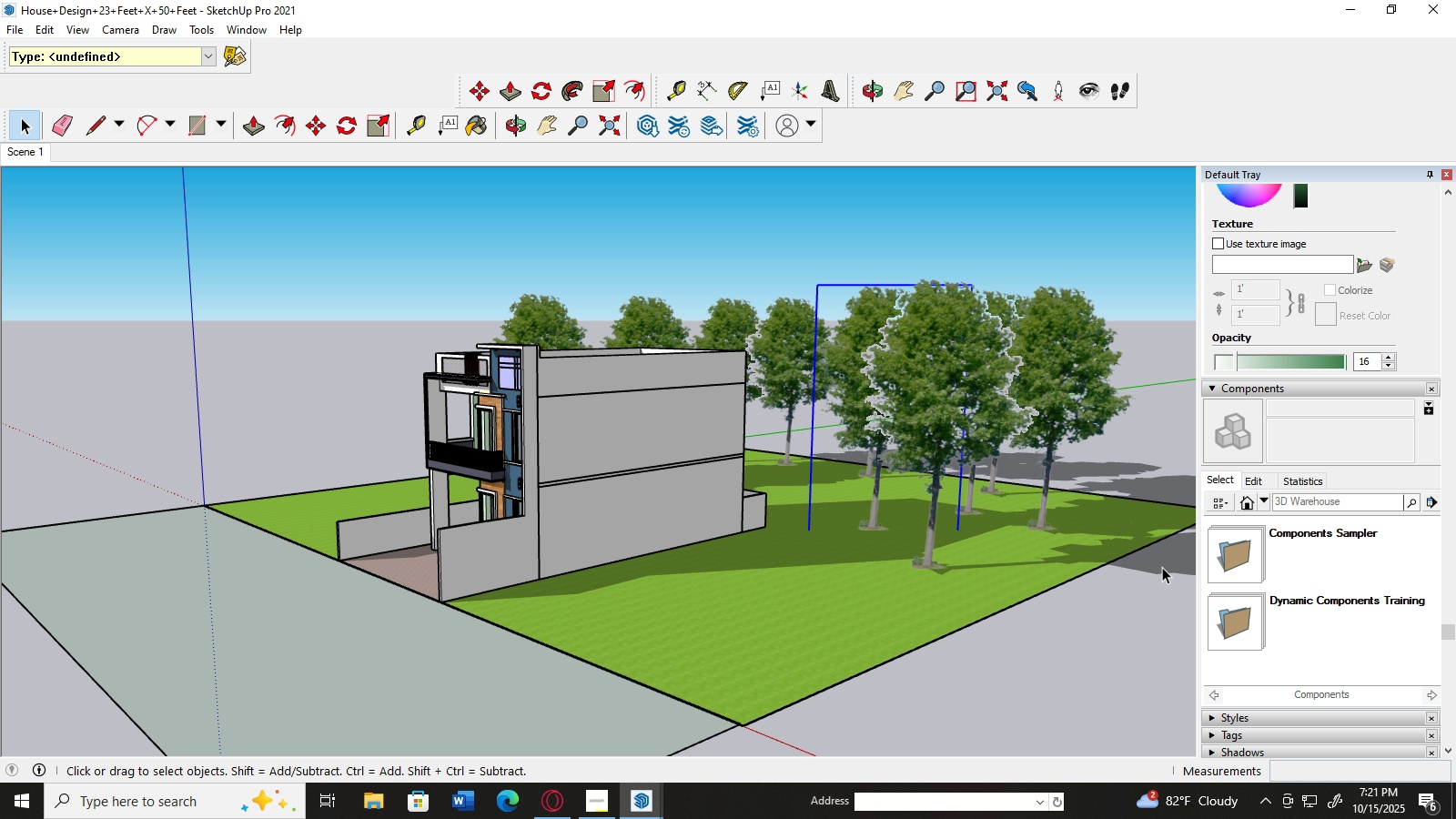 
left_click([1144, 584])
 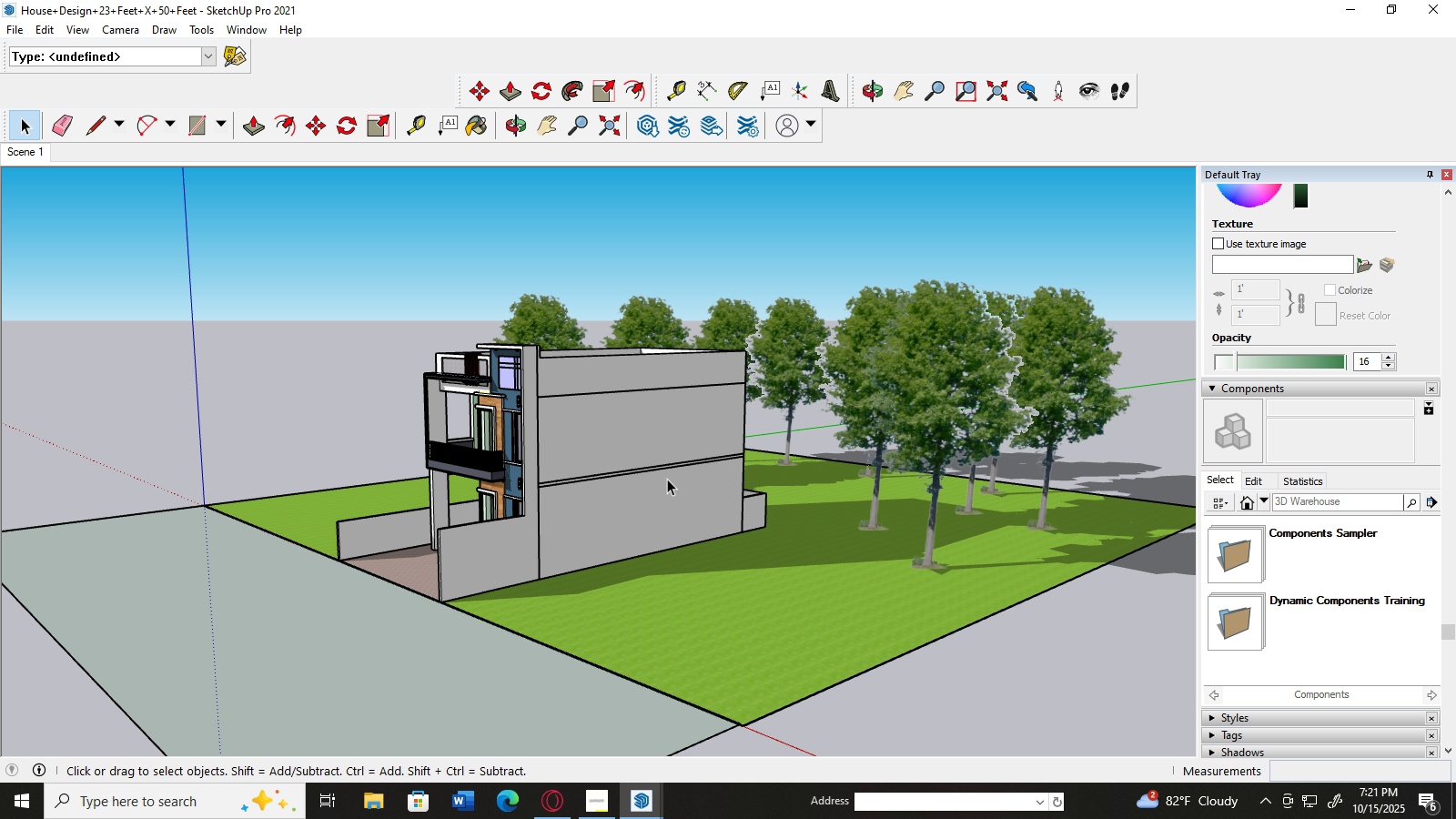 
left_click([667, 479])
 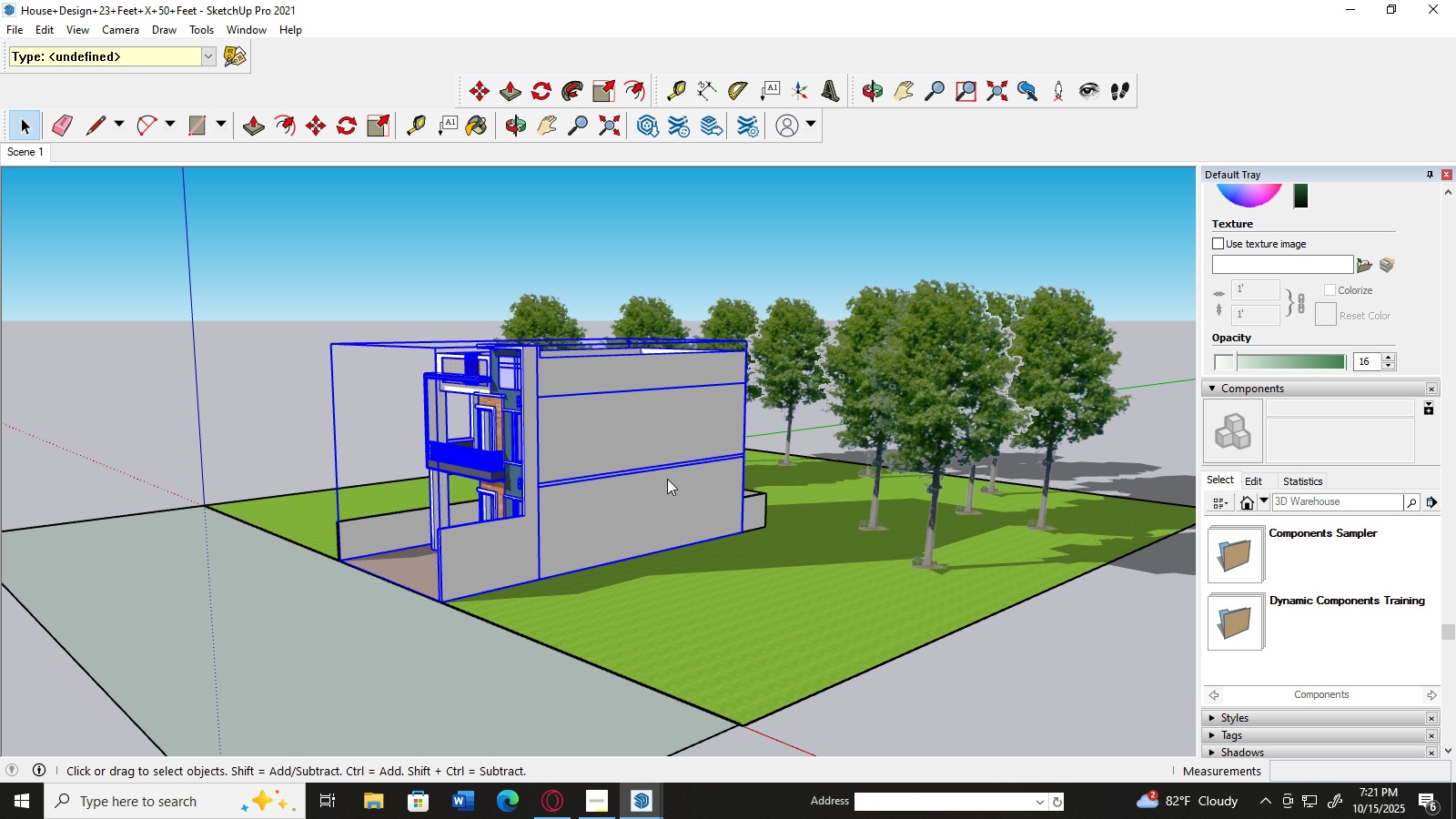 
right_click([667, 479])
 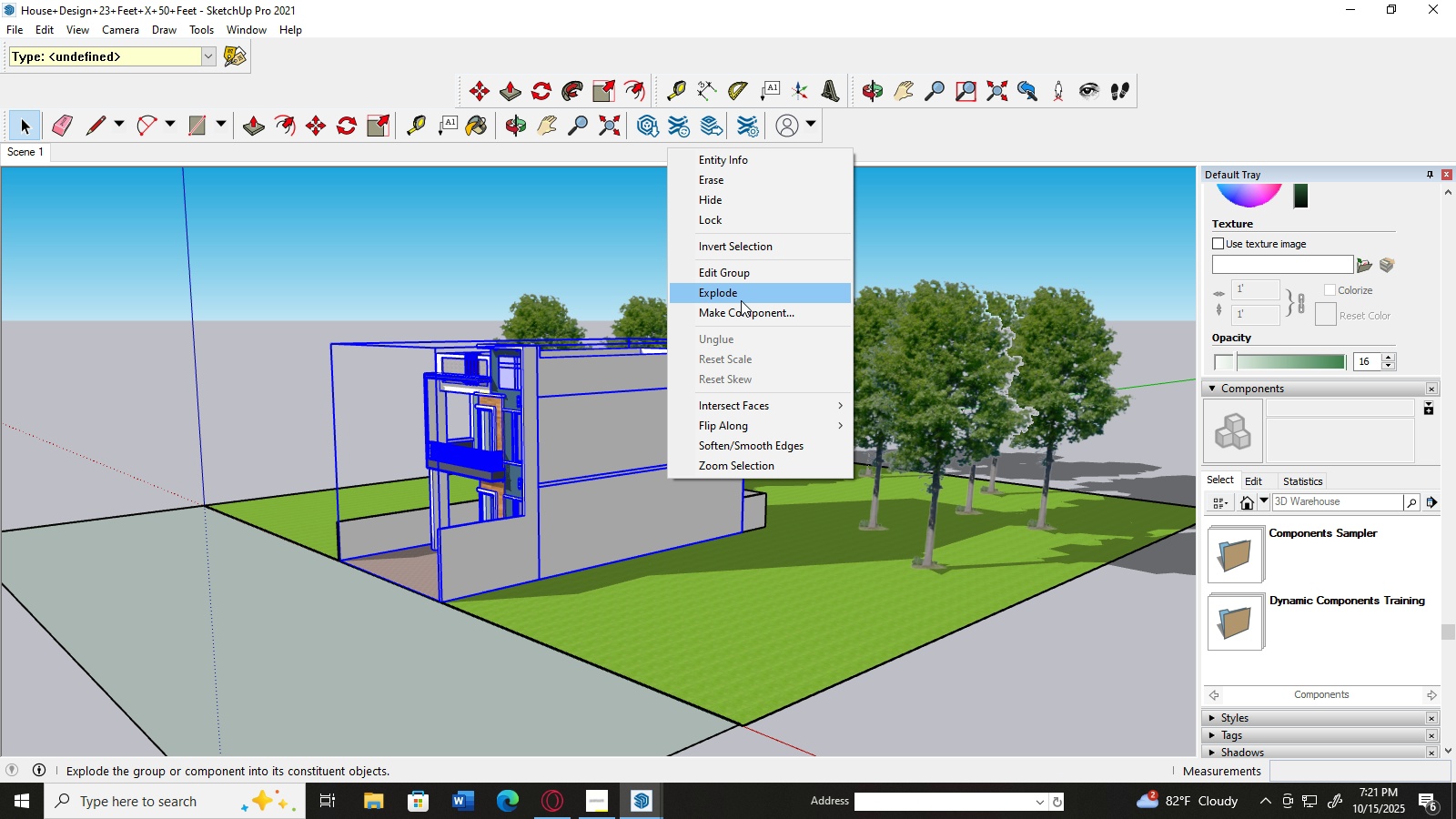 
left_click([743, 293])
 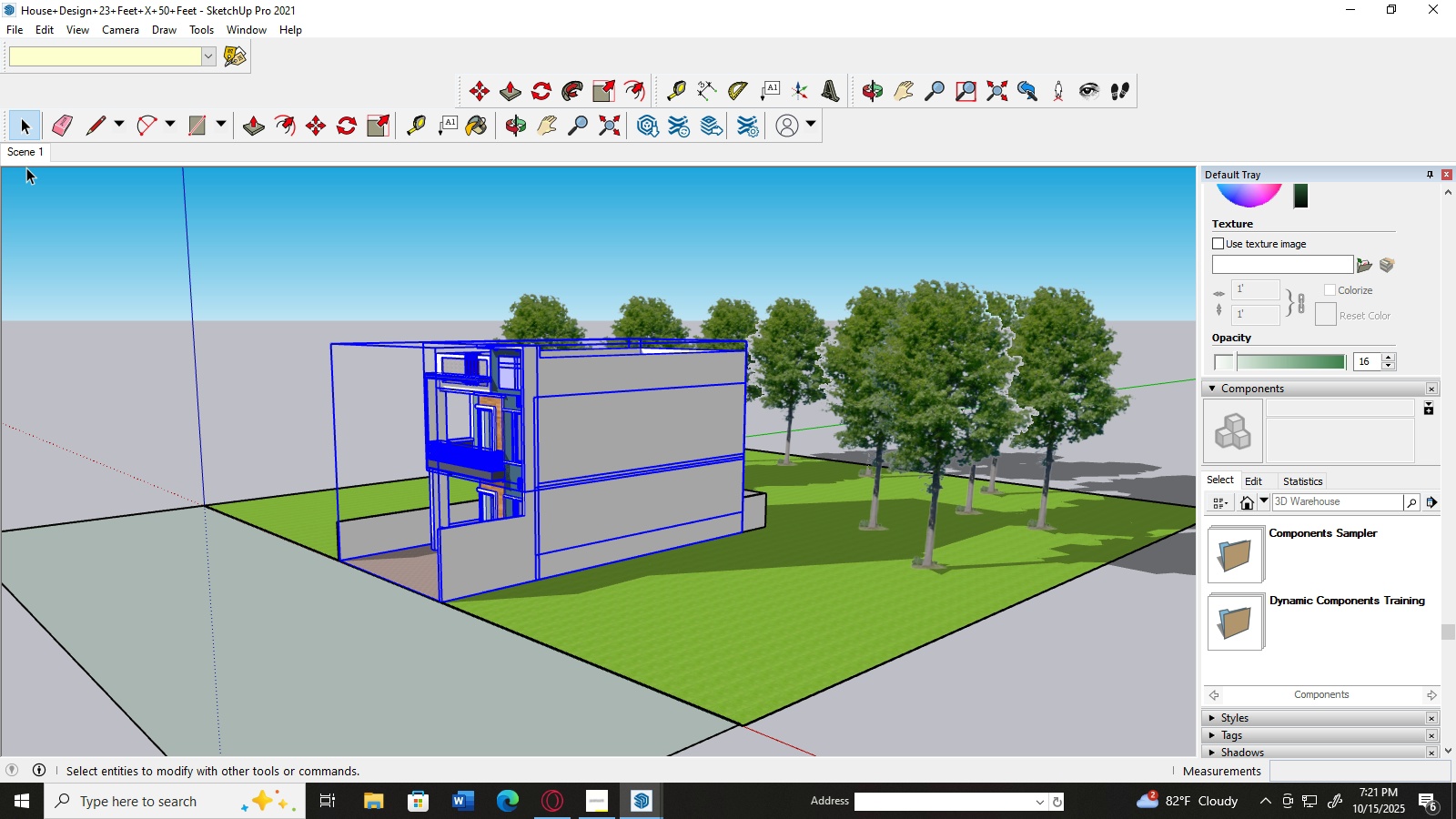 
left_click([56, 320])
 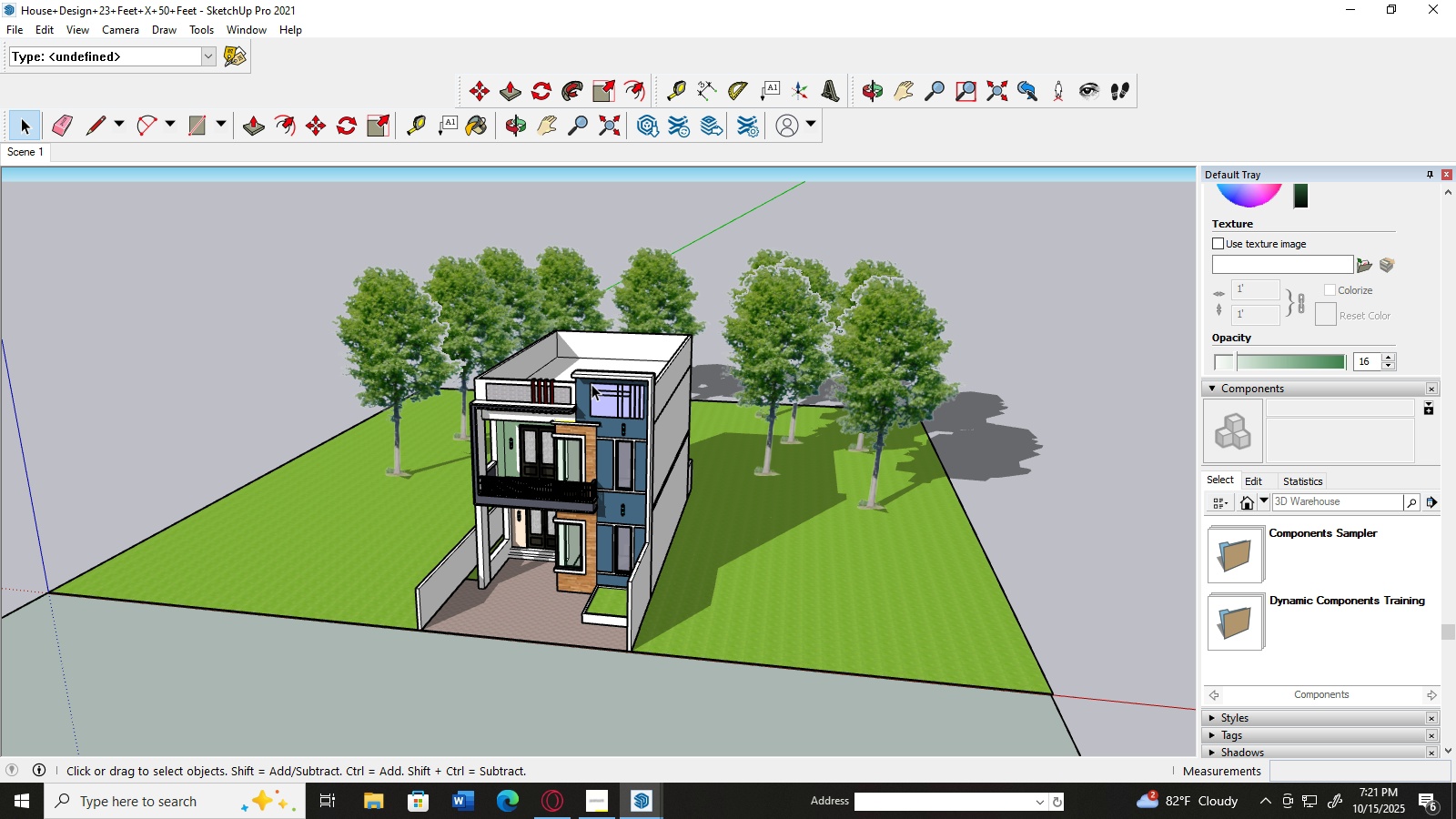 
left_click([596, 366])
 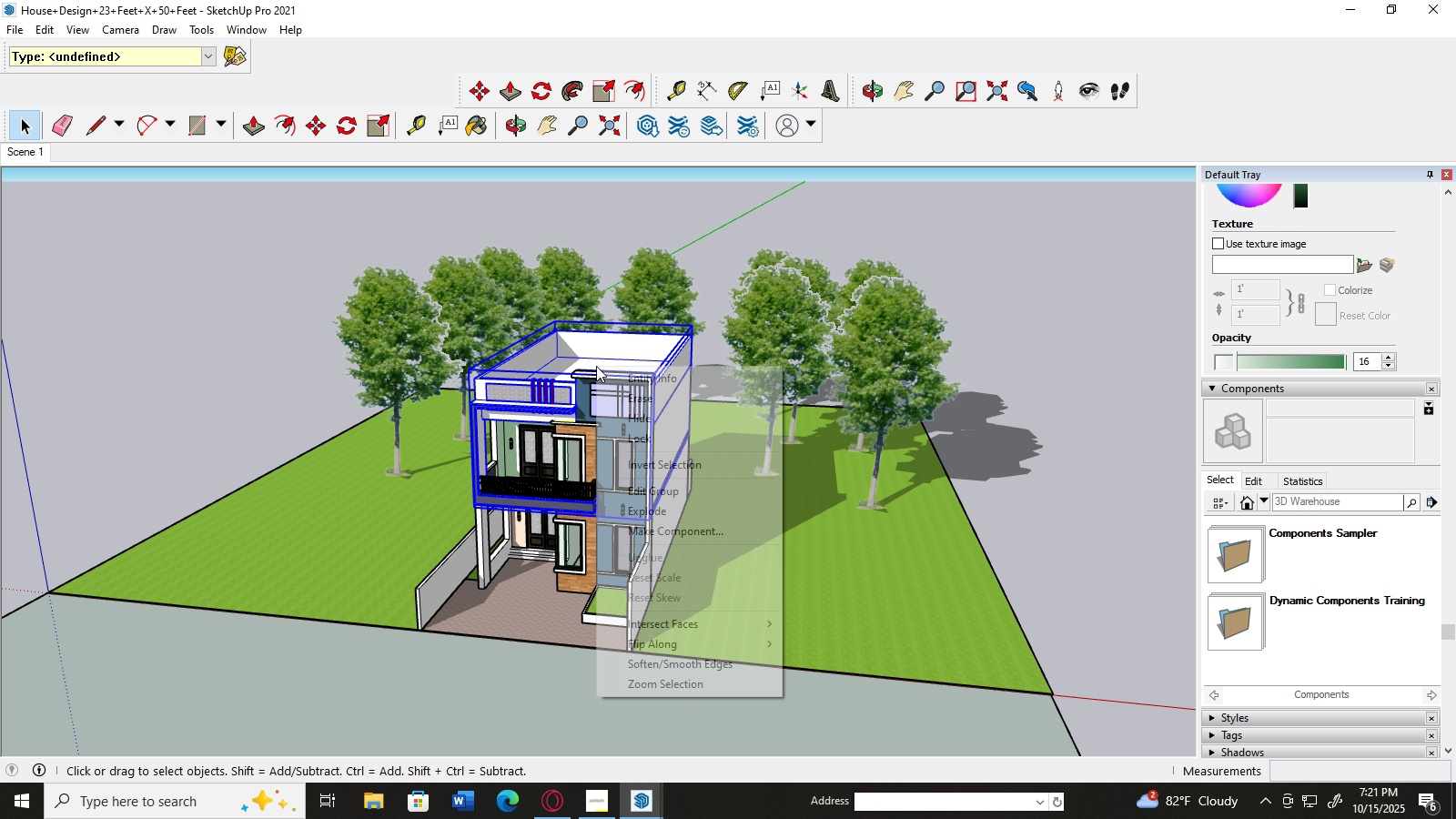 
right_click([596, 366])
 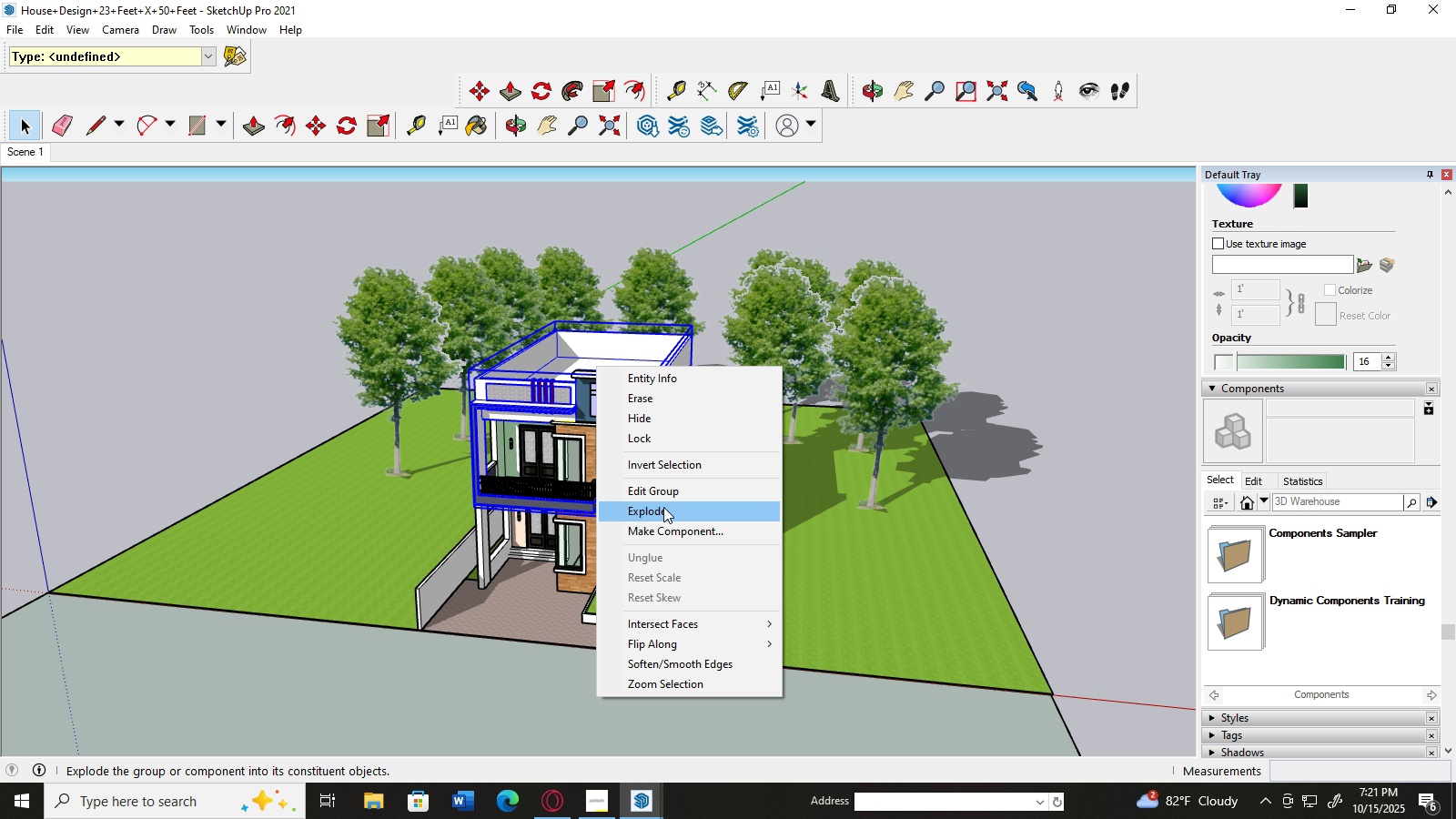 
left_click([664, 509])
 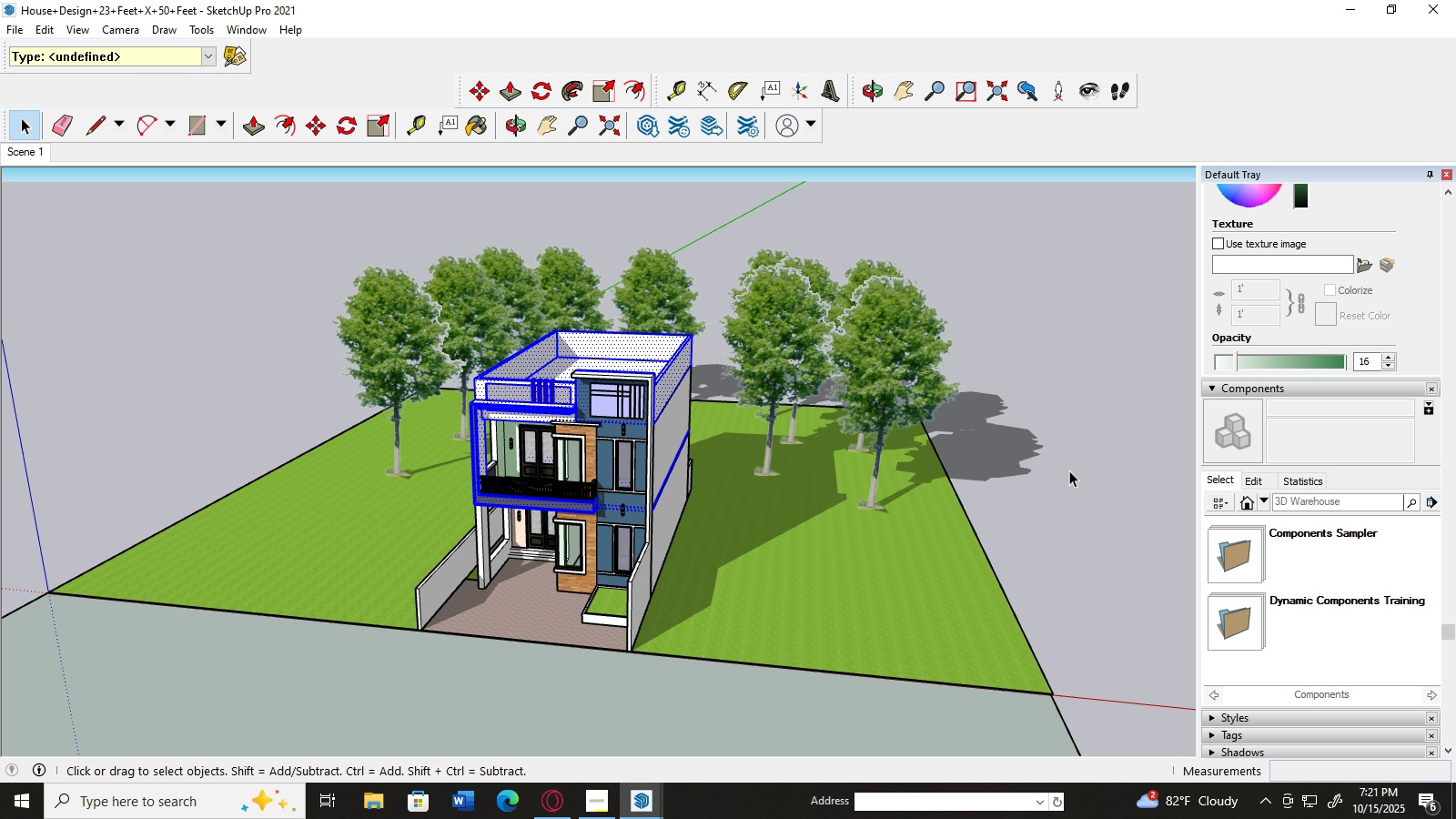 
left_click([1069, 470])
 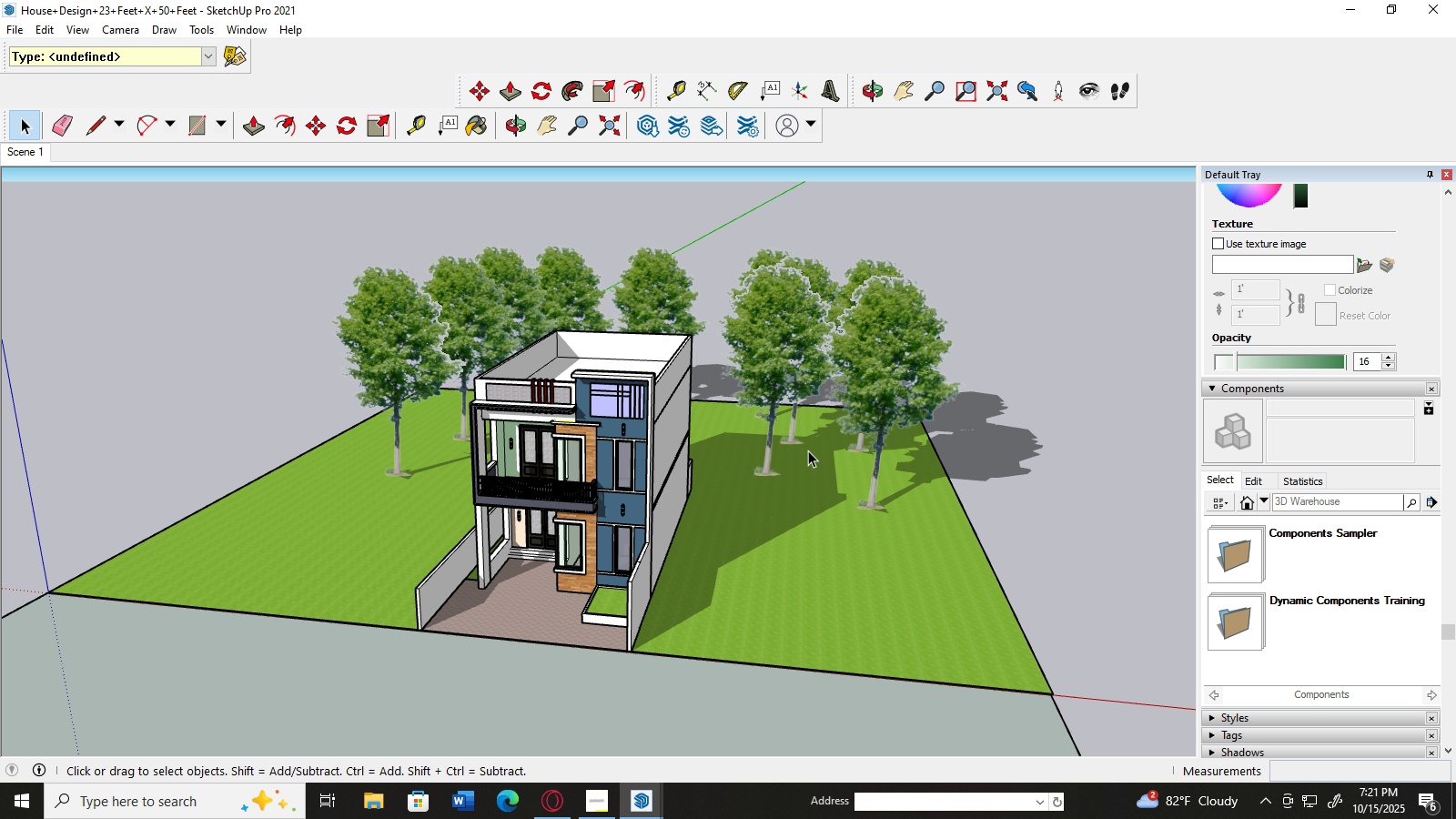 
scroll: coordinate [808, 450], scroll_direction: up, amount: 3.0
 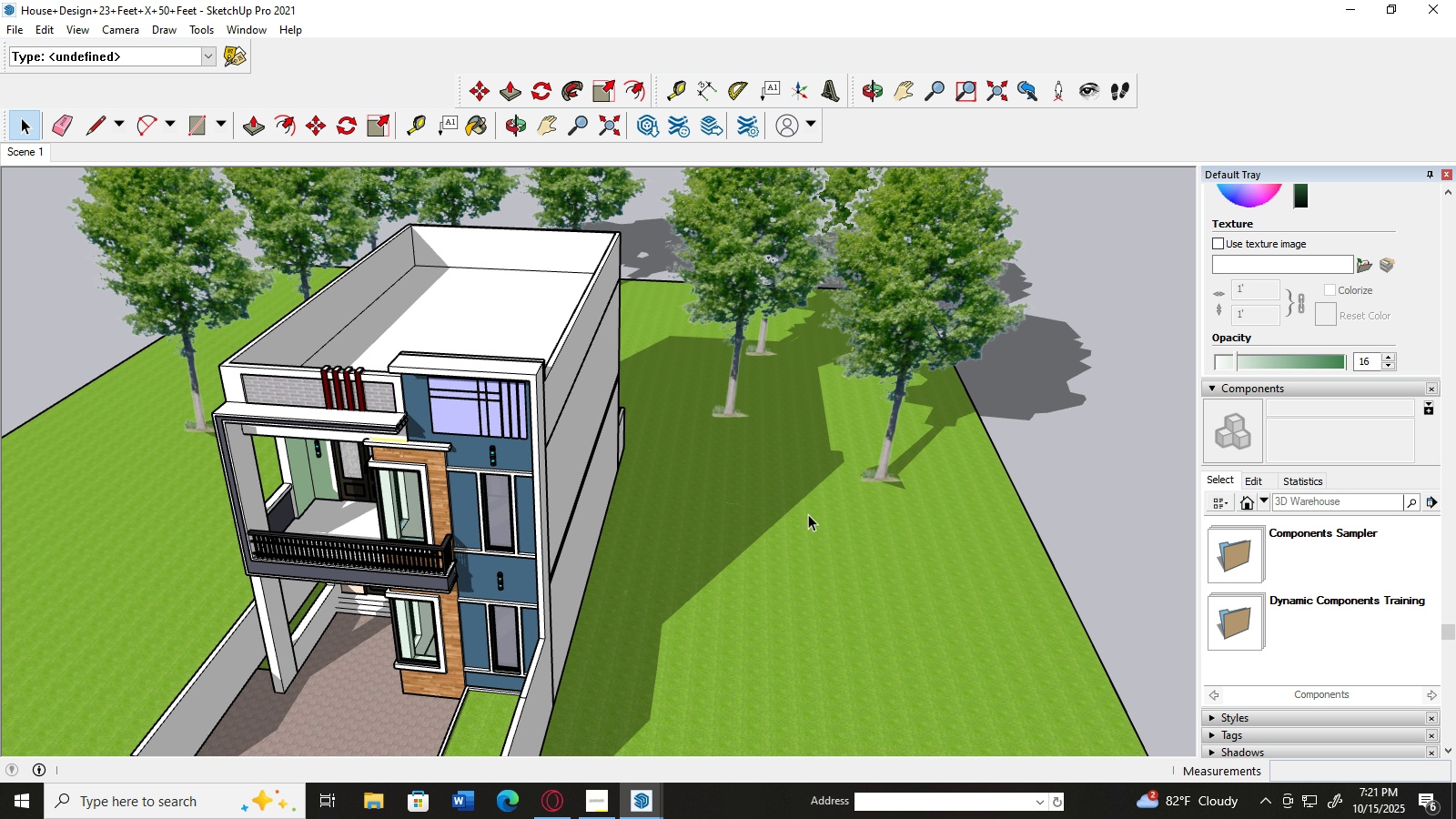 
scroll: coordinate [768, 499], scroll_direction: down, amount: 2.0
 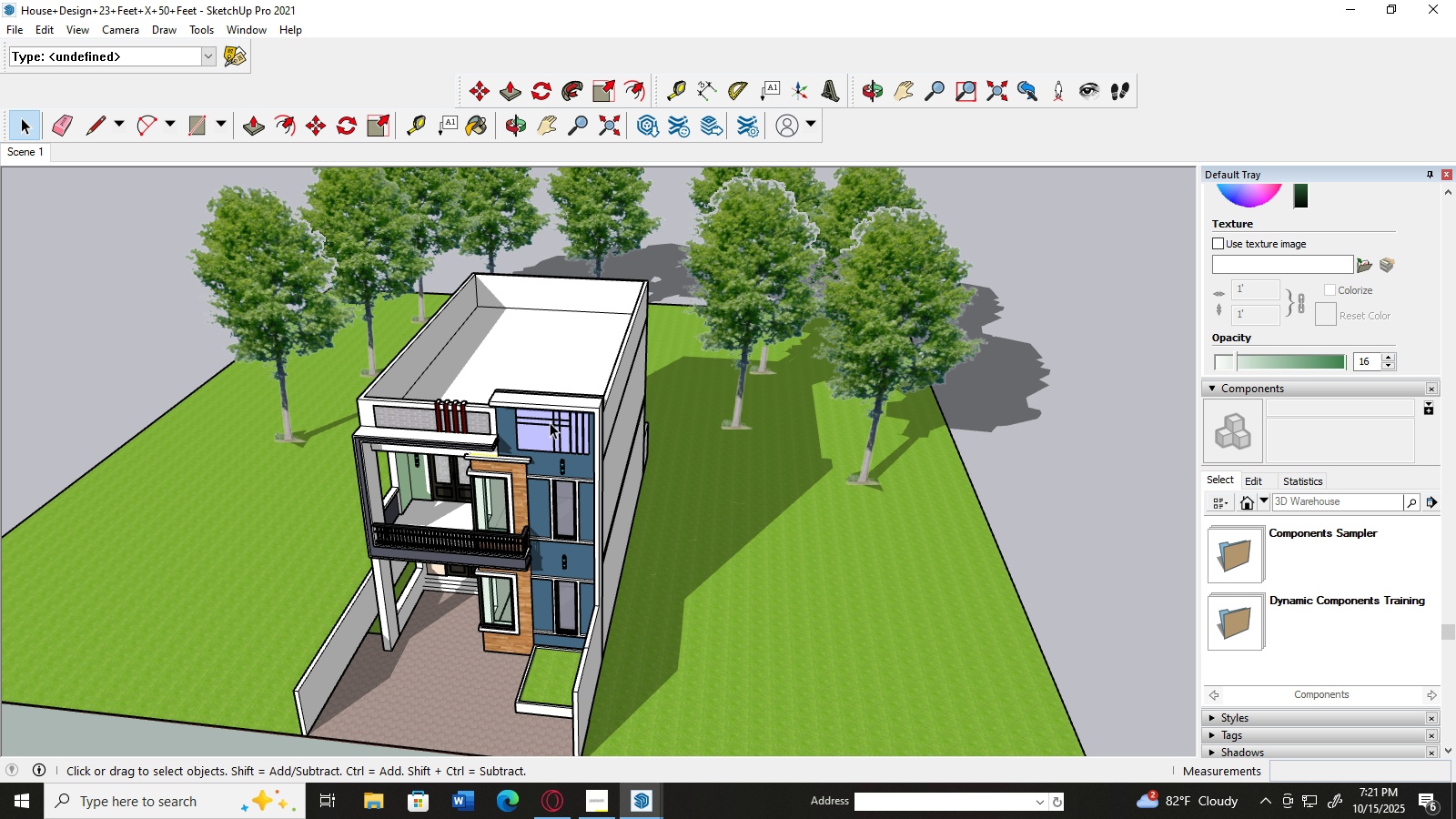 
left_click([550, 422])
 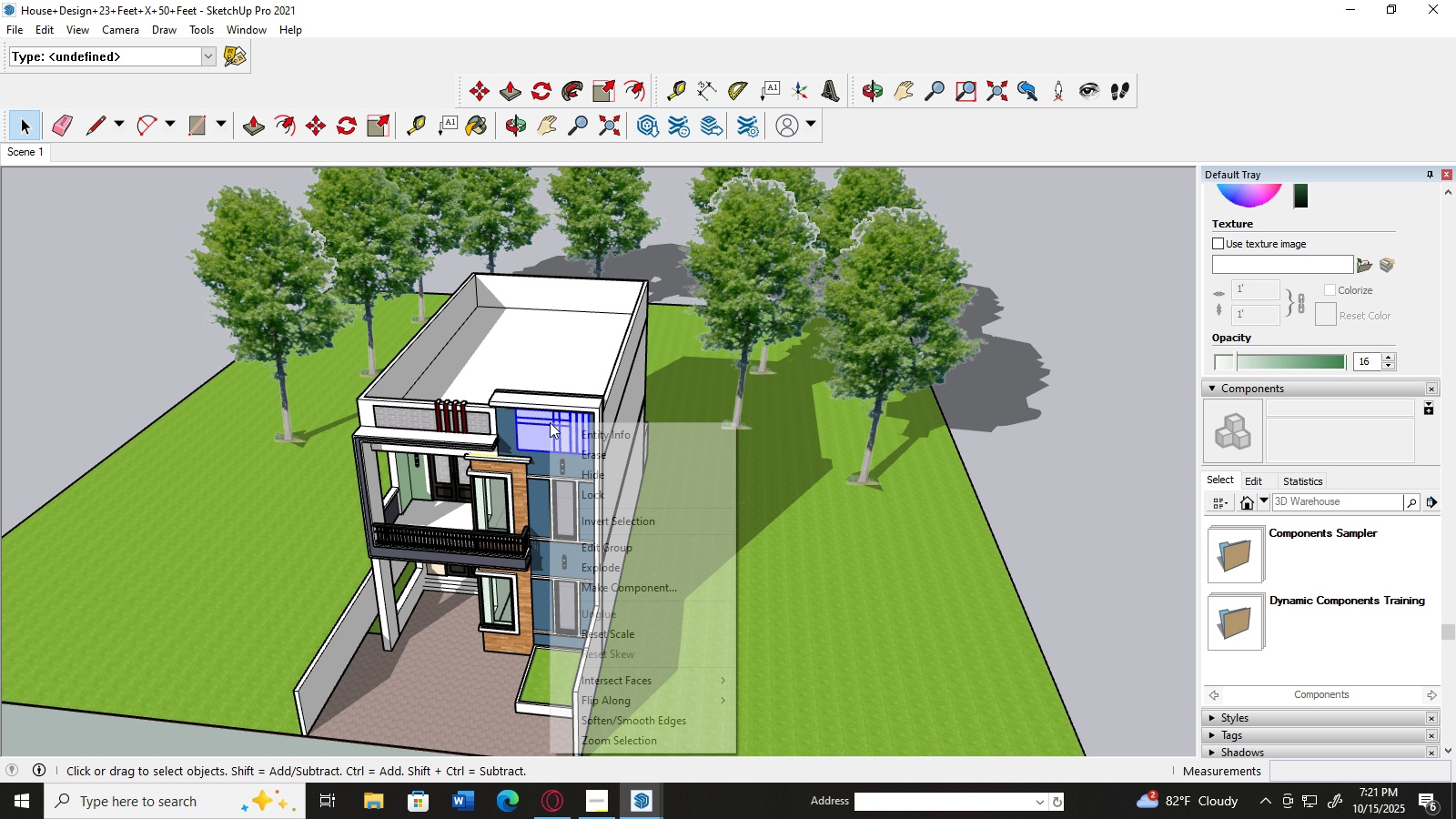 
right_click([550, 422])
 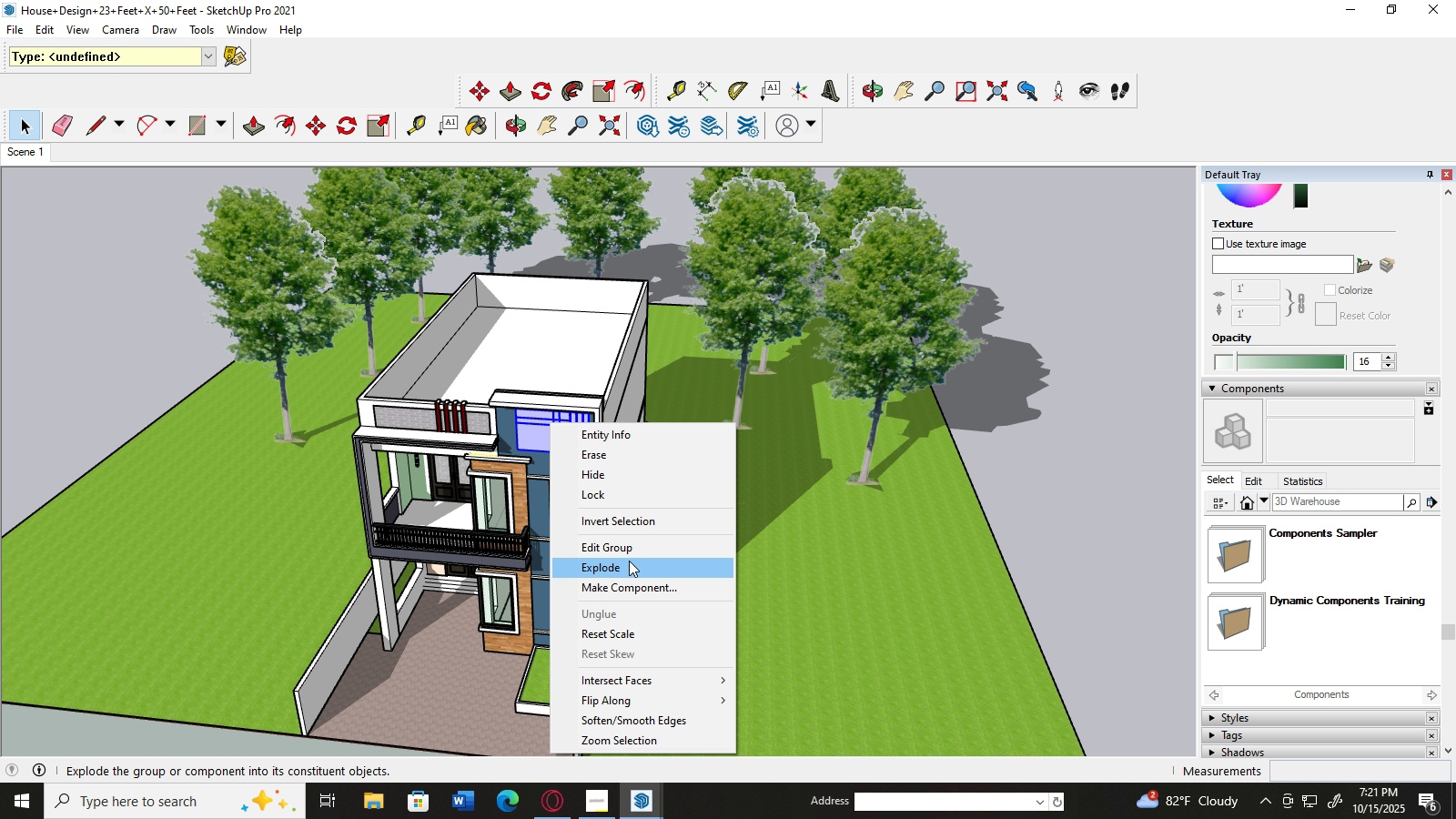 
left_click([630, 562])
 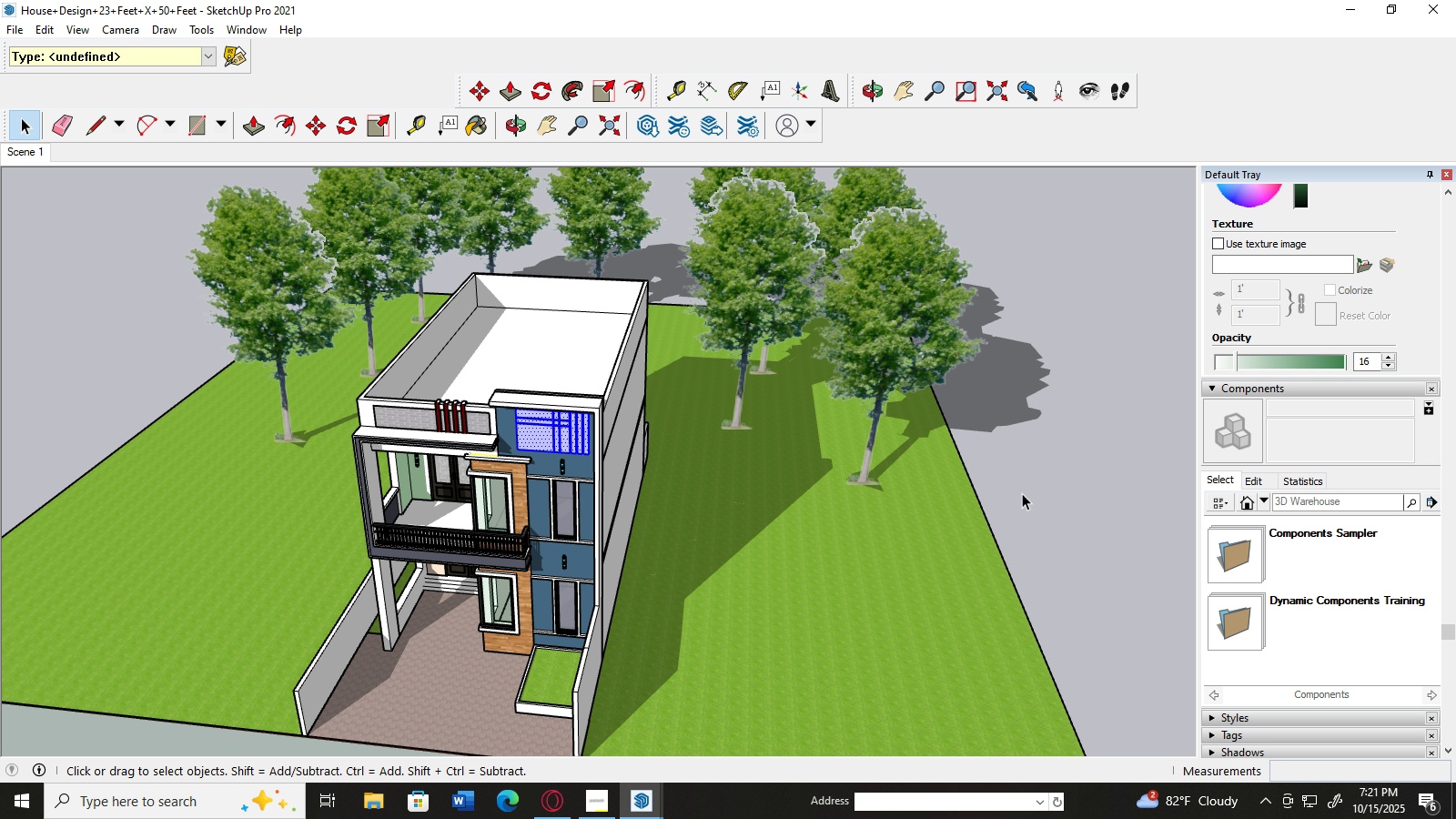 
left_click([1022, 493])
 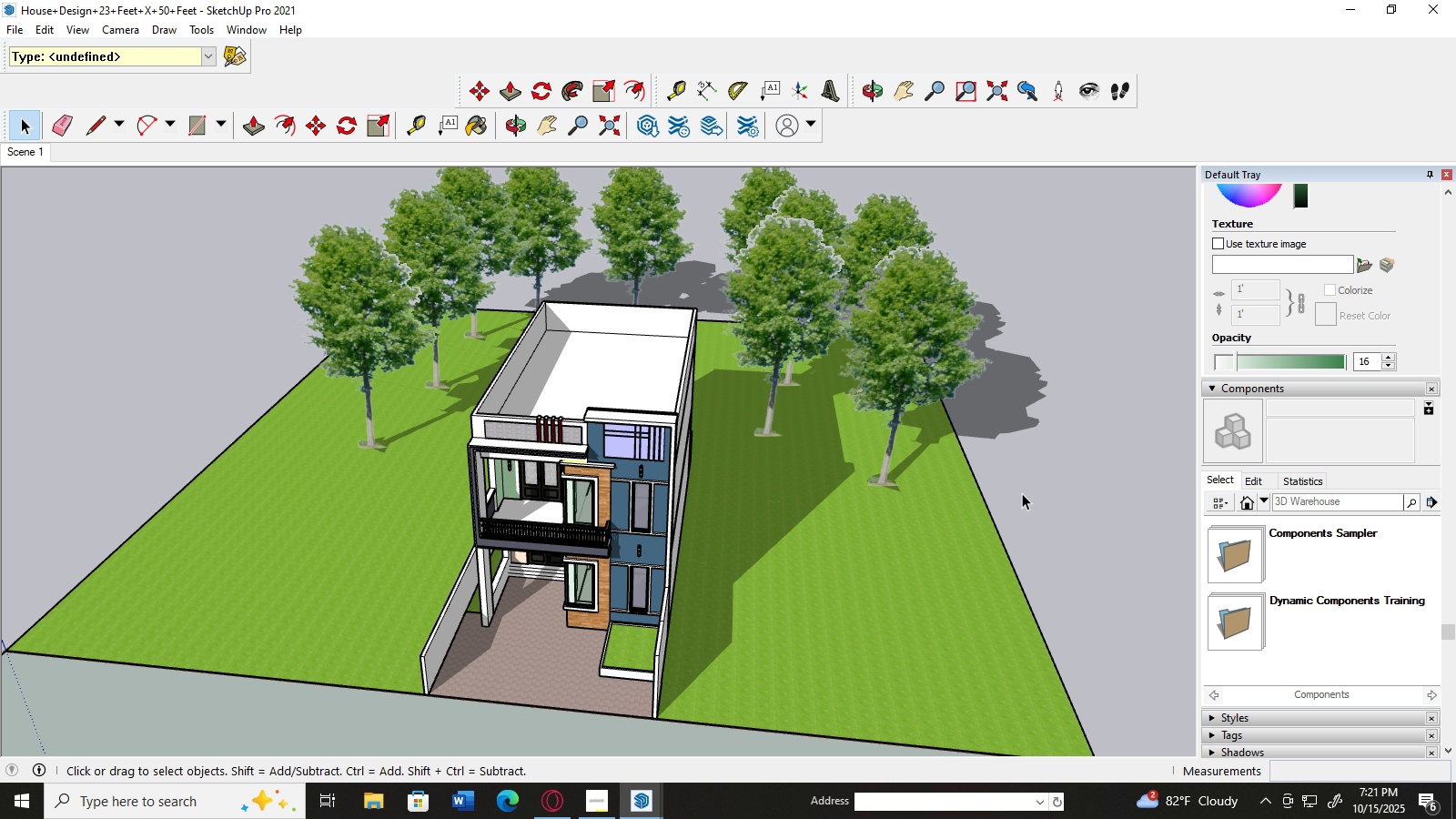 
scroll: coordinate [1022, 493], scroll_direction: down, amount: 2.0
 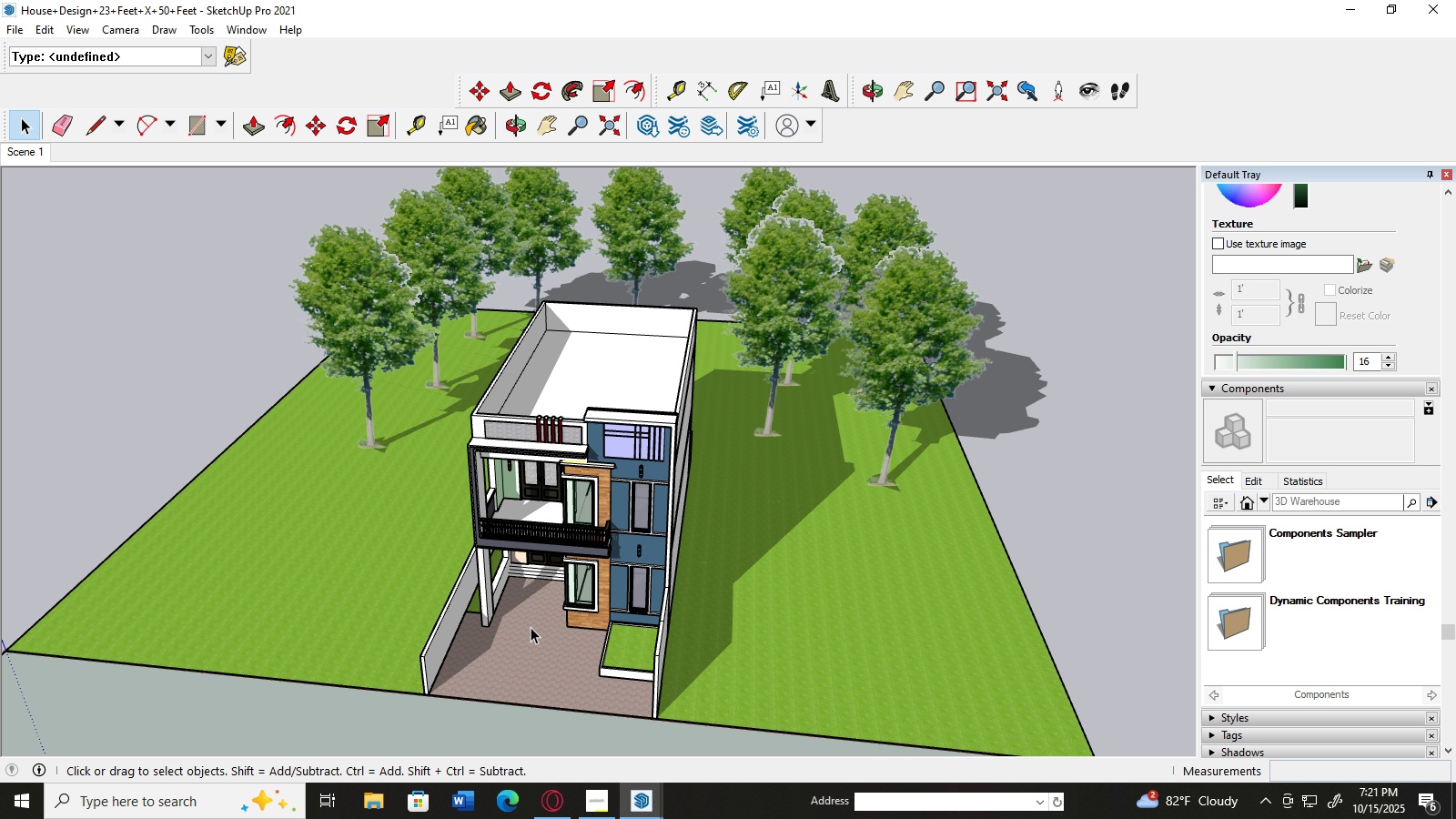 
left_click([531, 627])
 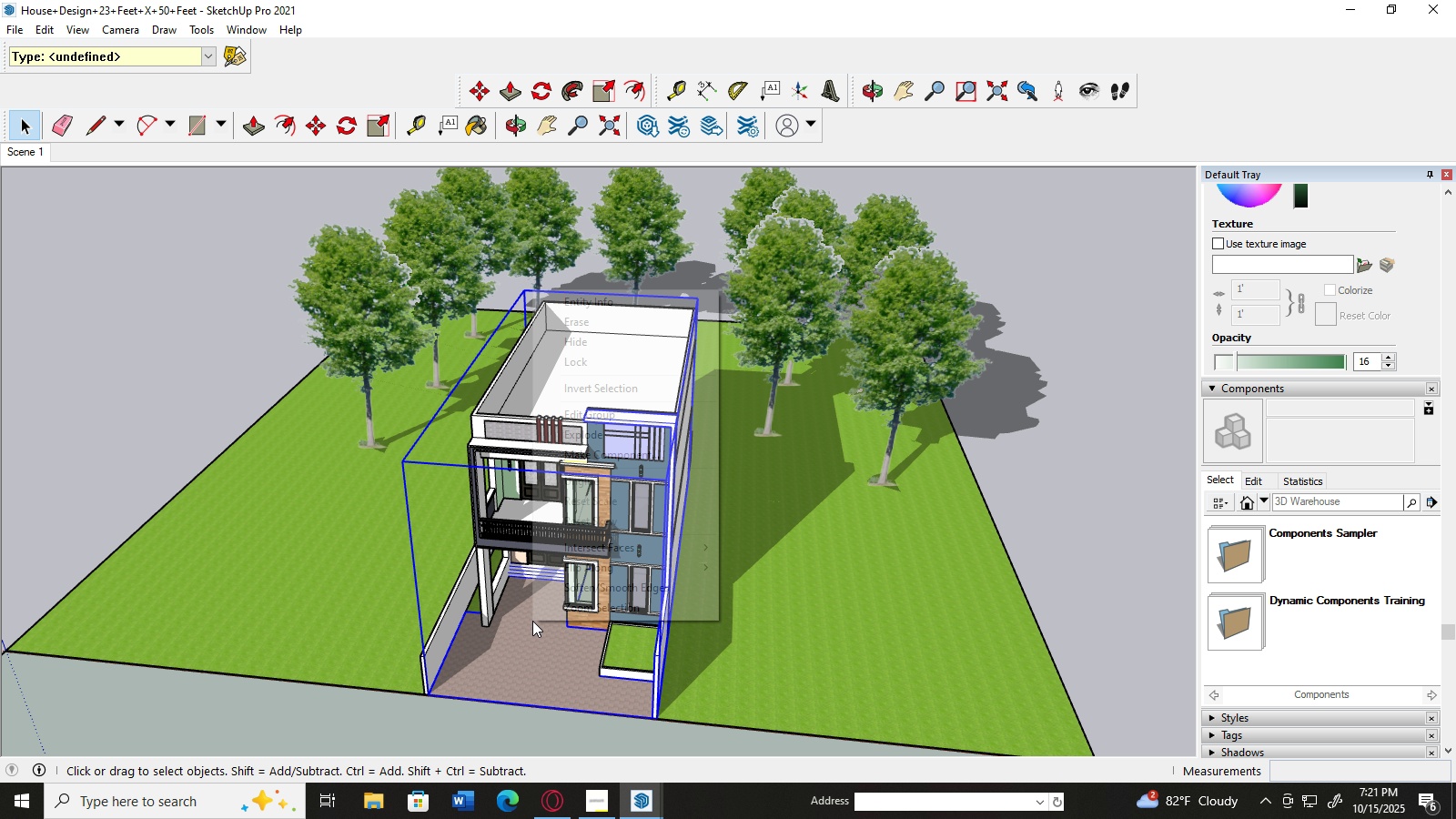 
right_click([532, 621])
 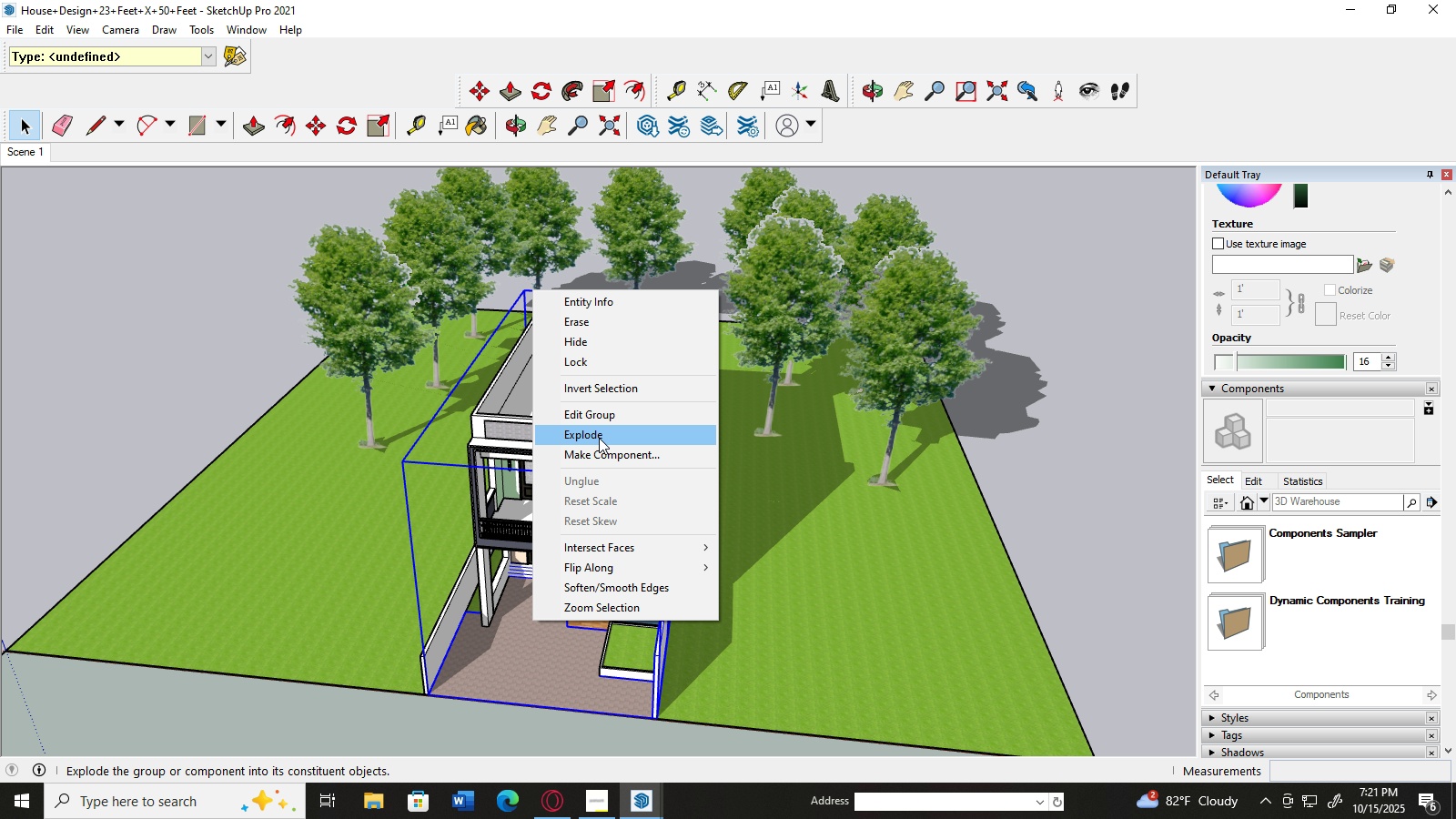 
left_click([599, 438])
 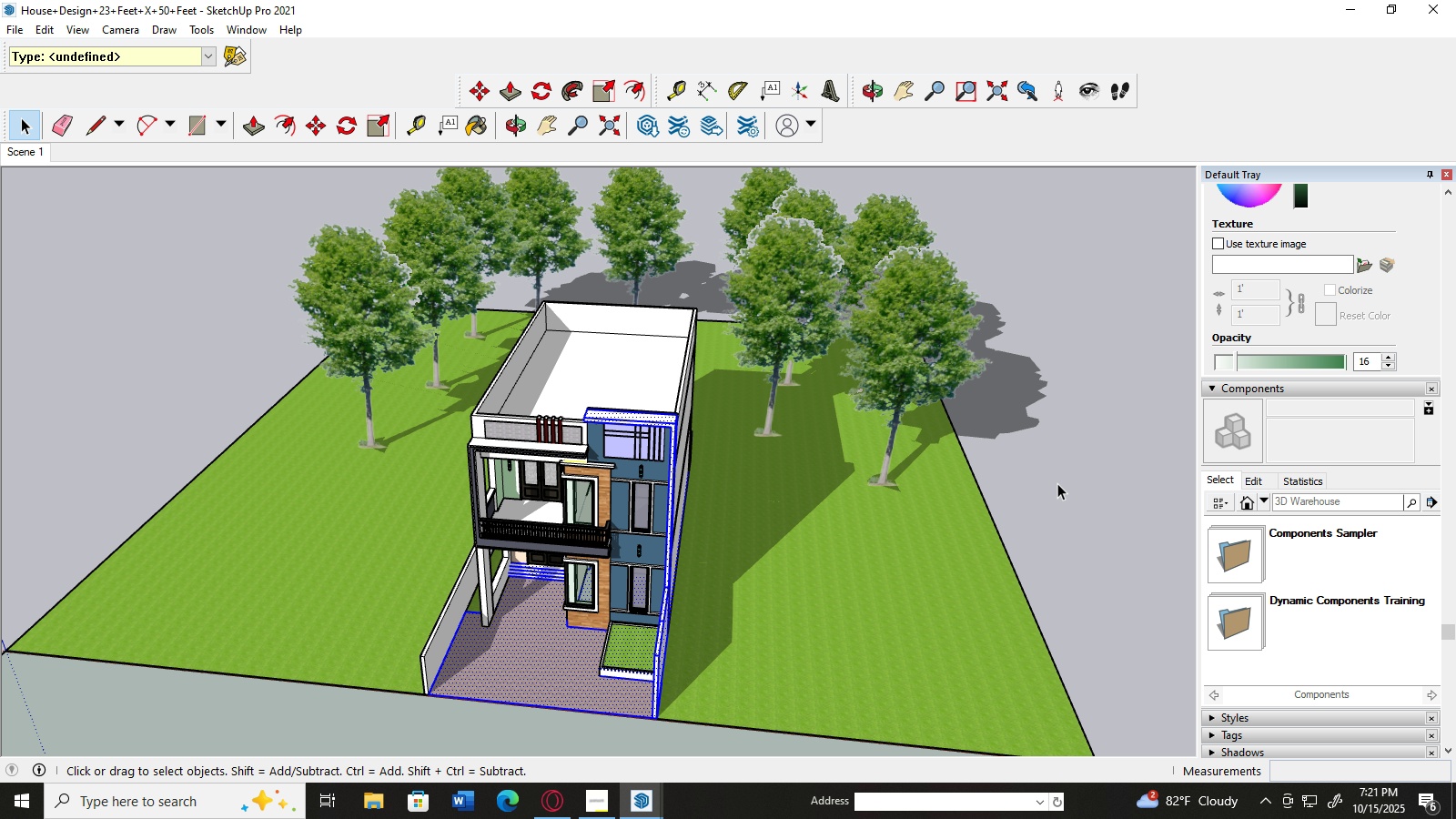 
left_click([1057, 483])
 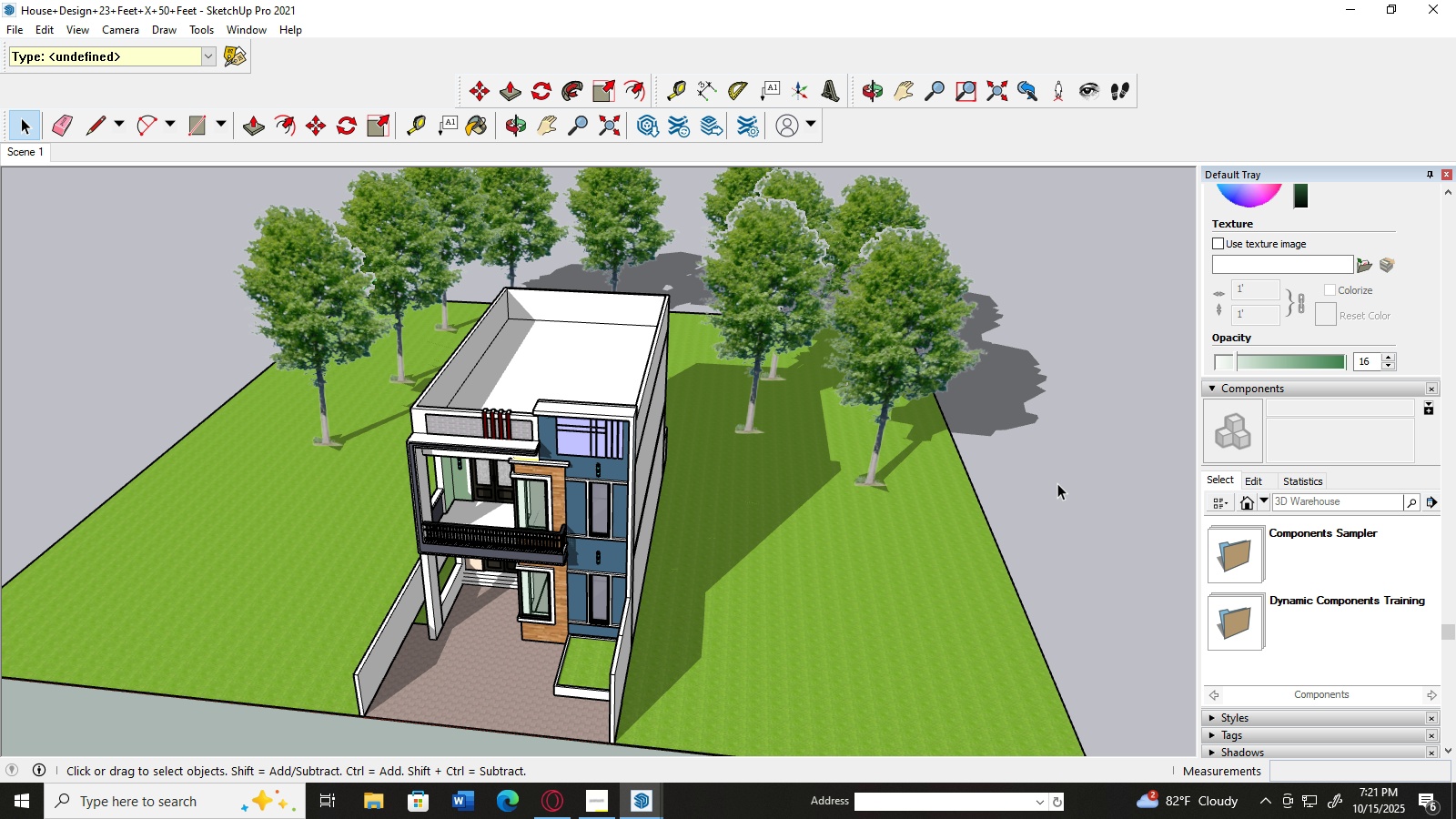 
scroll: coordinate [945, 512], scroll_direction: none, amount: 0.0
 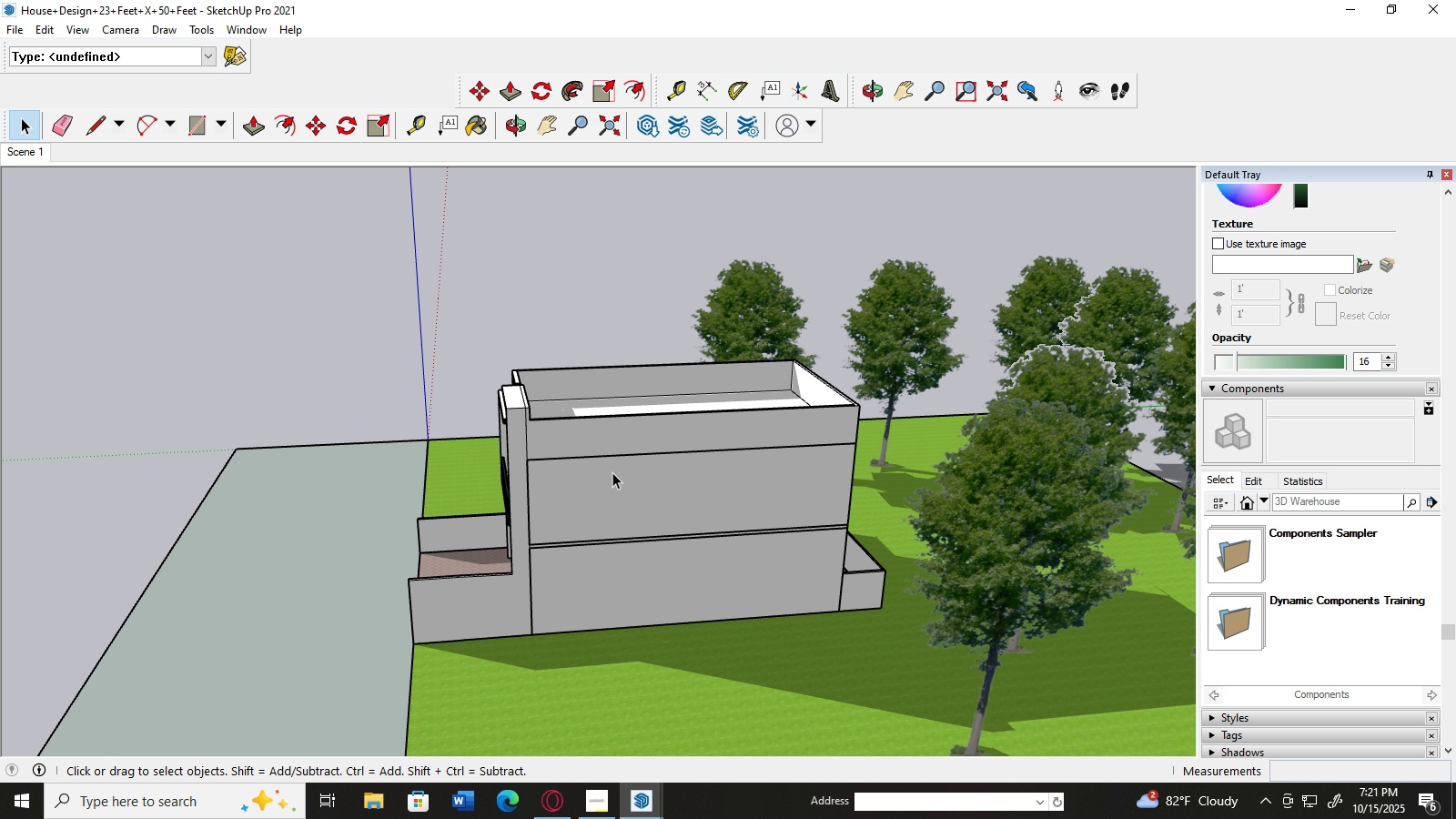 
left_click([631, 436])
 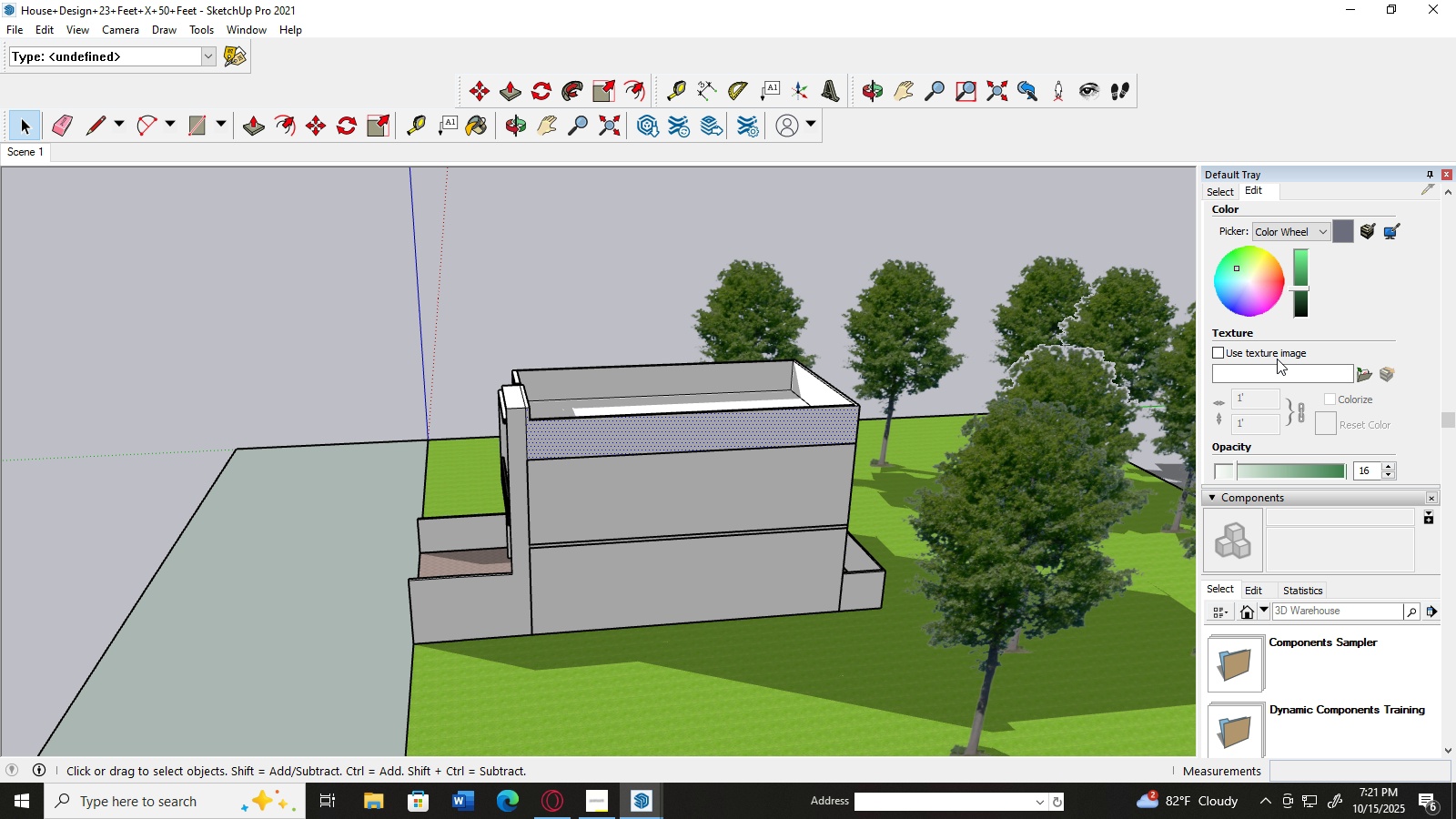 
scroll: coordinate [1277, 359], scroll_direction: up, amount: 4.0
 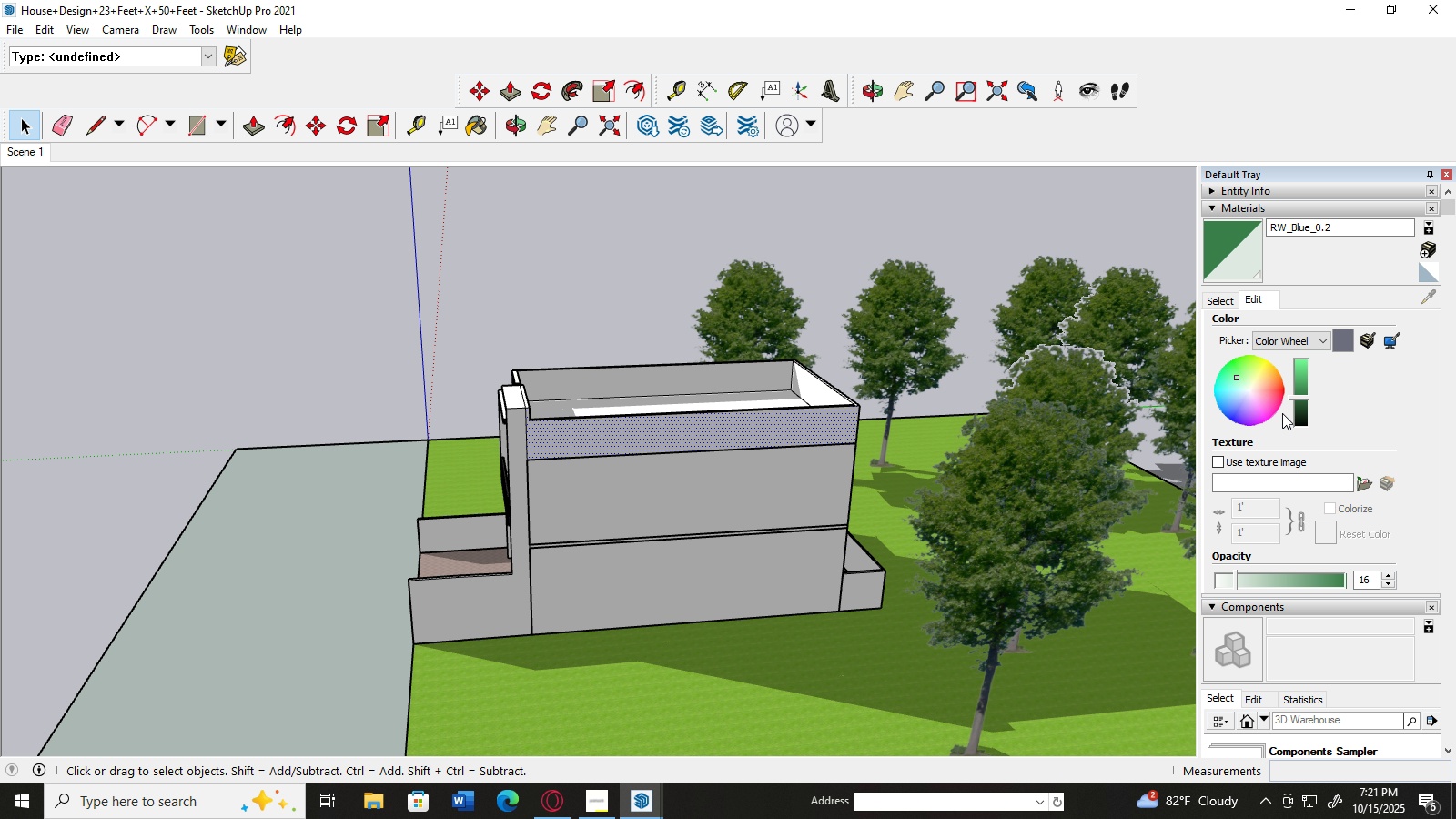 
left_click([1228, 303])
 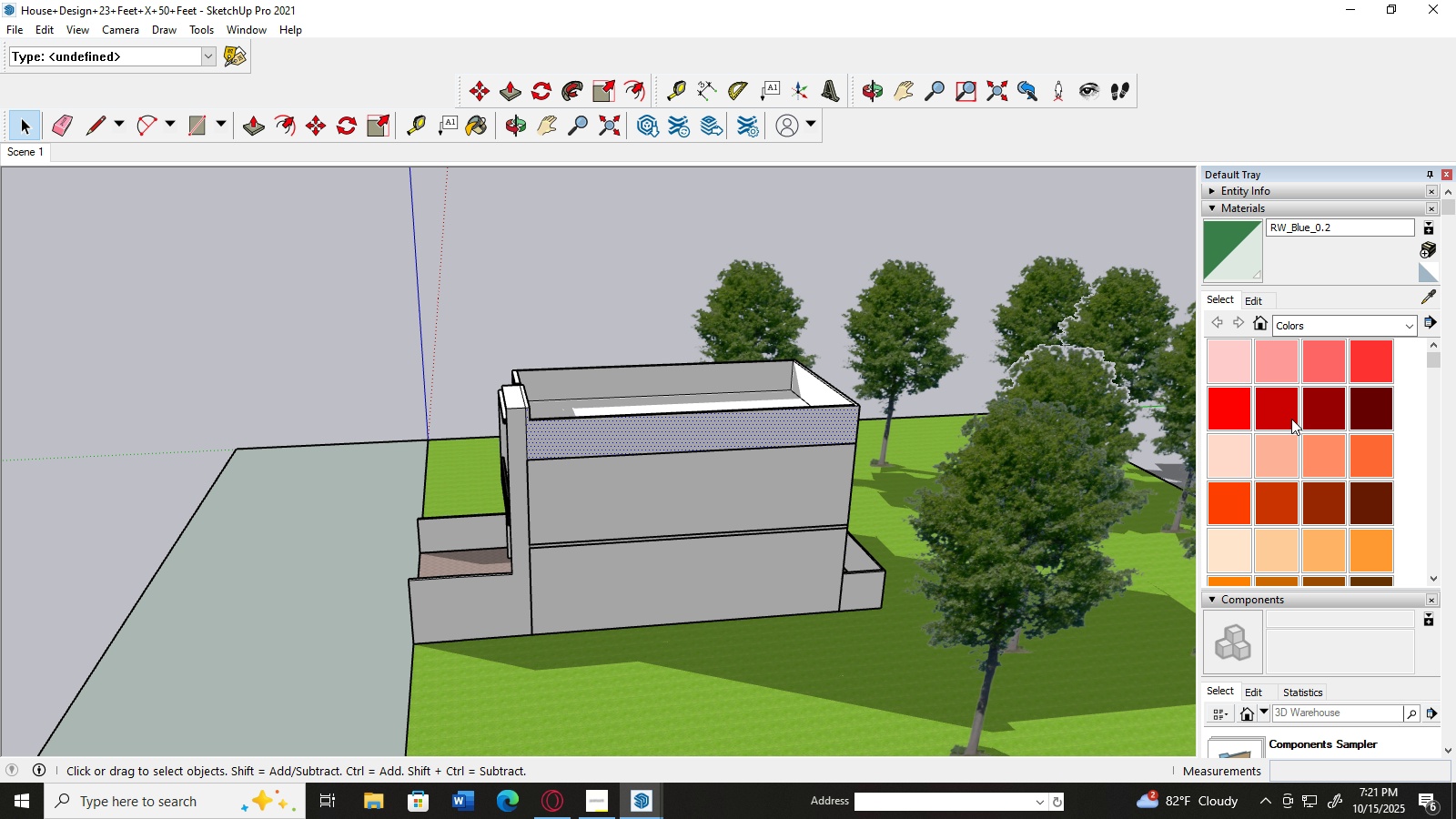 
scroll: coordinate [1291, 441], scroll_direction: down, amount: 10.0
 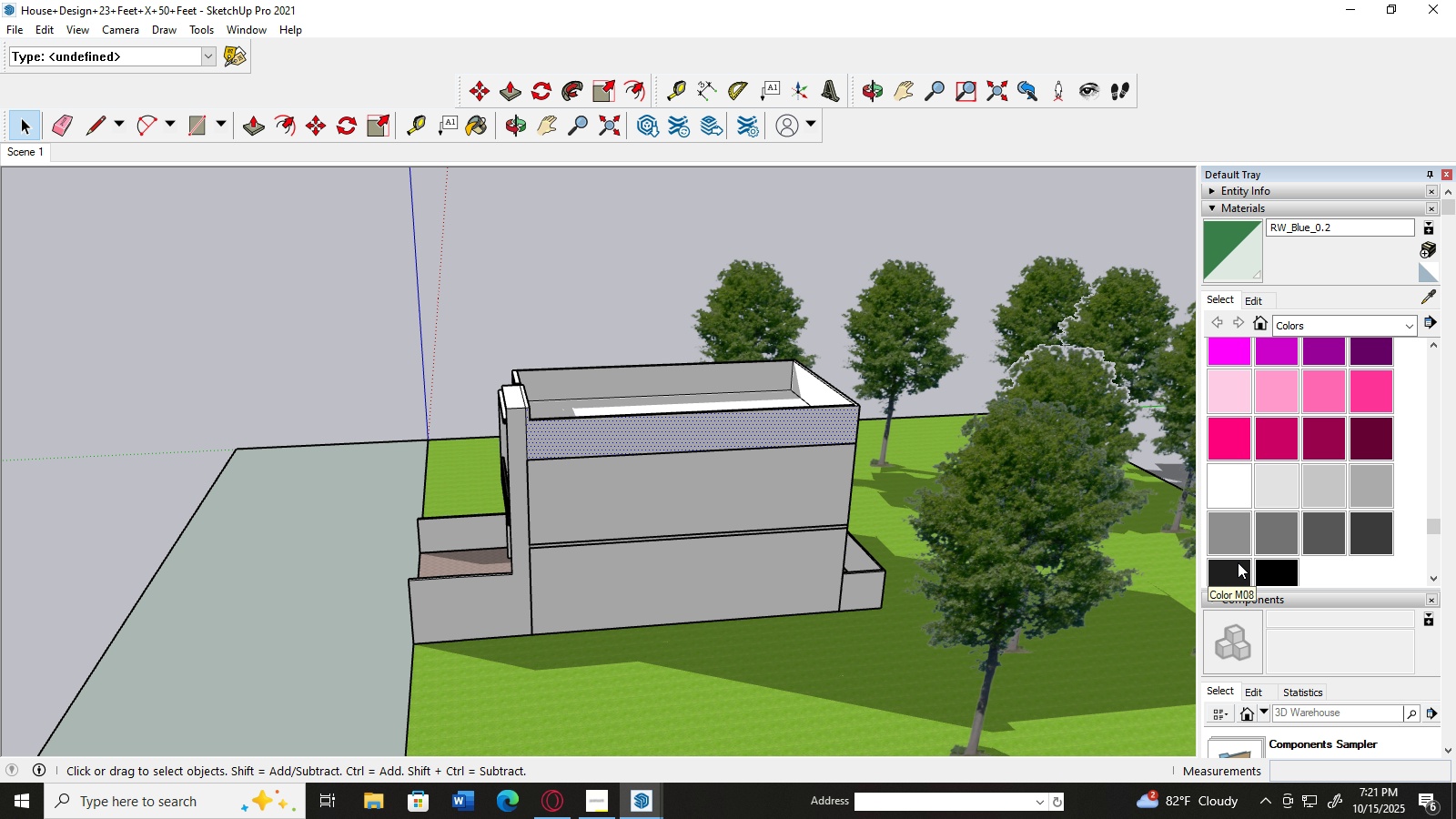 
left_click([1238, 562])
 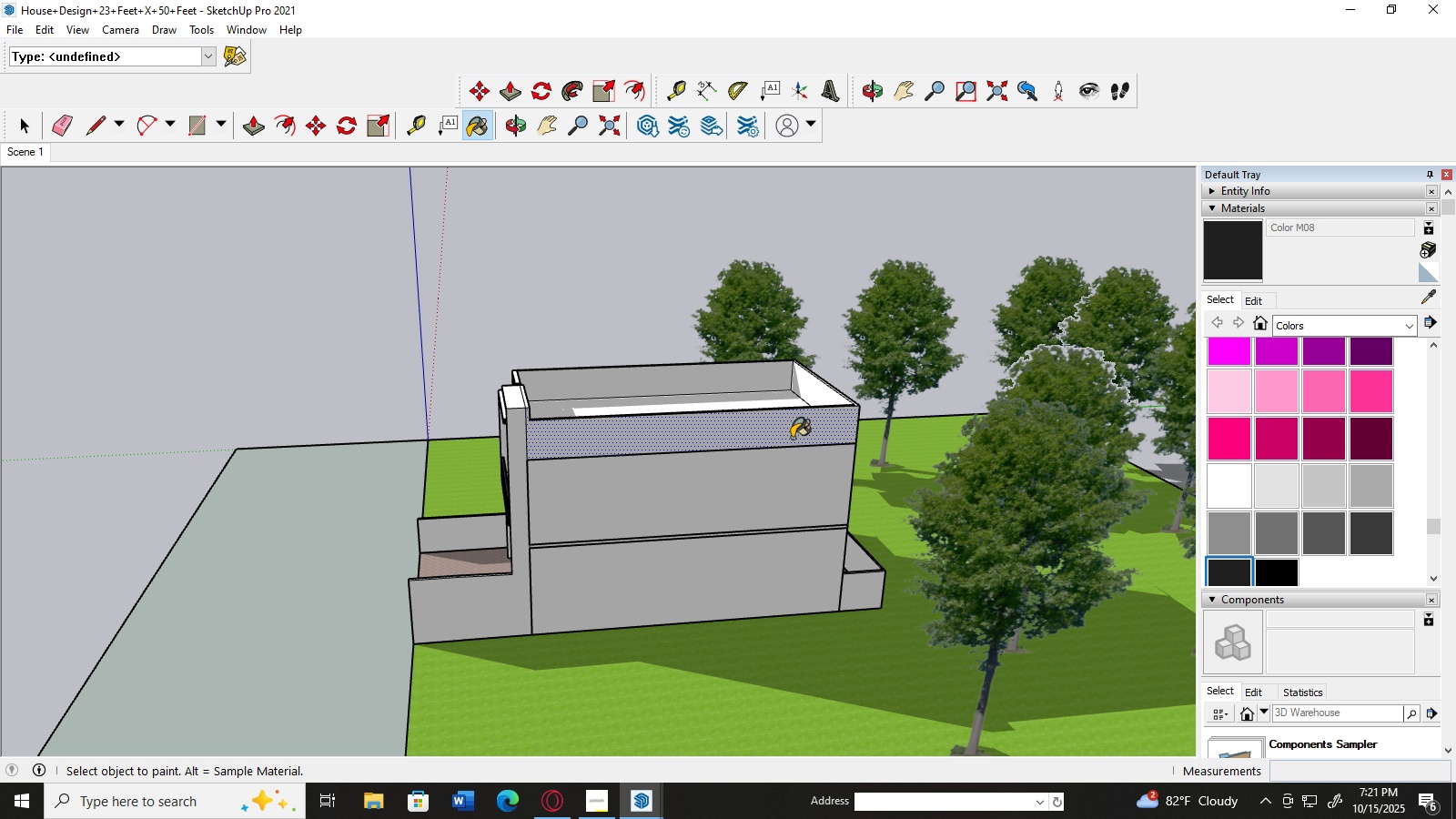 
left_click([792, 437])
 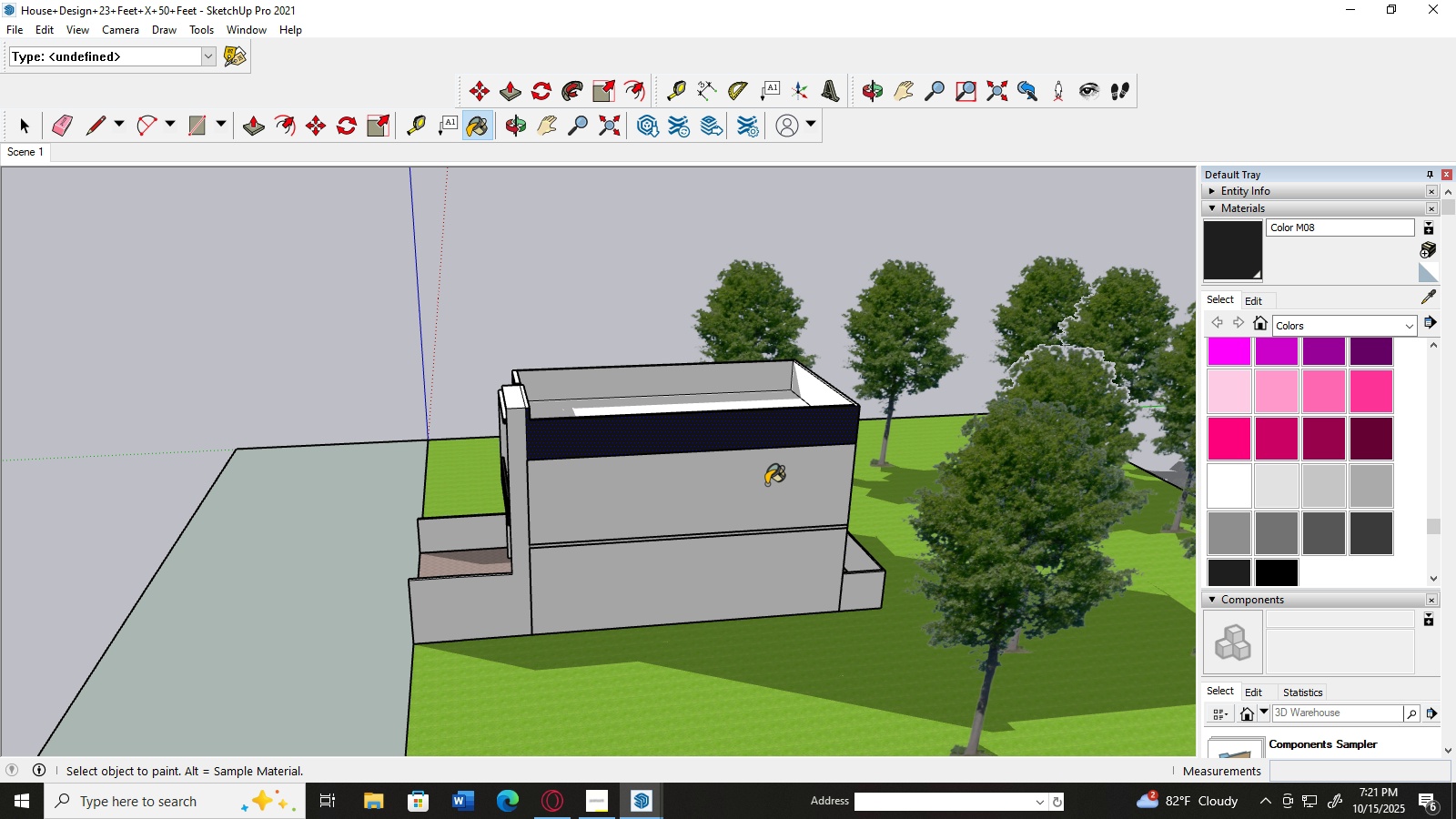 
left_click([766, 484])
 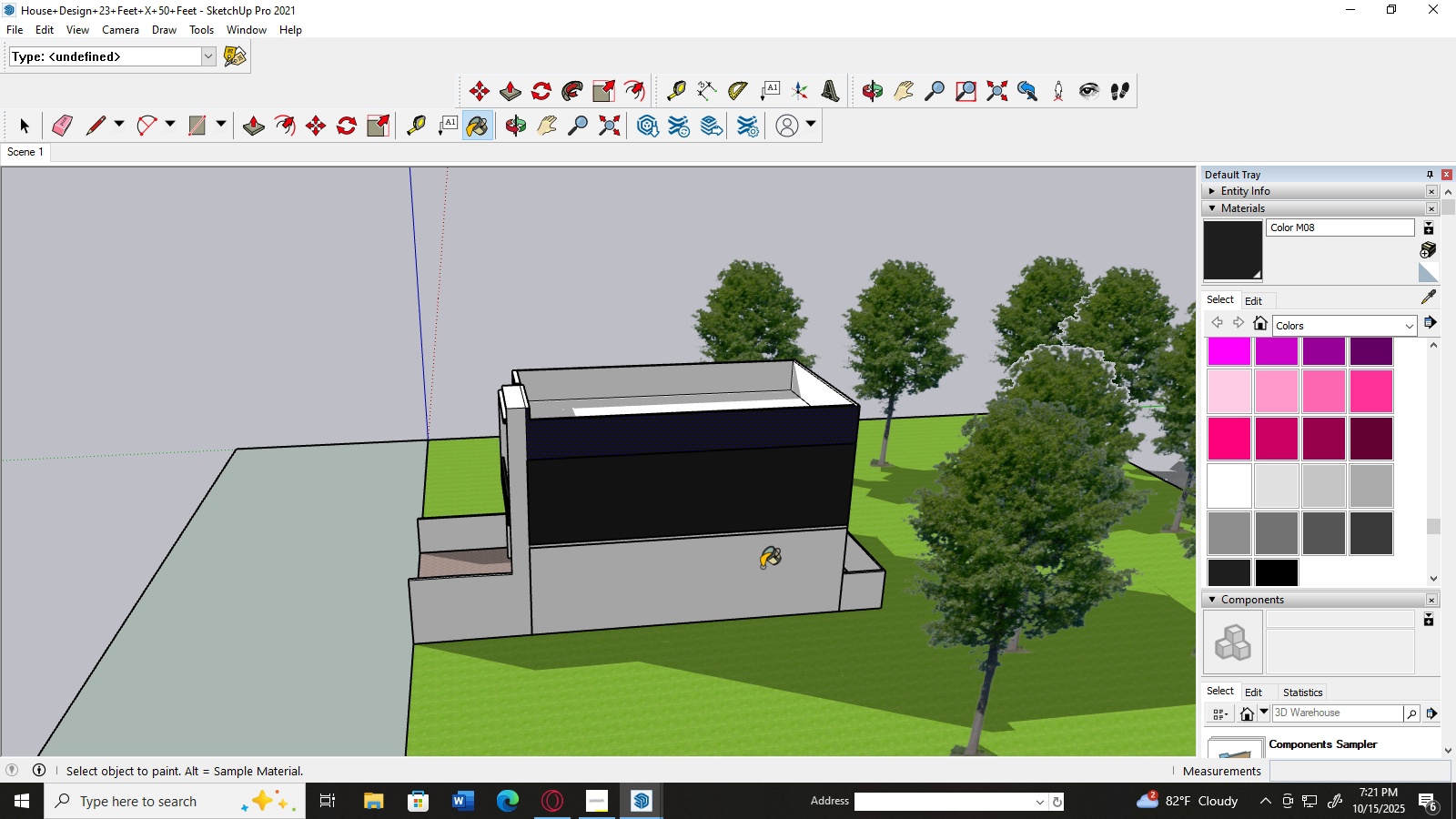 
left_click([762, 567])
 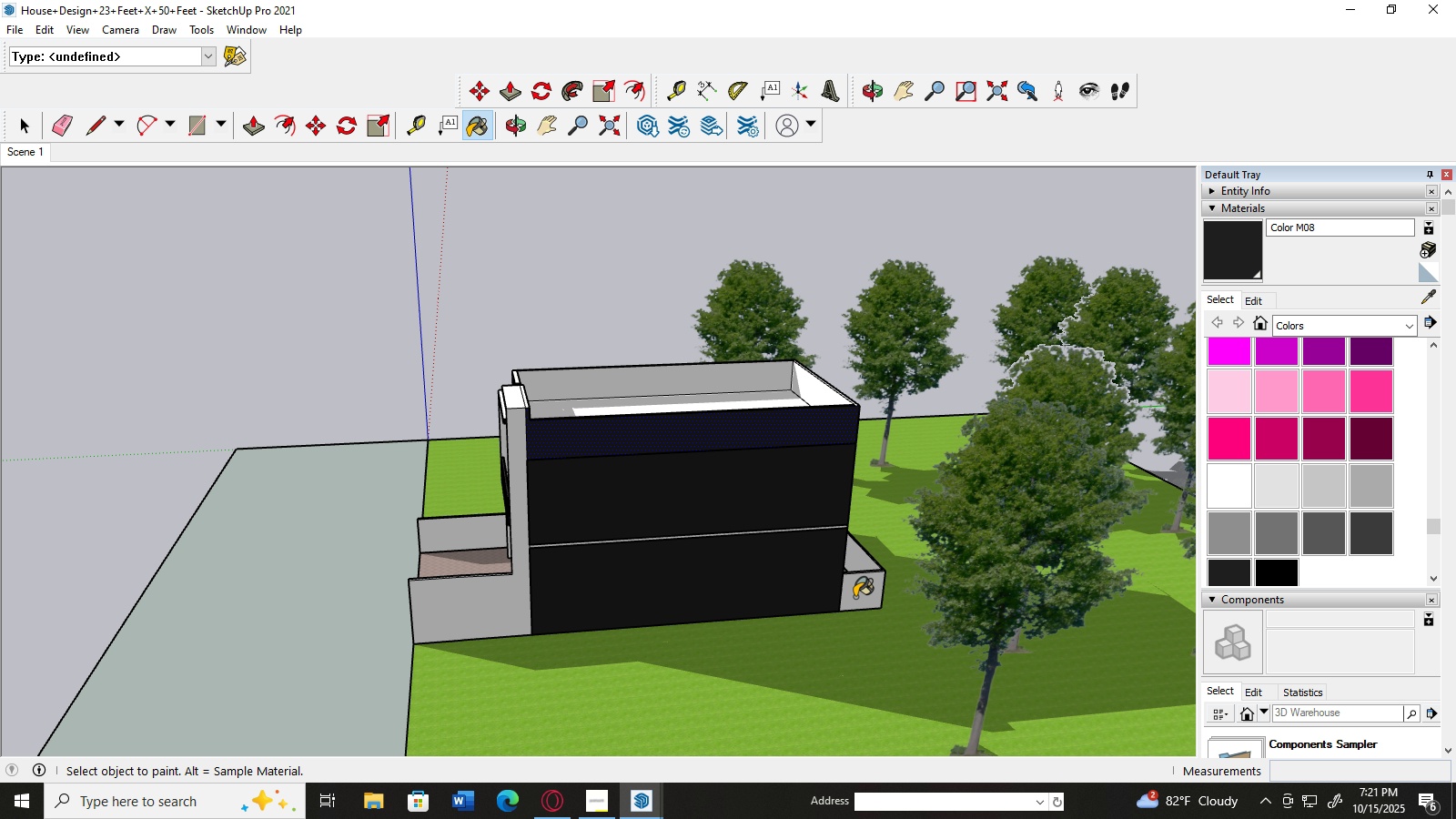 
left_click([856, 597])
 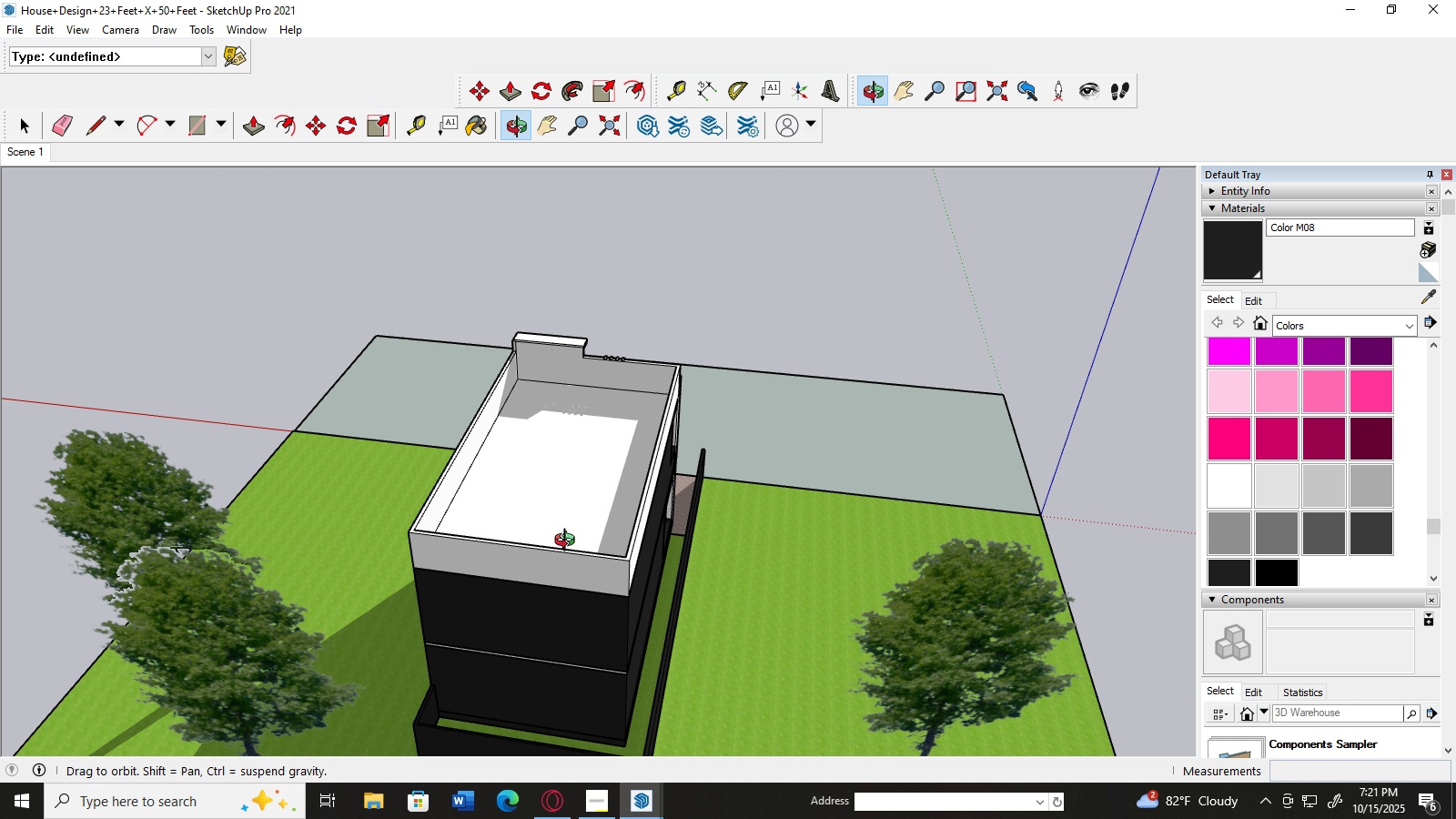 
scroll: coordinate [748, 434], scroll_direction: up, amount: 7.0
 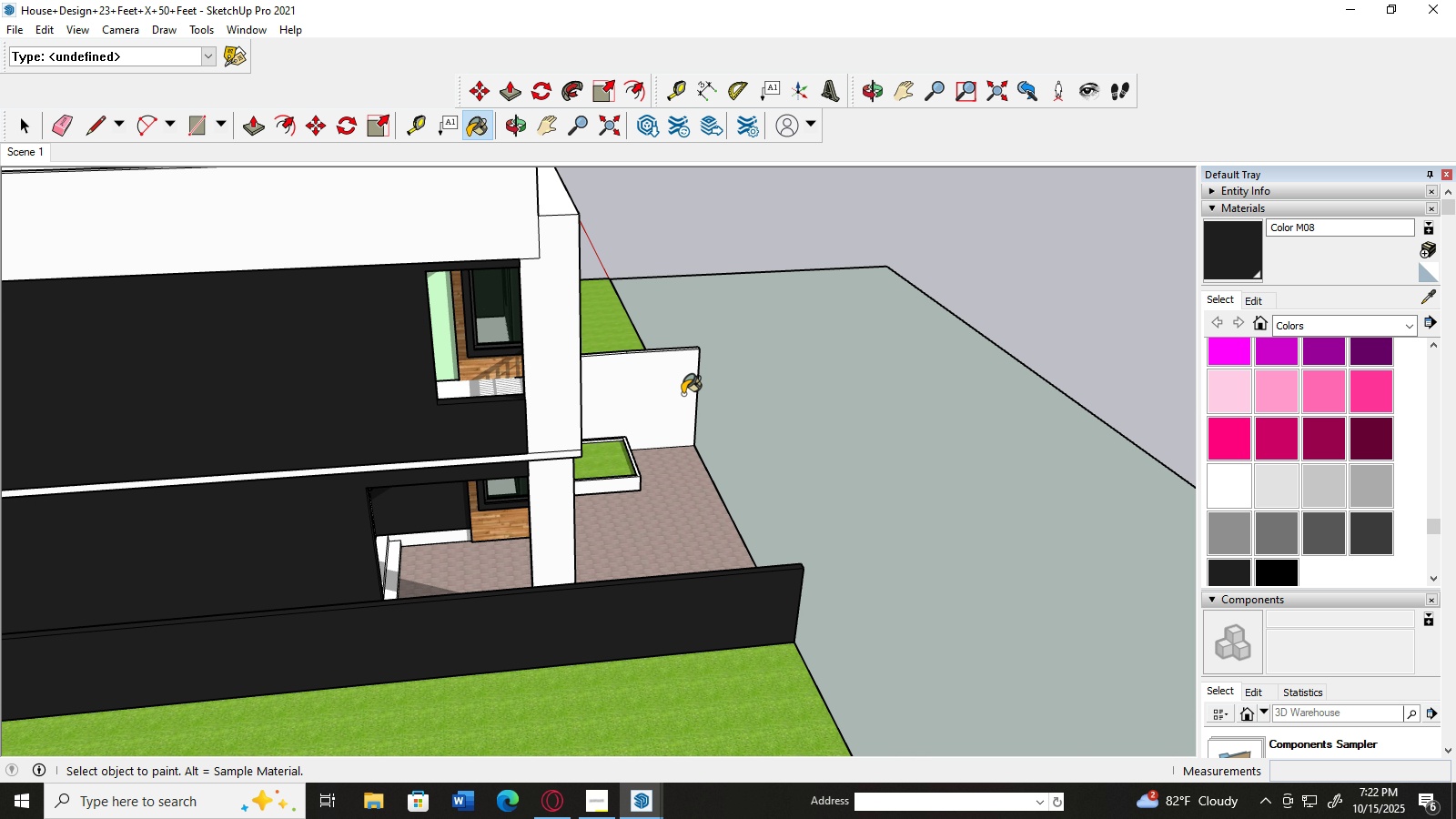 
left_click([682, 394])
 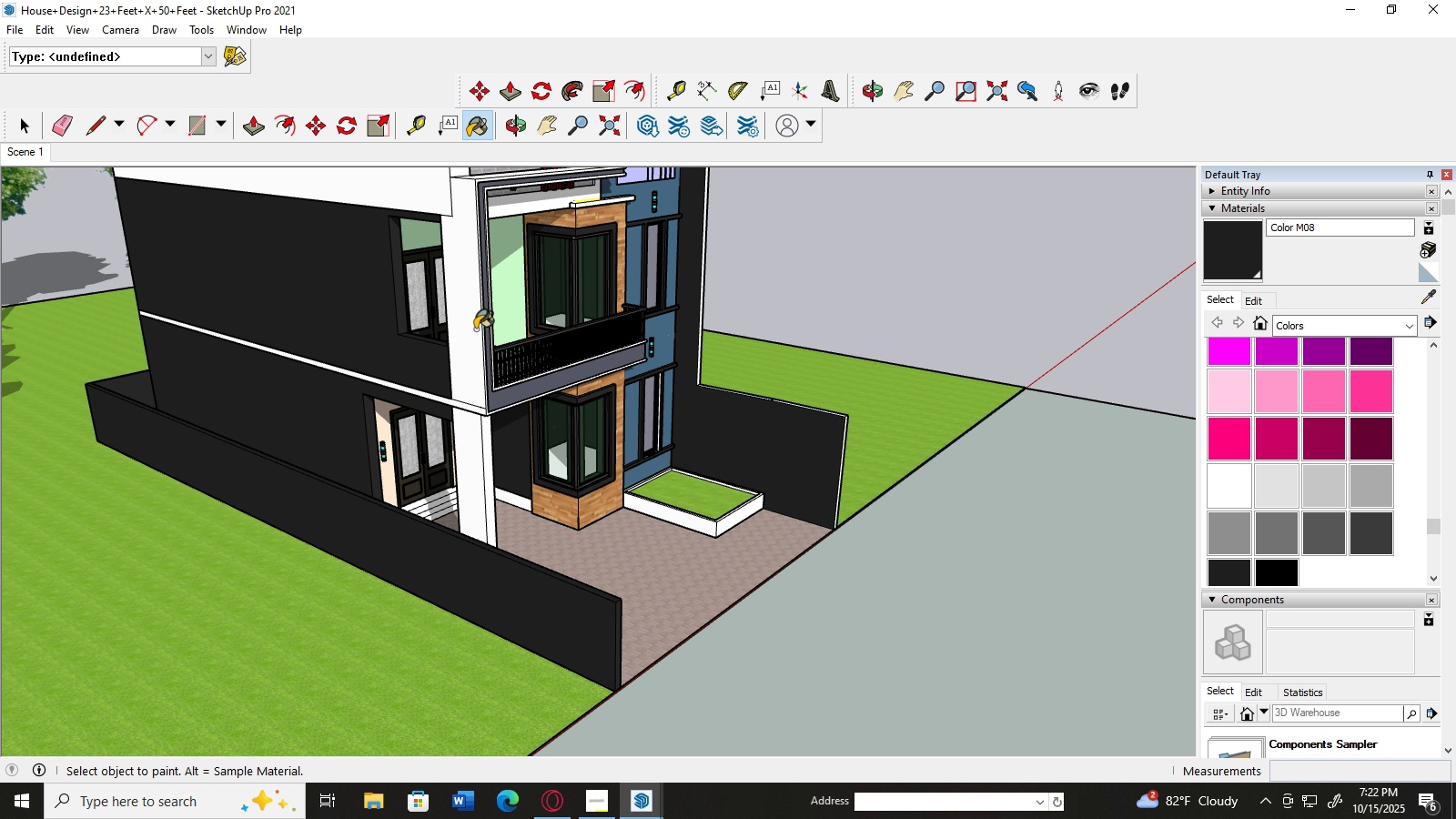 
left_click([475, 327])
 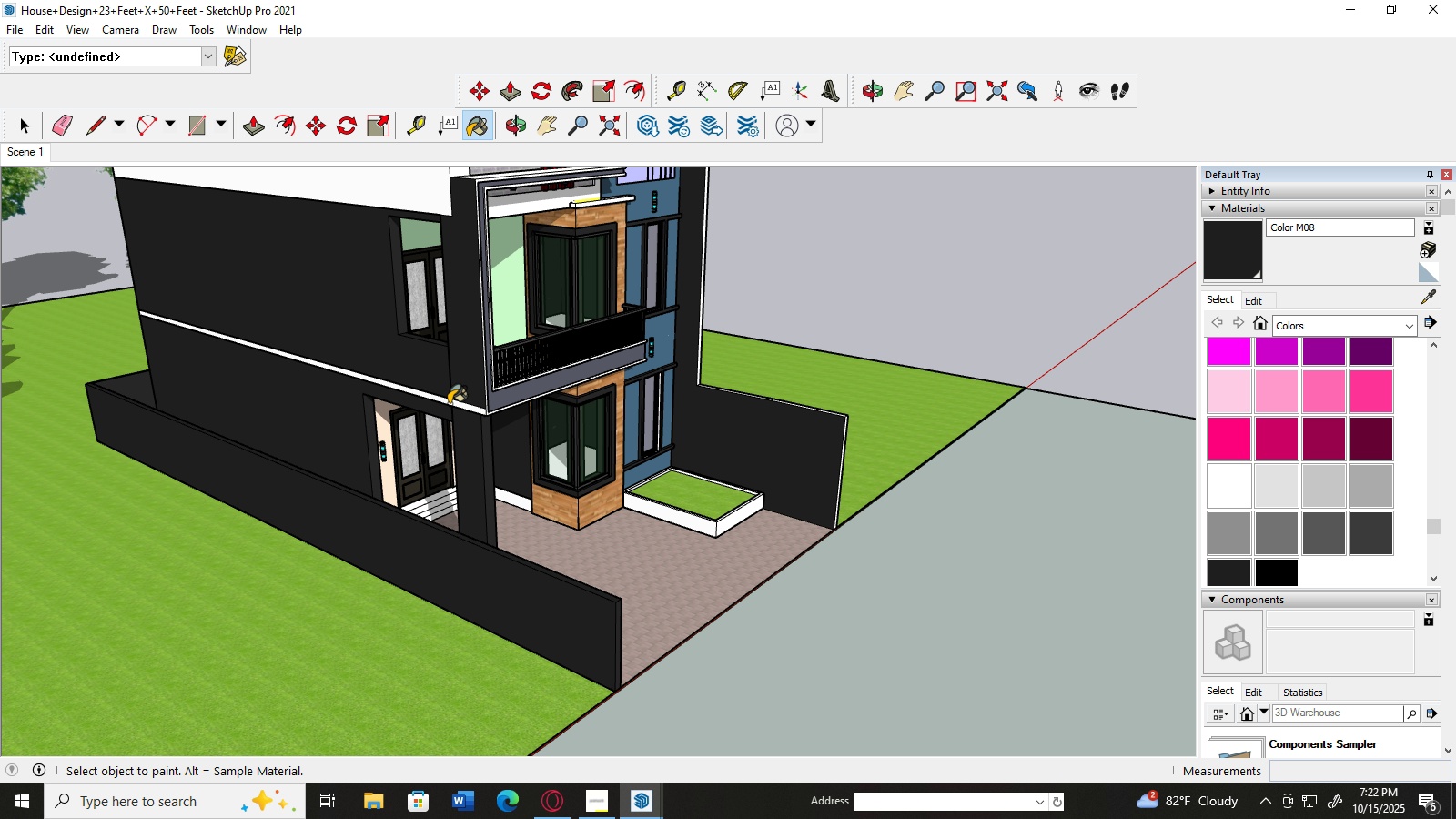 
left_click([449, 403])
 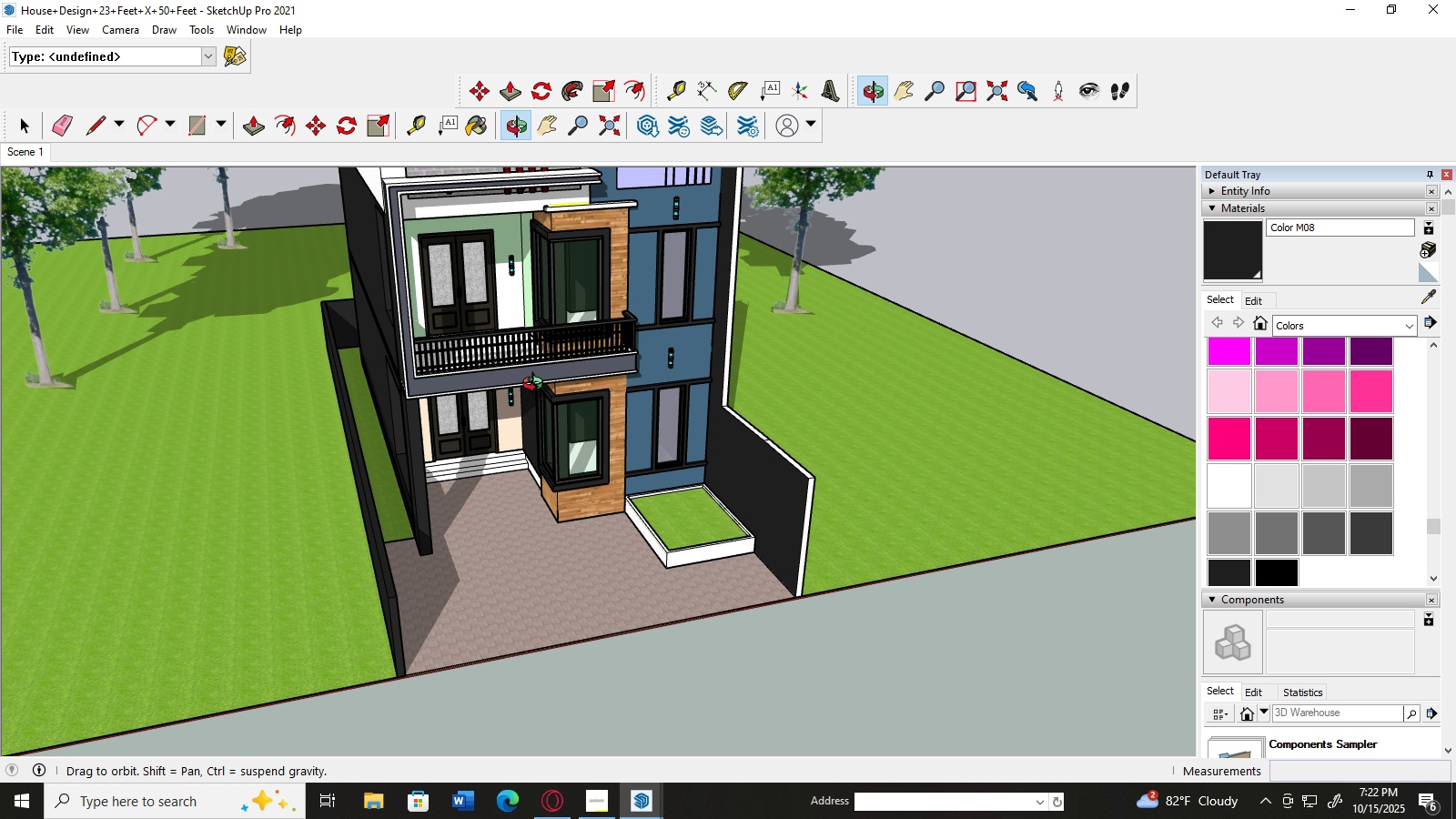 
scroll: coordinate [806, 303], scroll_direction: down, amount: 2.0
 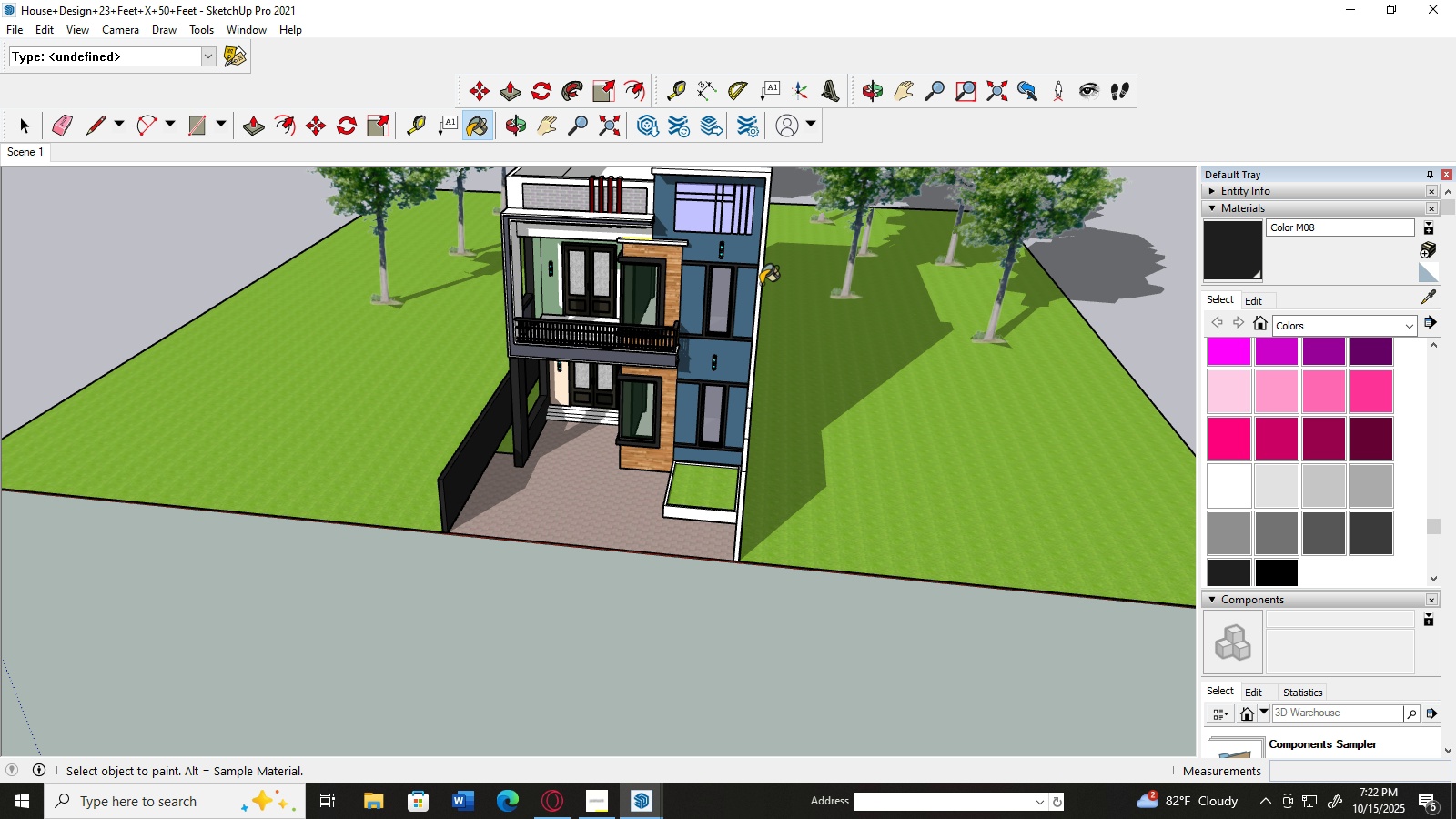 
left_click([759, 284])
 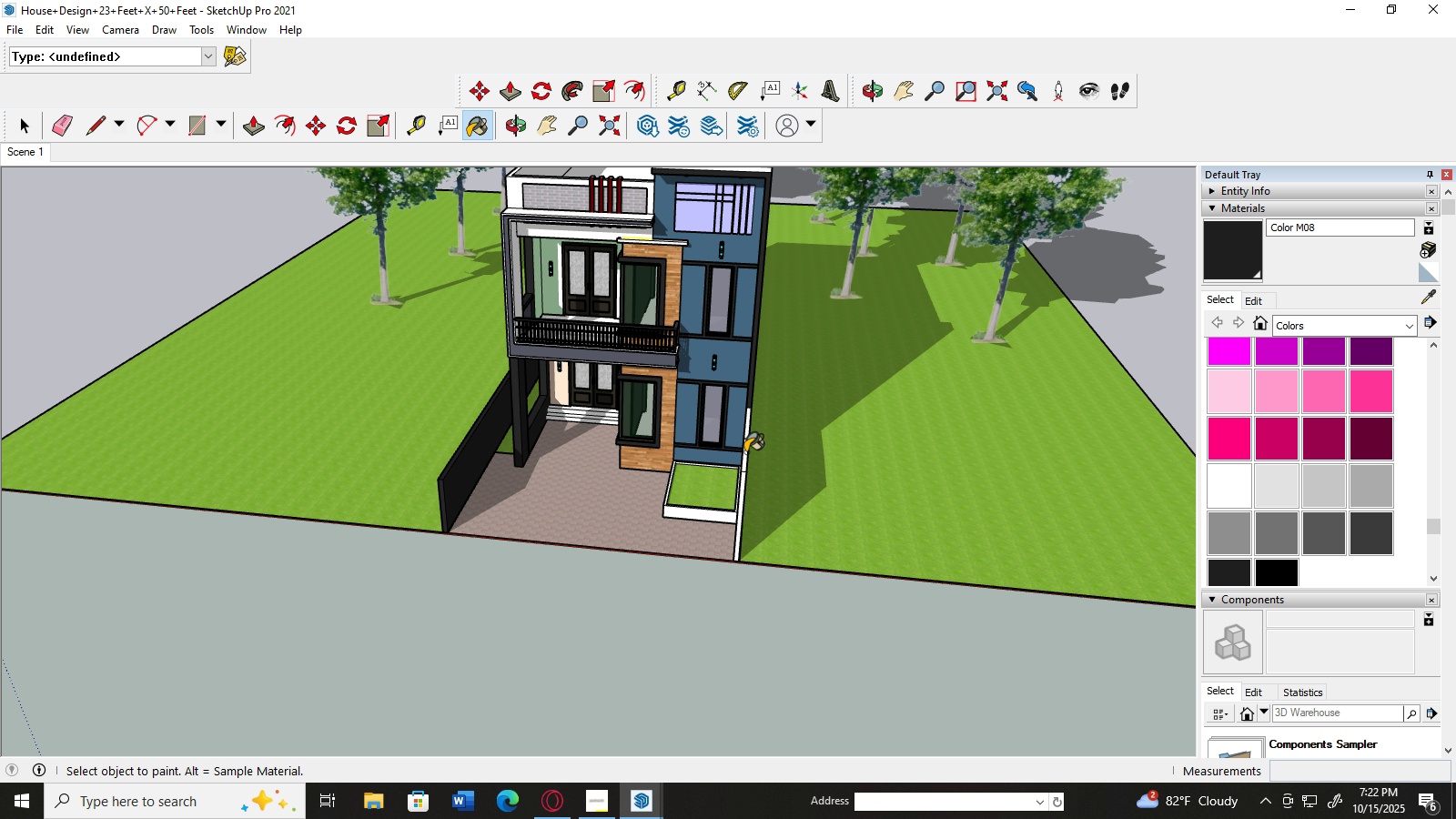 
left_click([745, 452])
 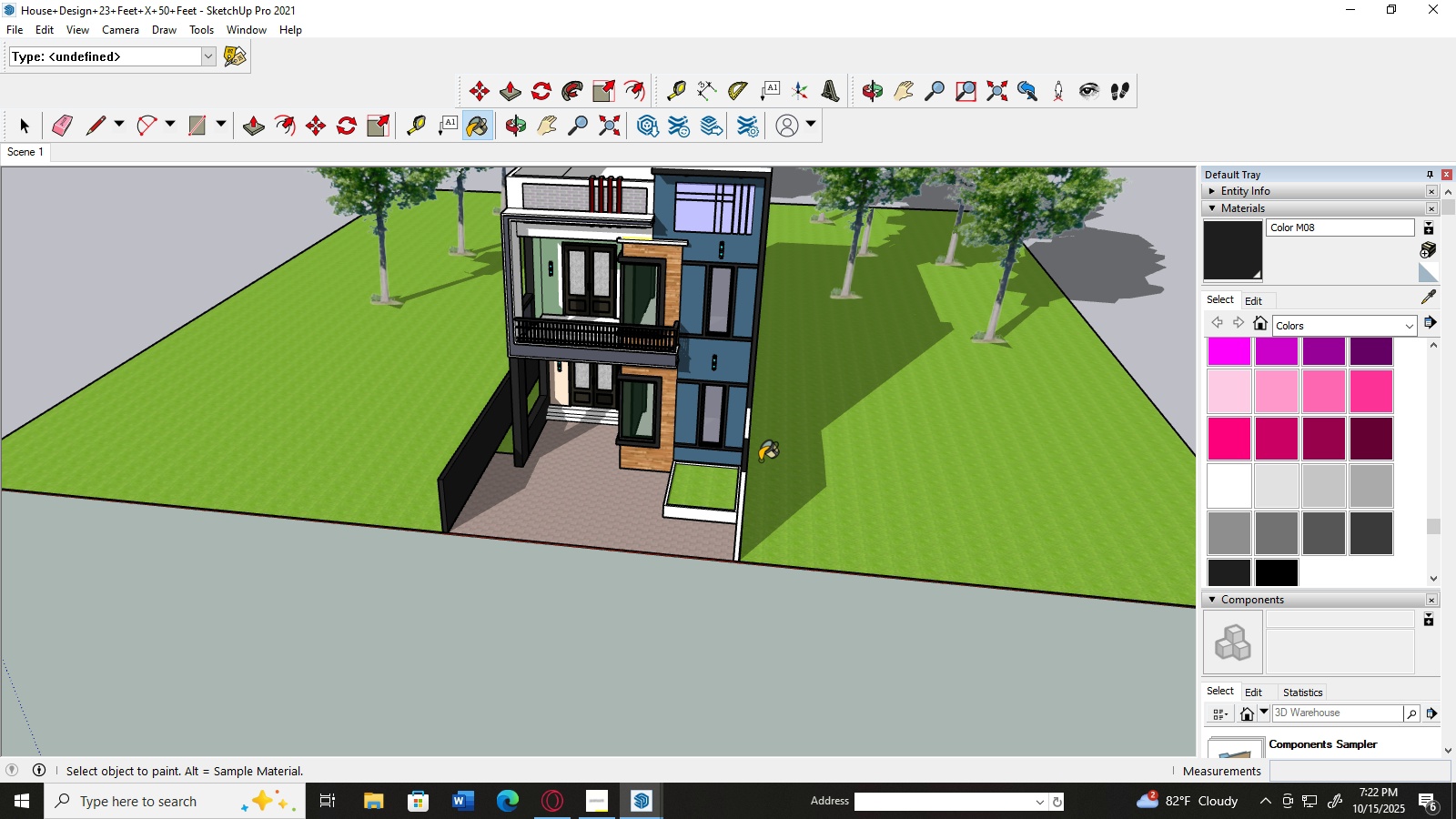 
scroll: coordinate [766, 430], scroll_direction: up, amount: 8.0
 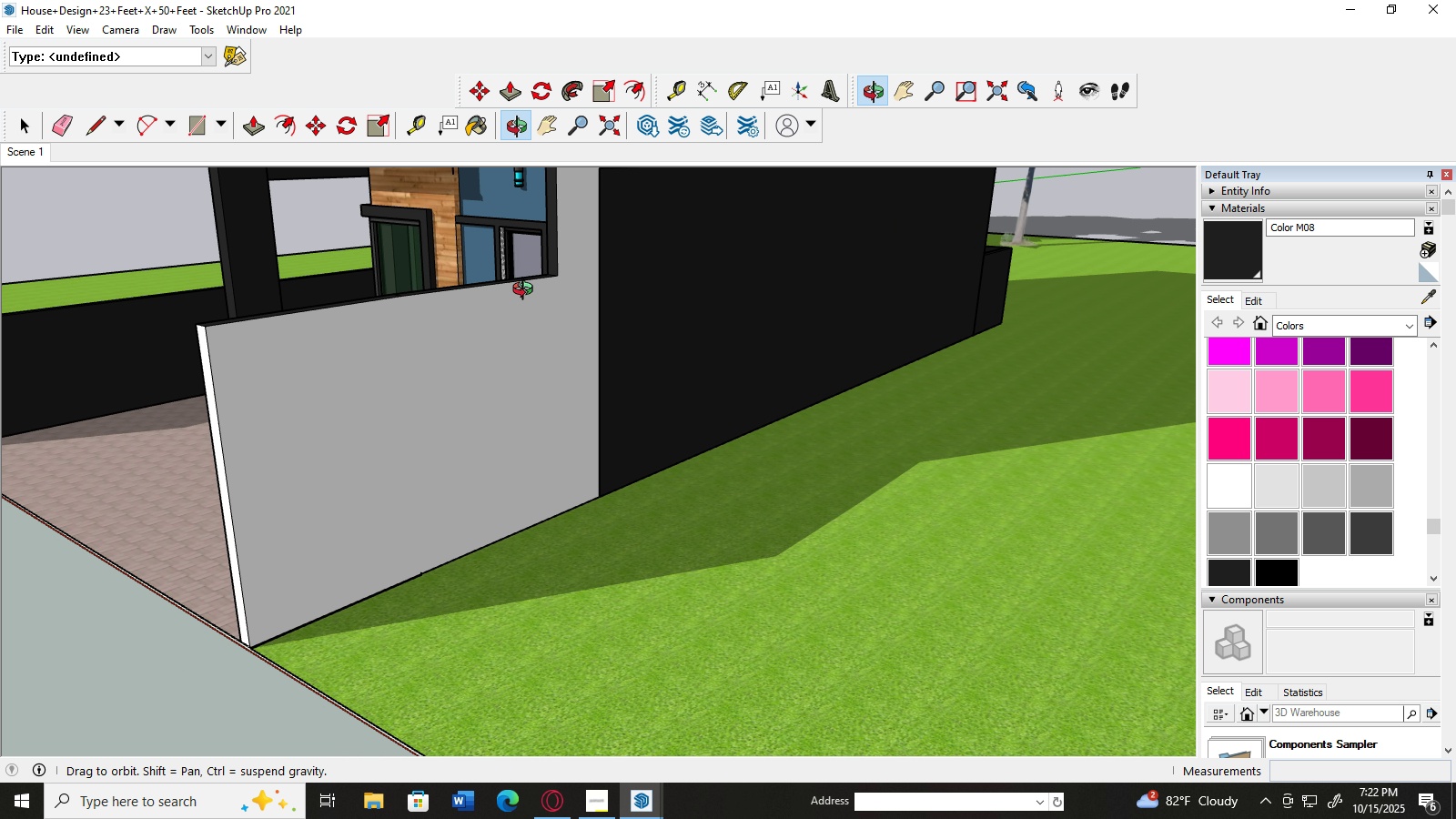 
left_click([508, 388])
 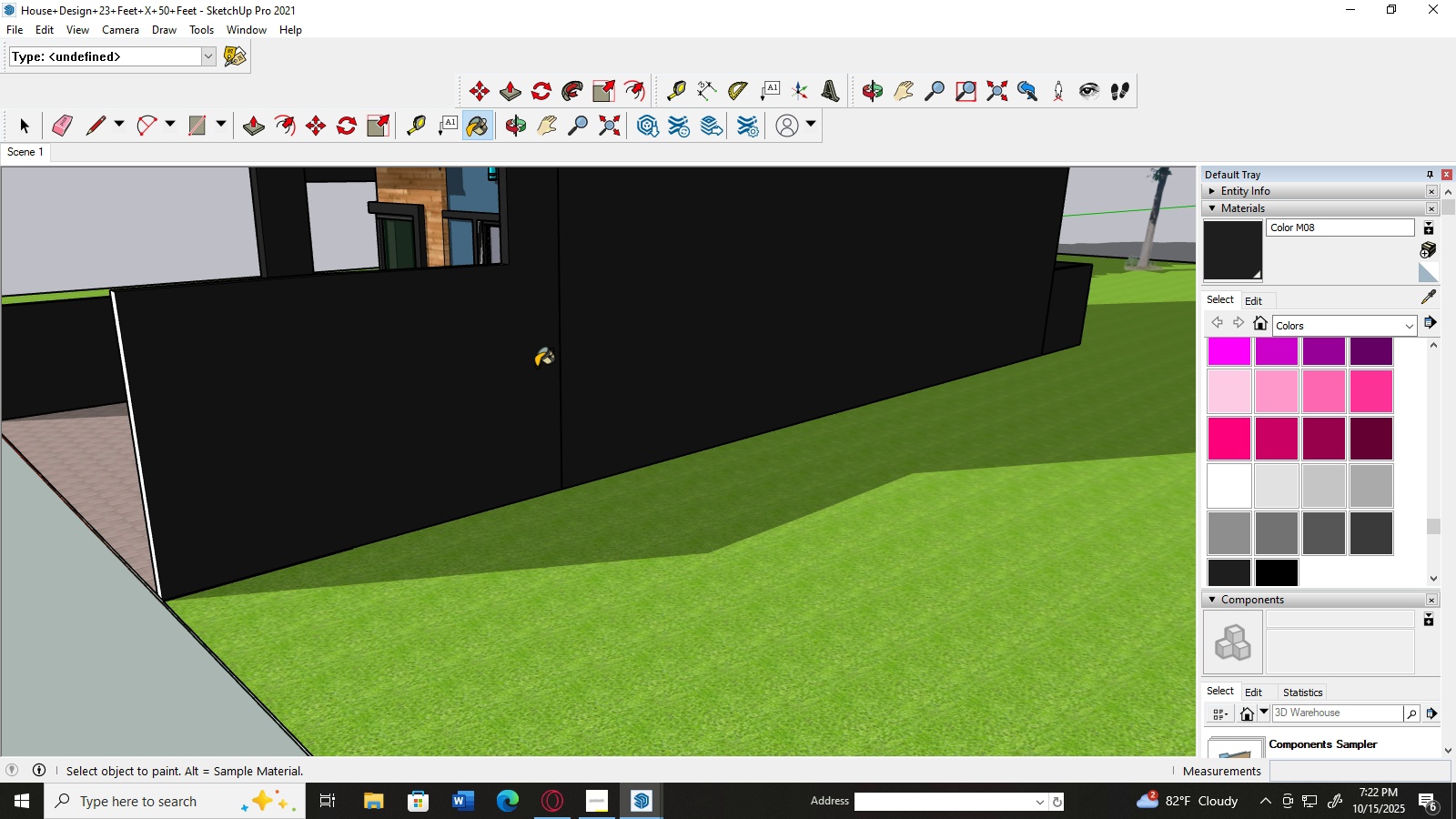 
scroll: coordinate [551, 359], scroll_direction: down, amount: 7.0
 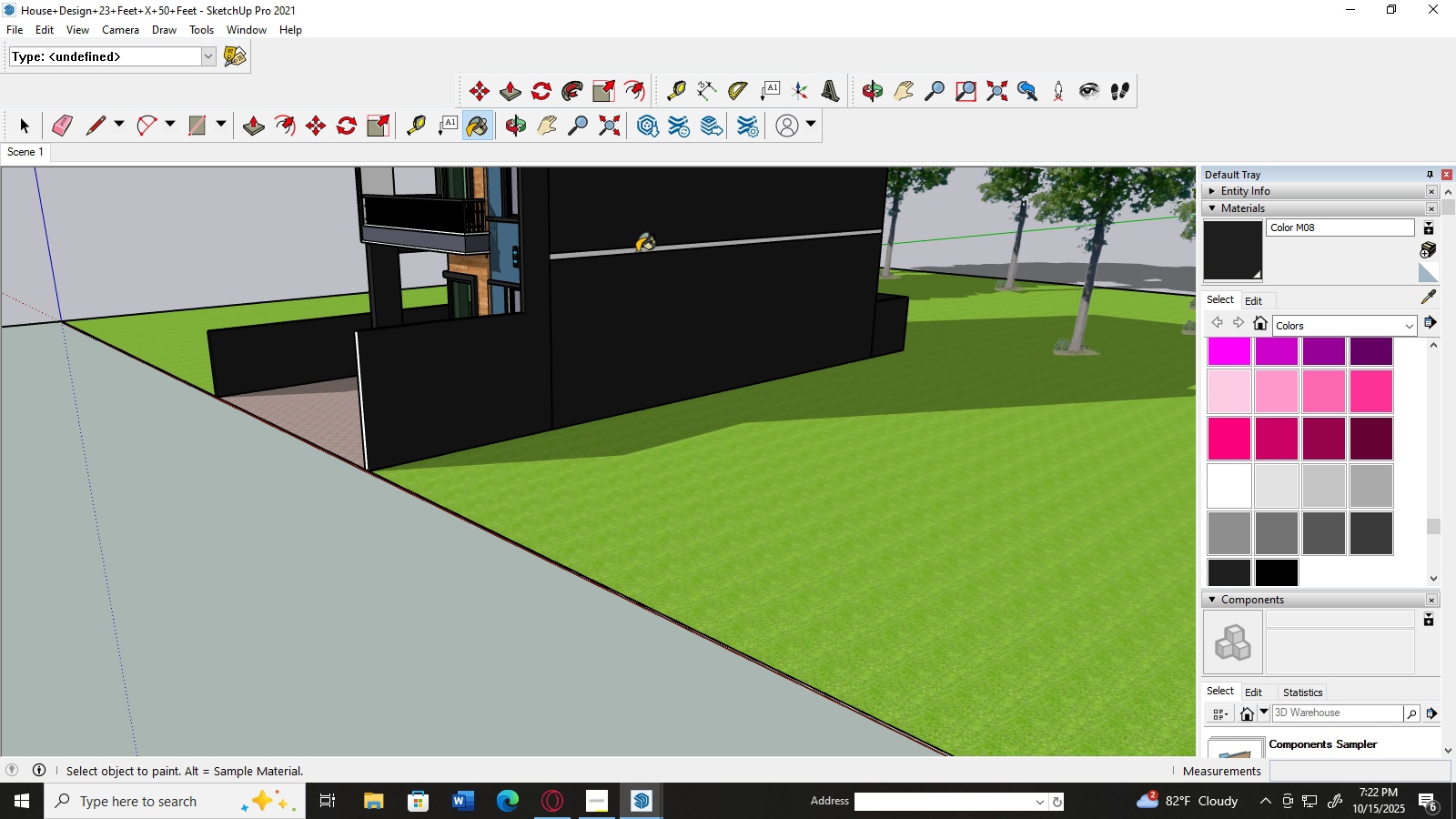 
left_click([637, 252])
 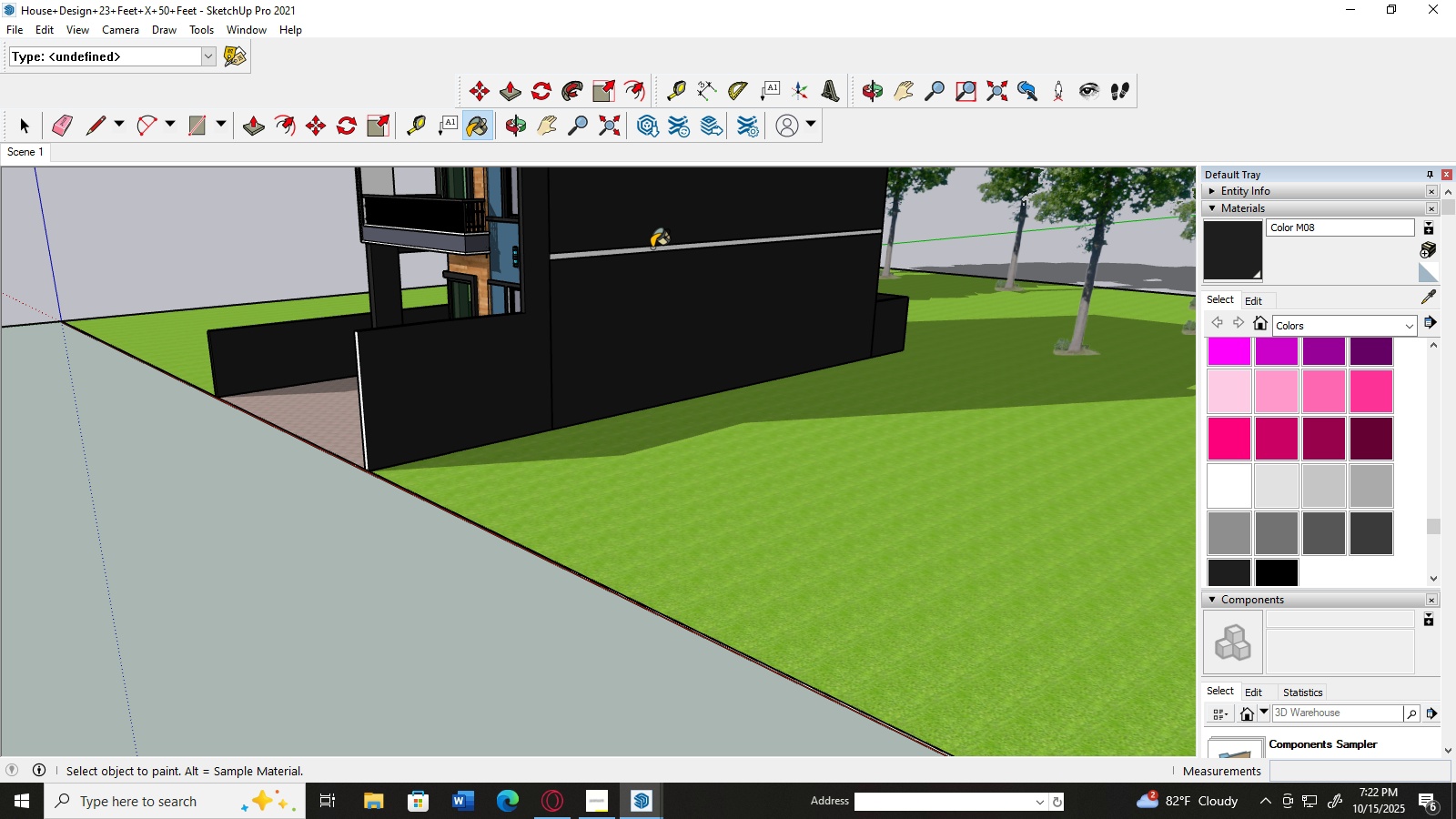 
left_click([652, 247])
 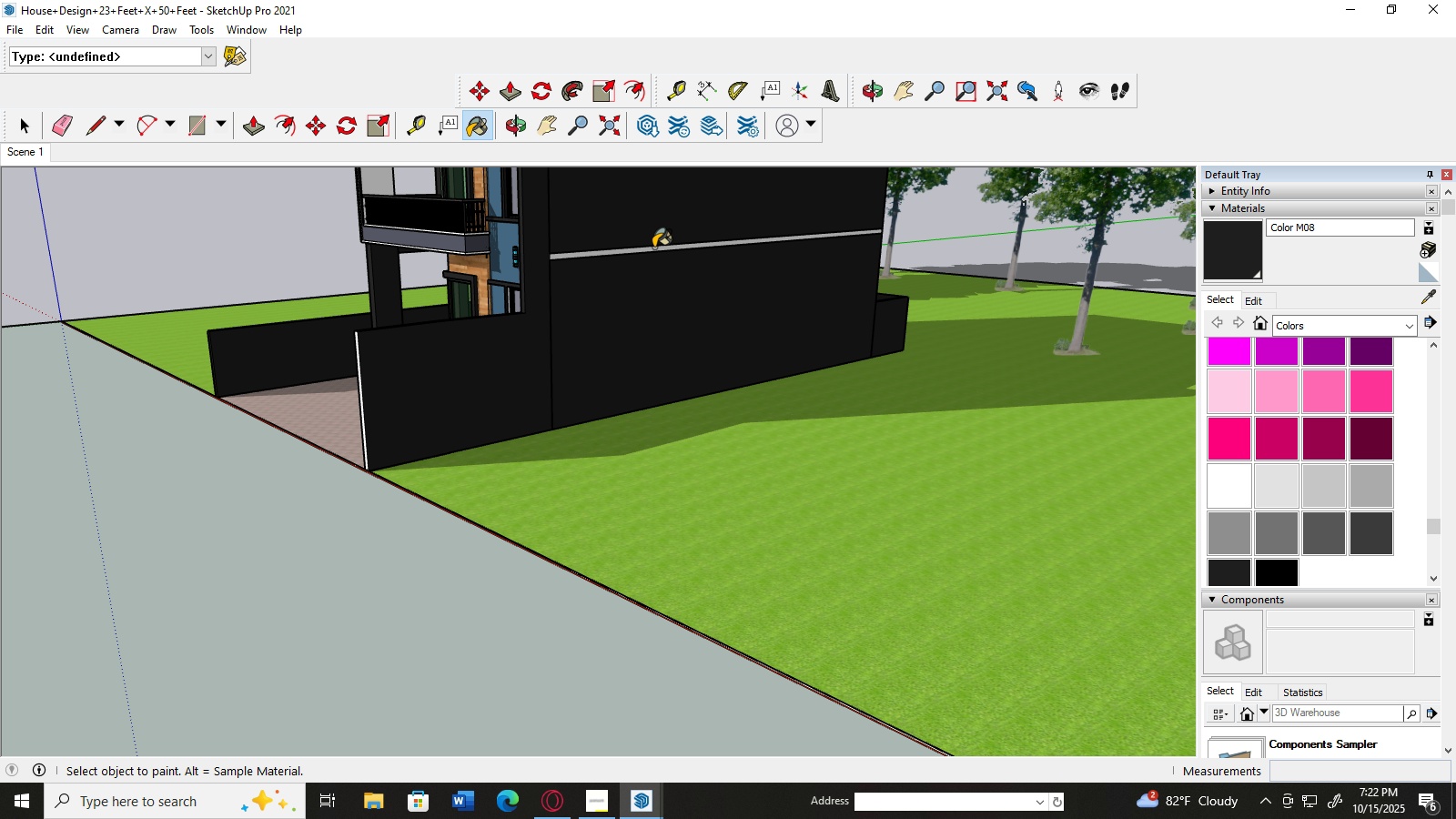 
left_click([653, 248])
 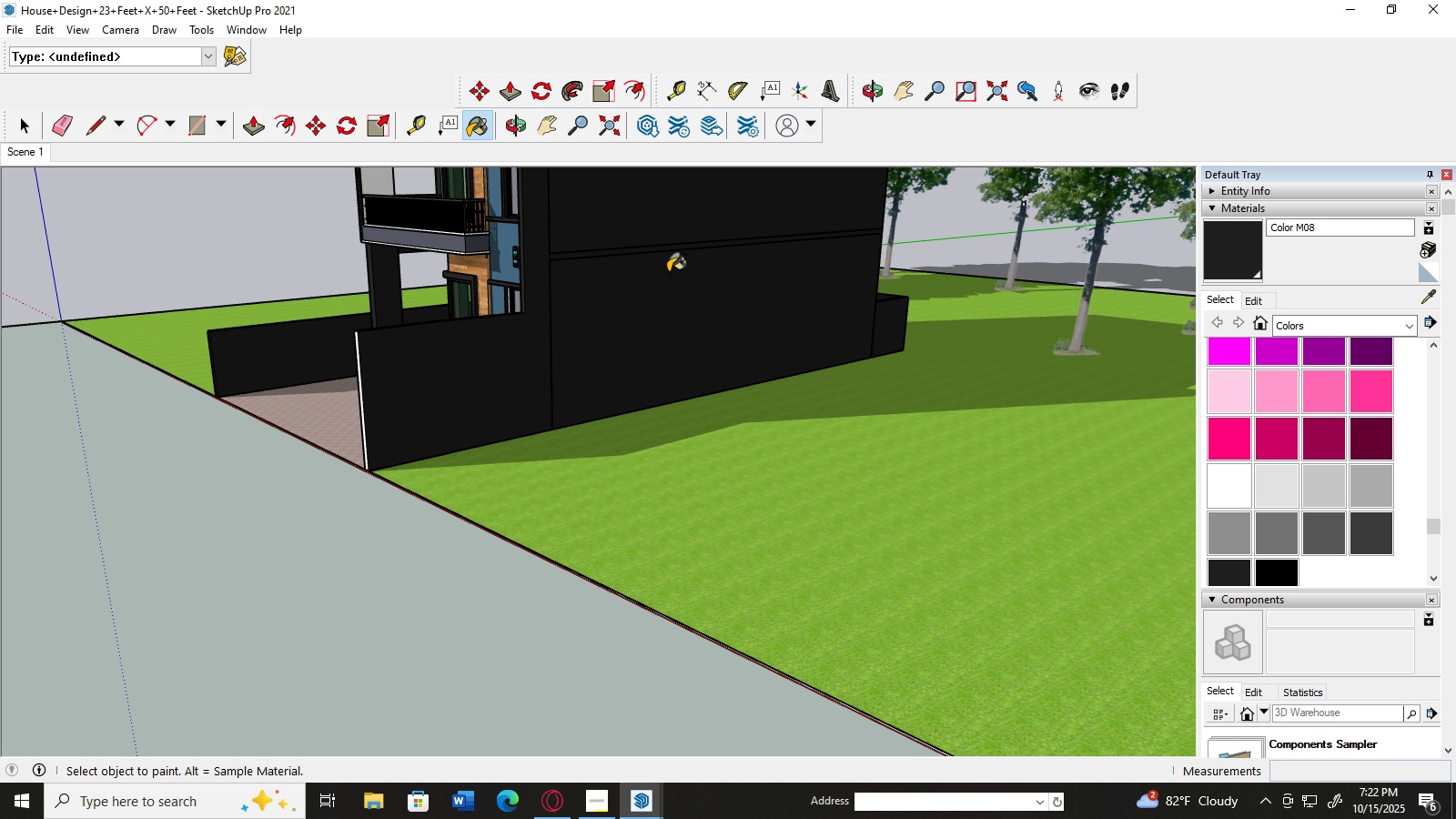 
scroll: coordinate [677, 279], scroll_direction: down, amount: 4.0
 